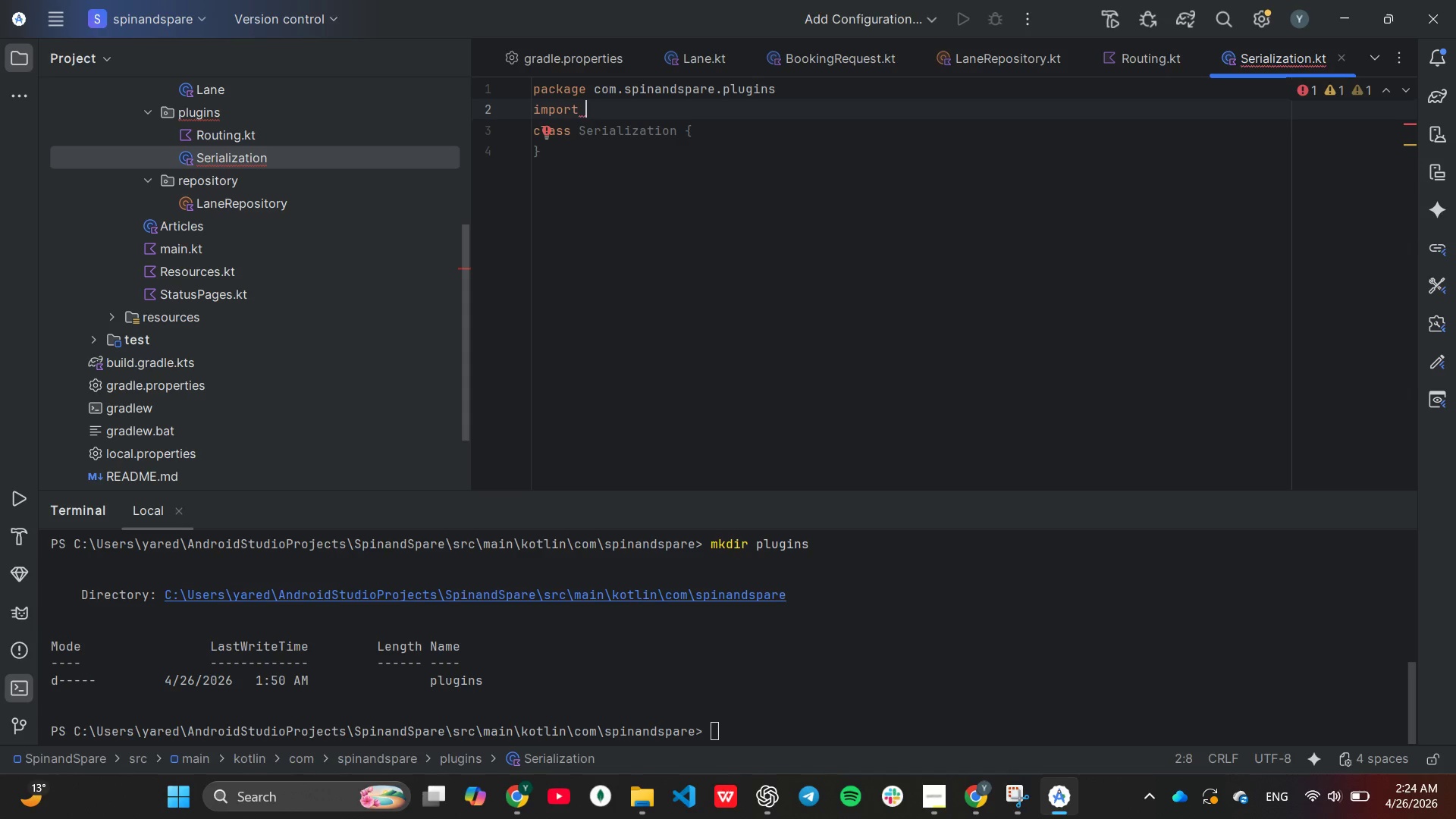 
type(io)
 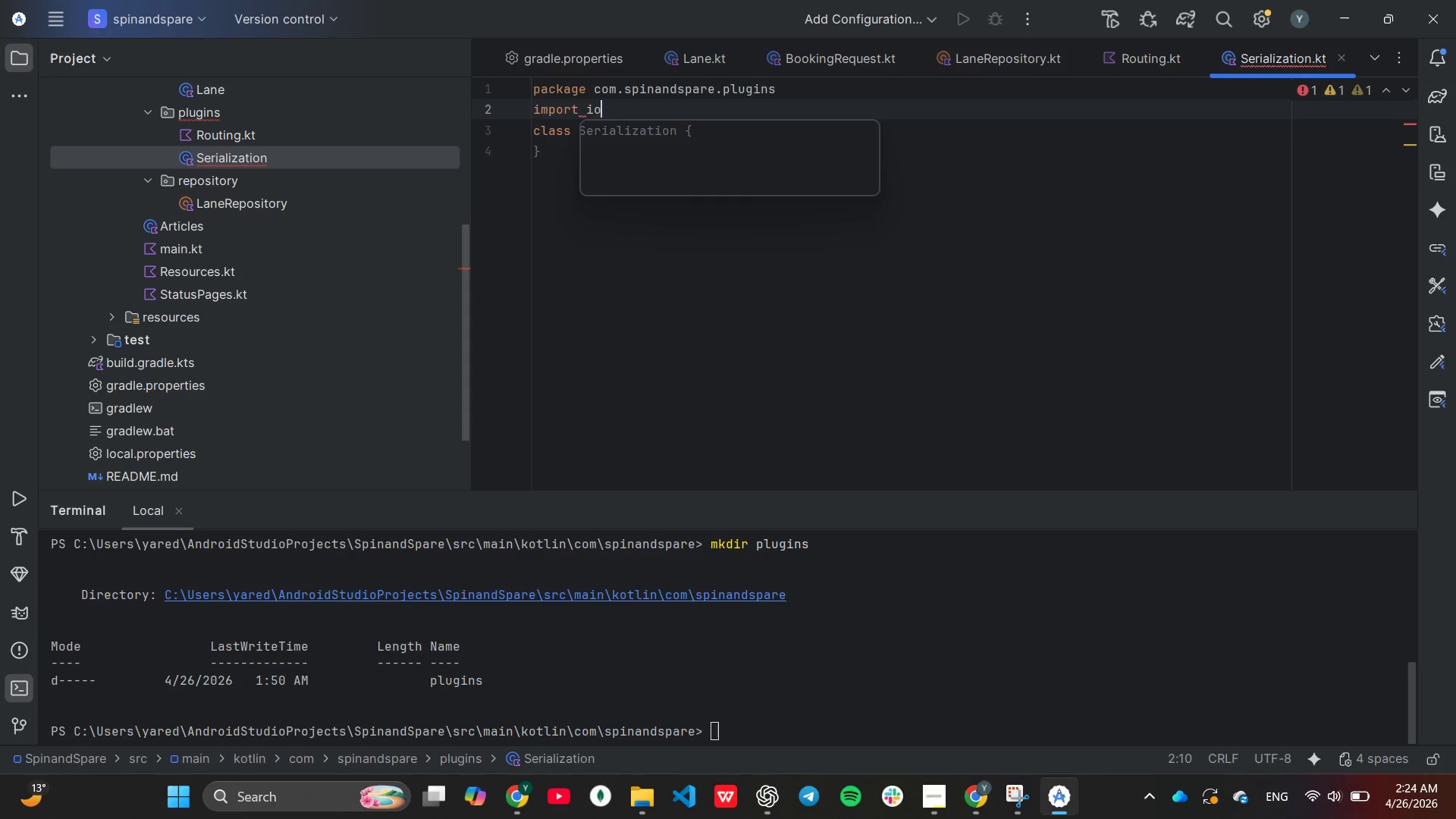 
key(Enter)
 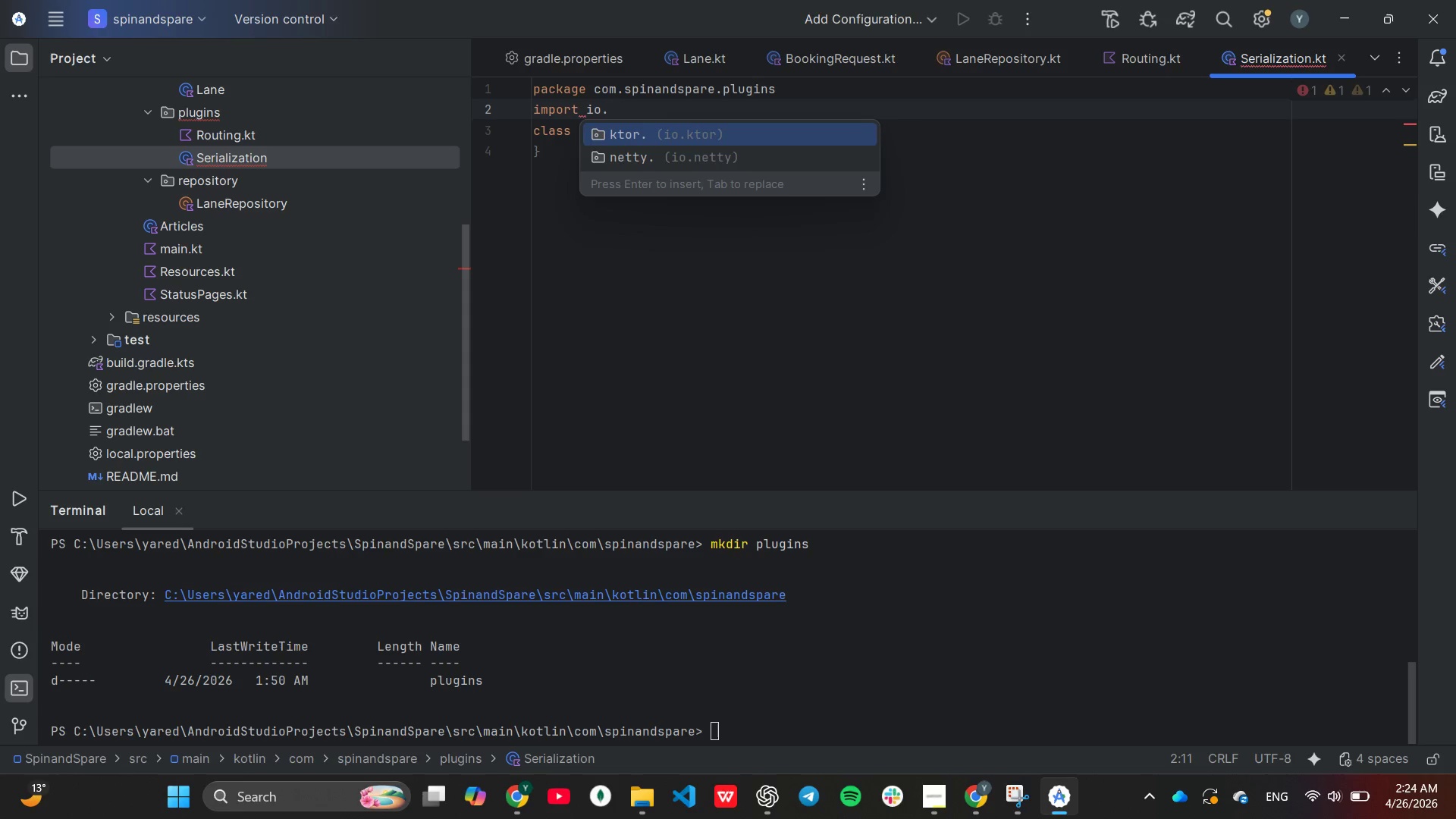 
key(Enter)
 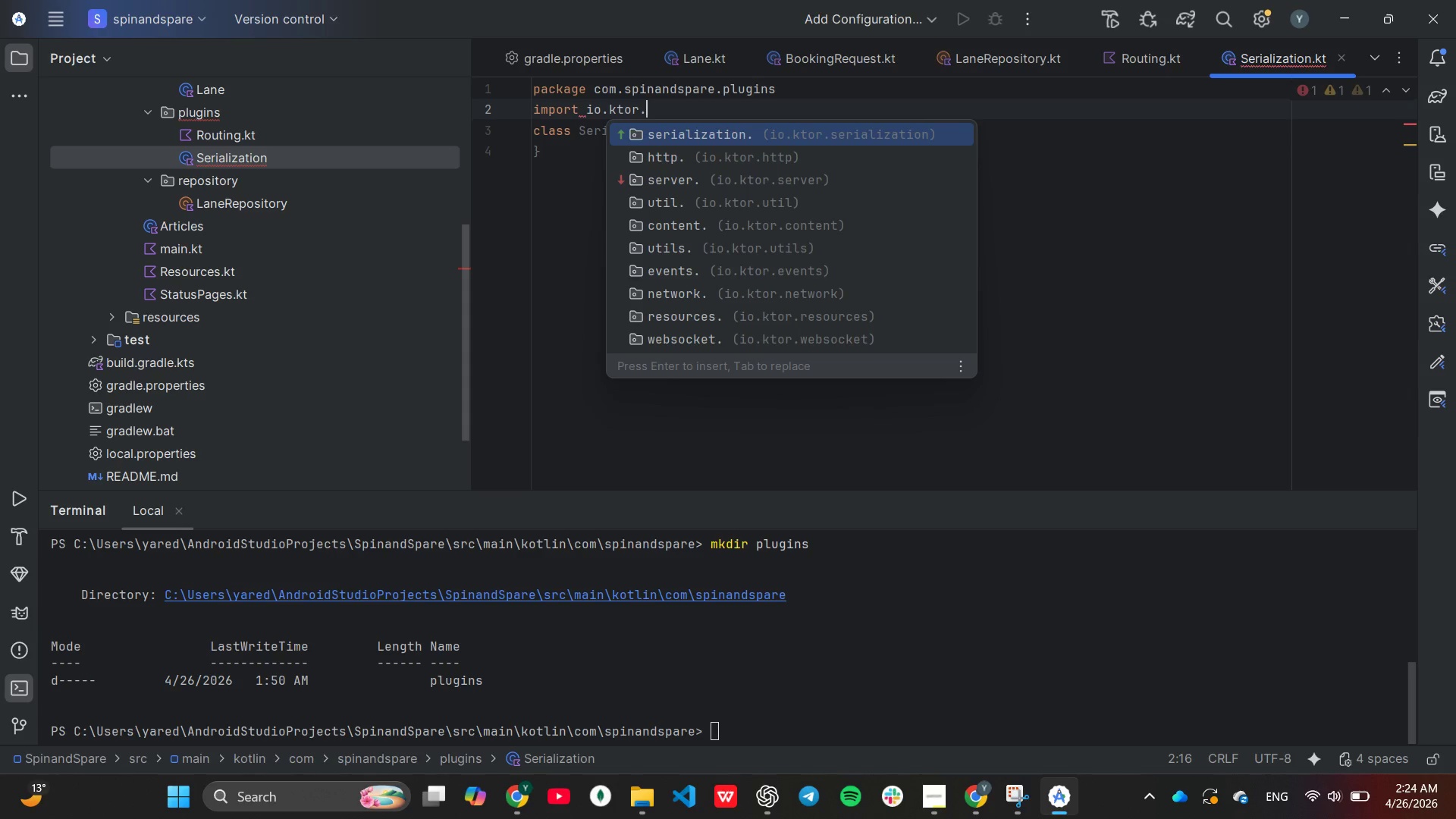 
key(Enter)
 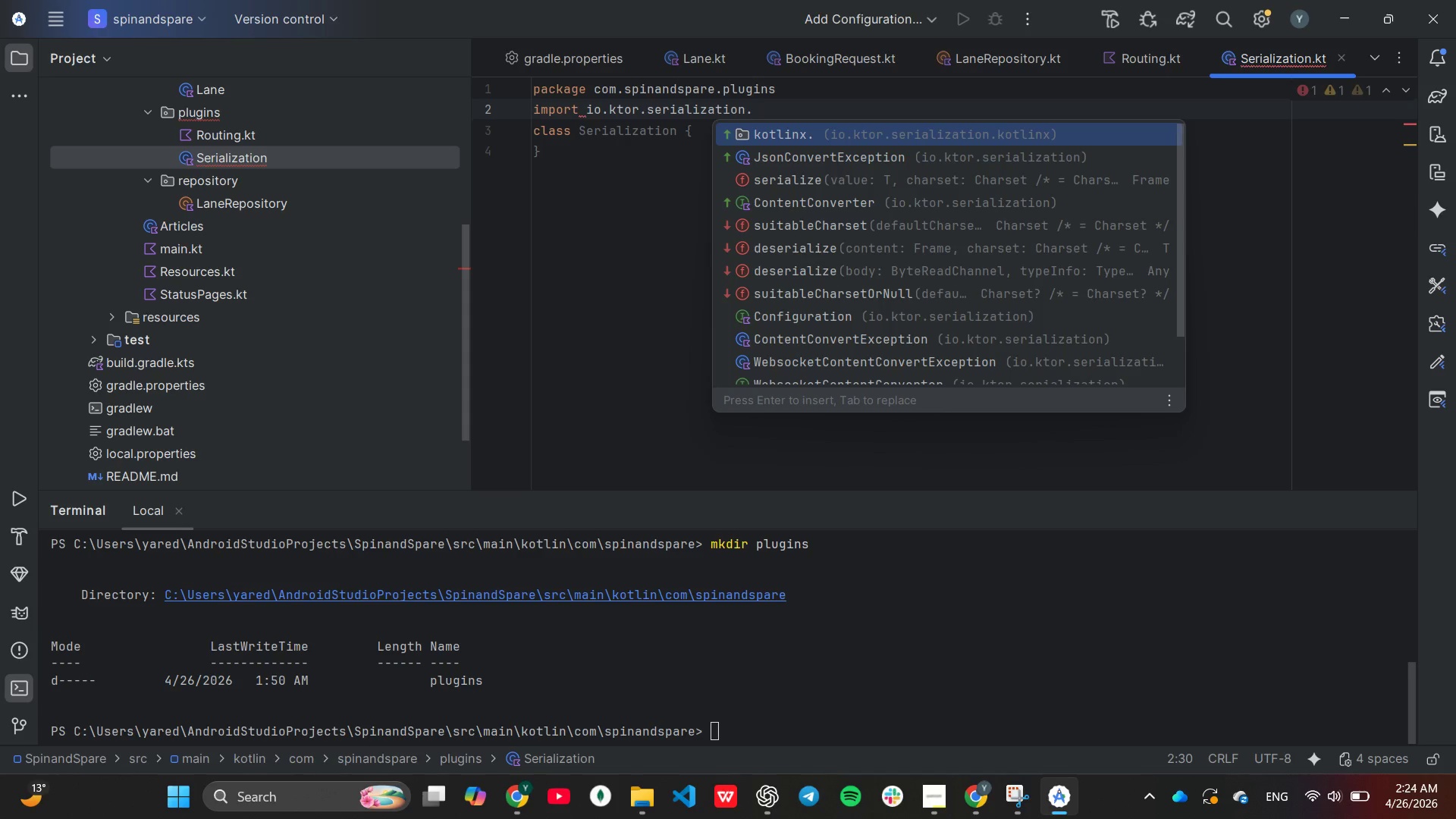 
key(Enter)
 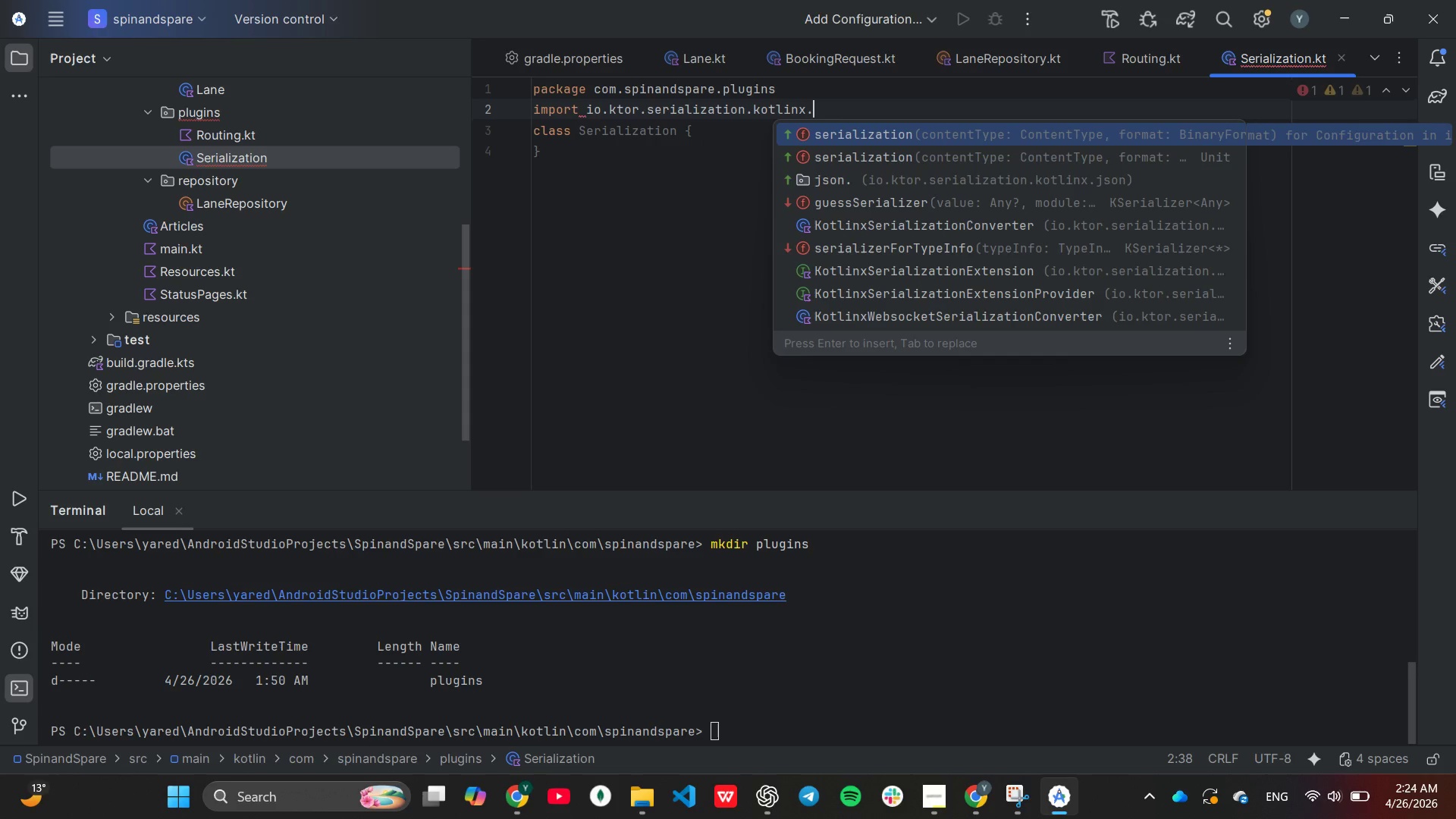 
key(ArrowDown)
 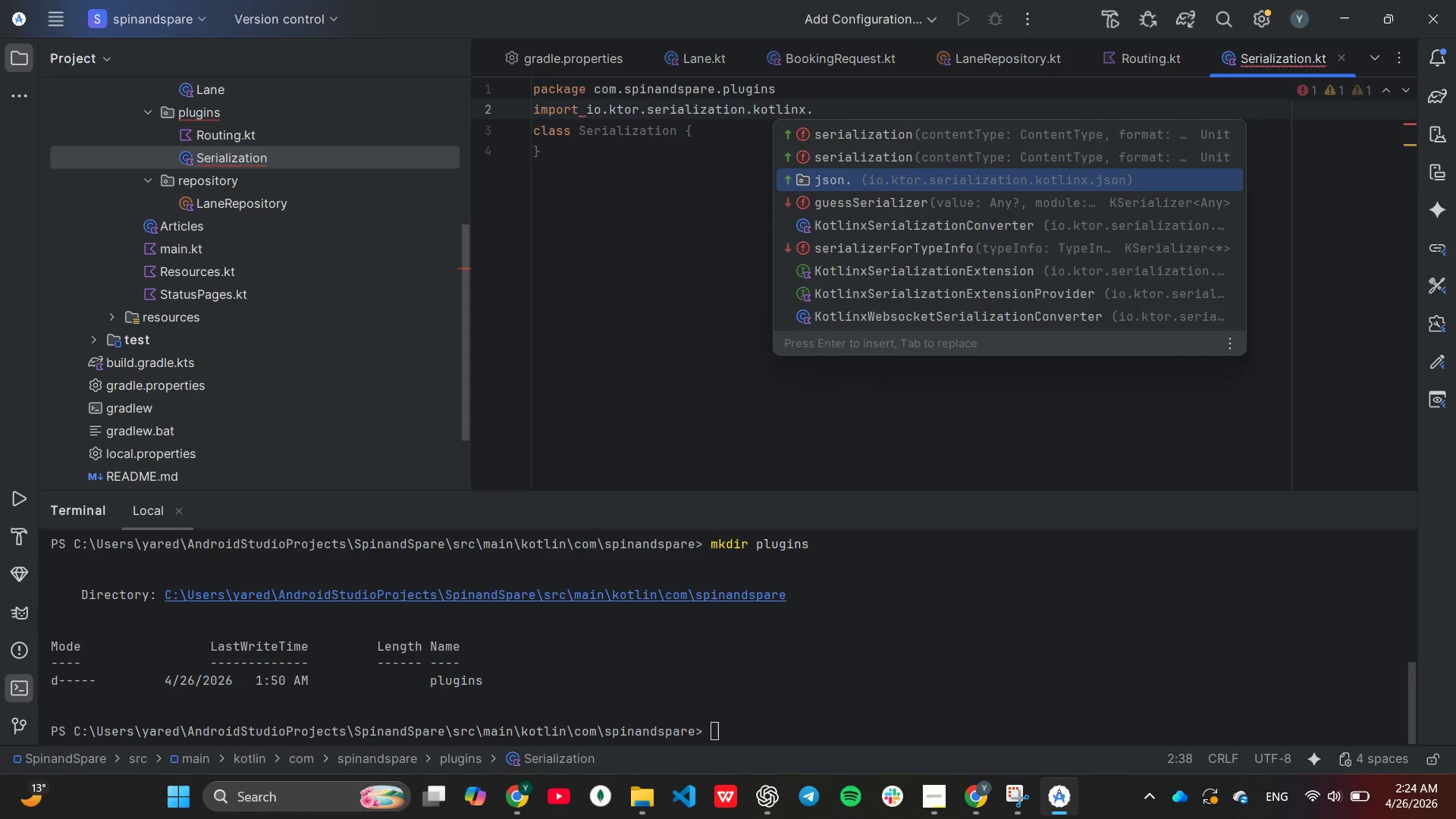 
key(ArrowDown)
 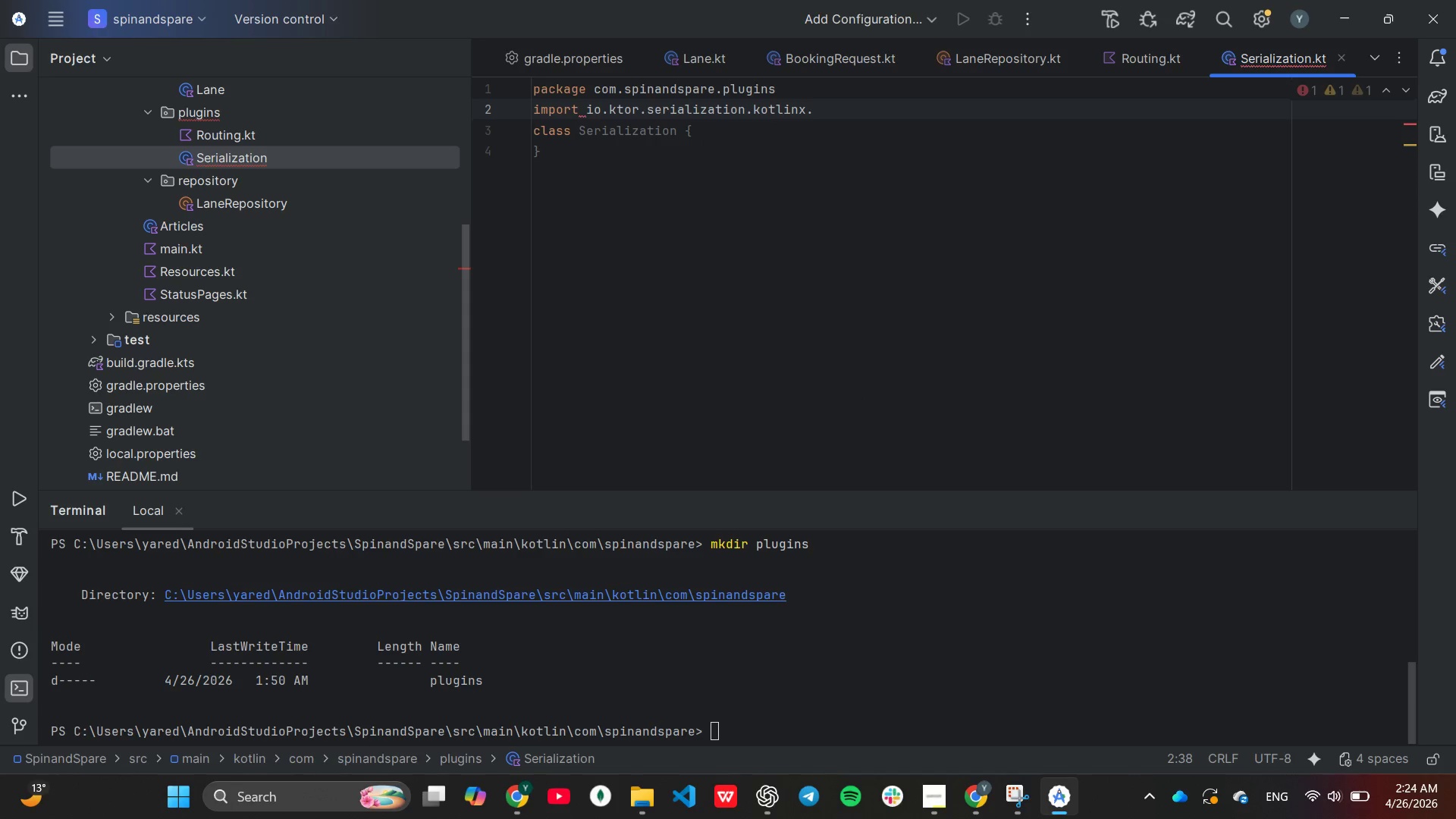 
key(Enter)
 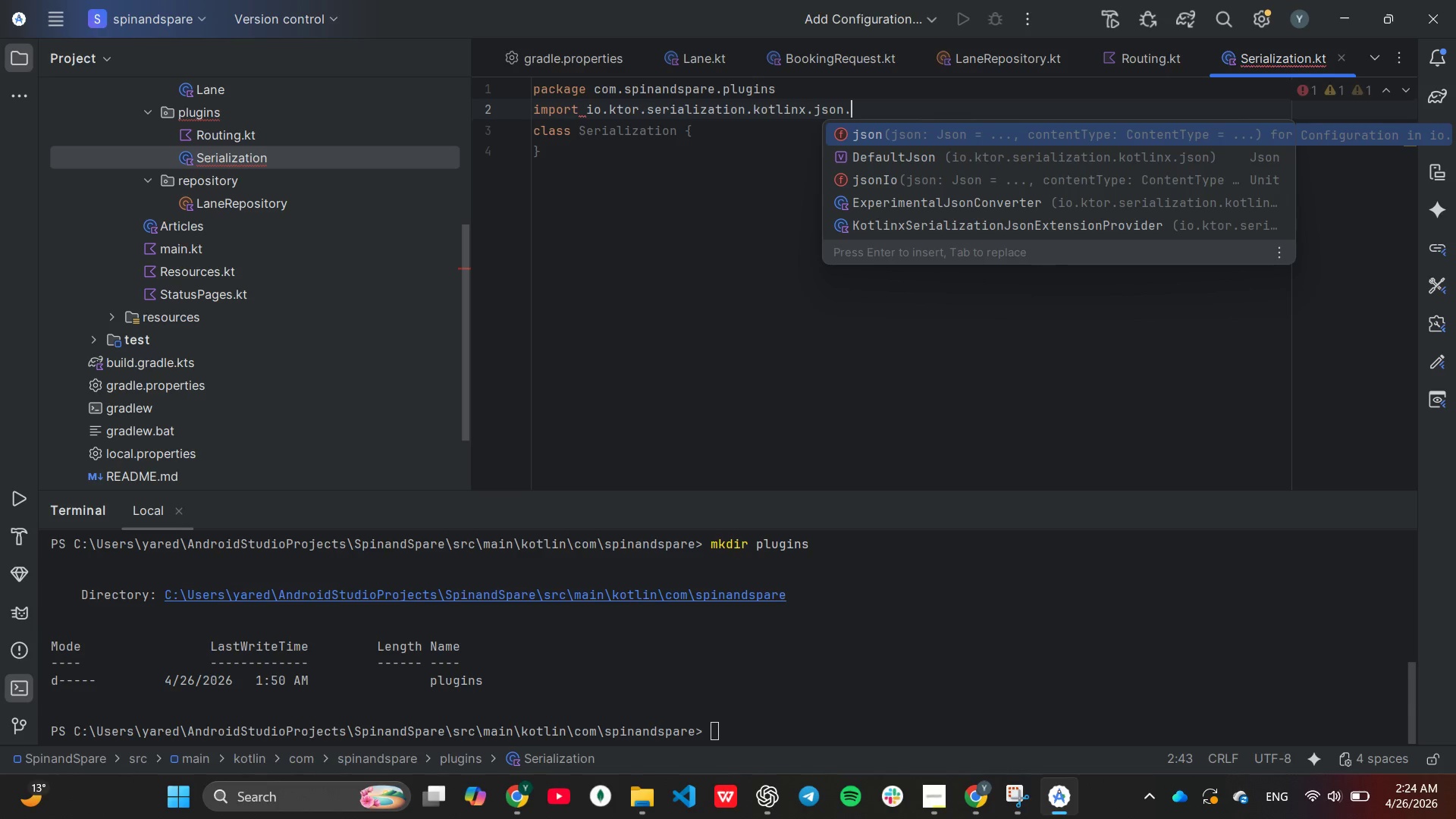 
key(Shift+8)
 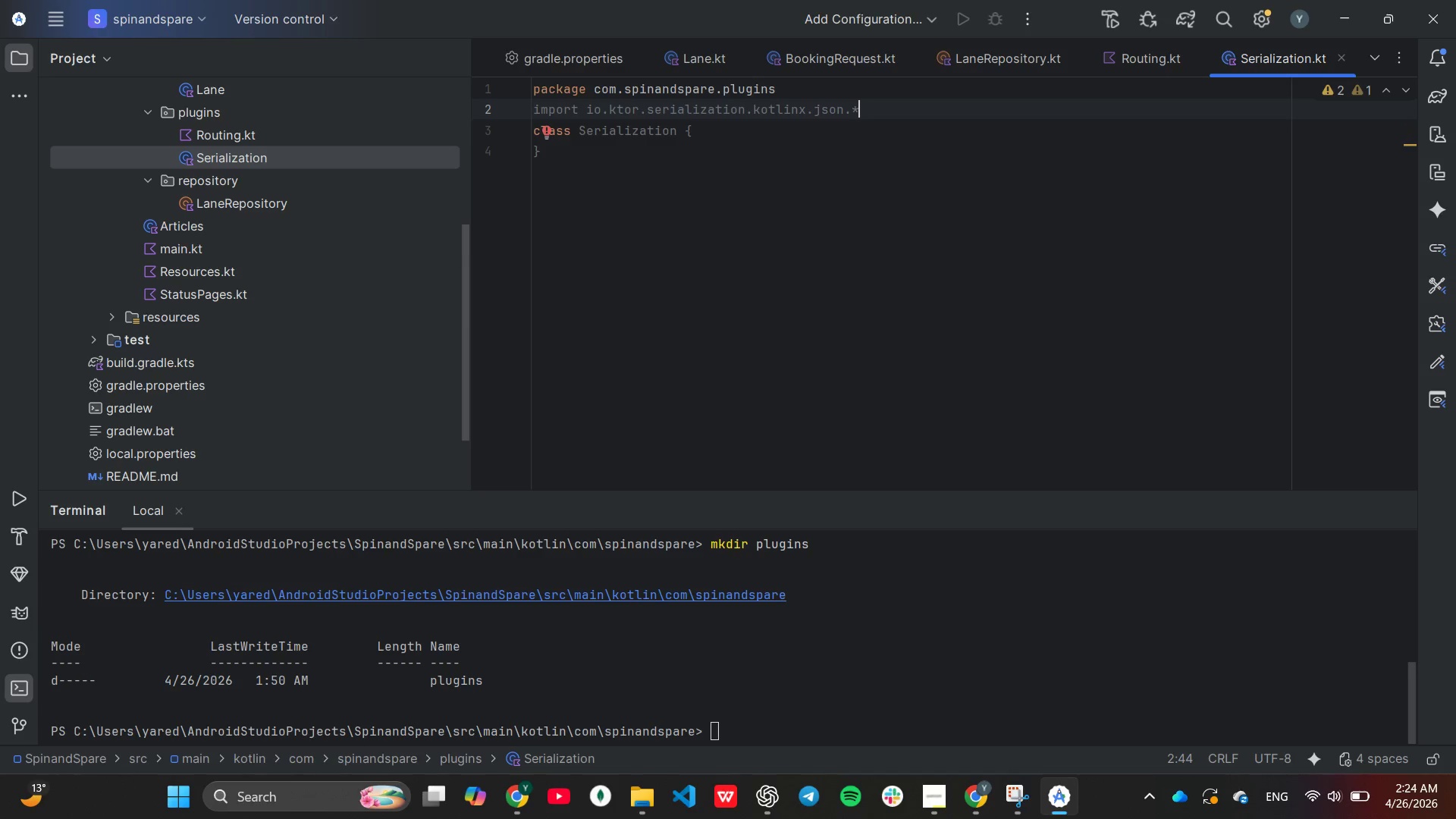 
key(Enter)
 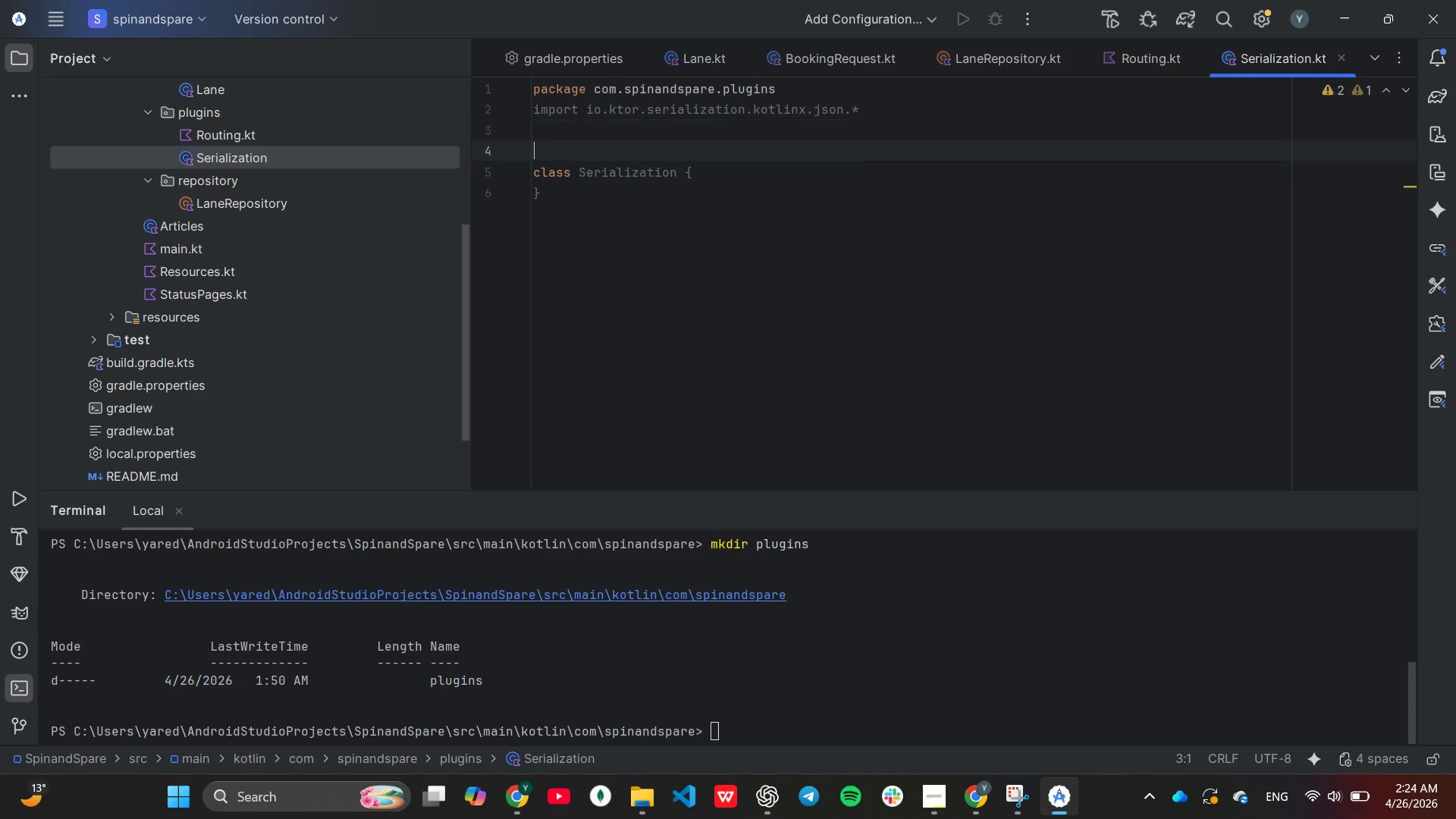 
key(Enter)
 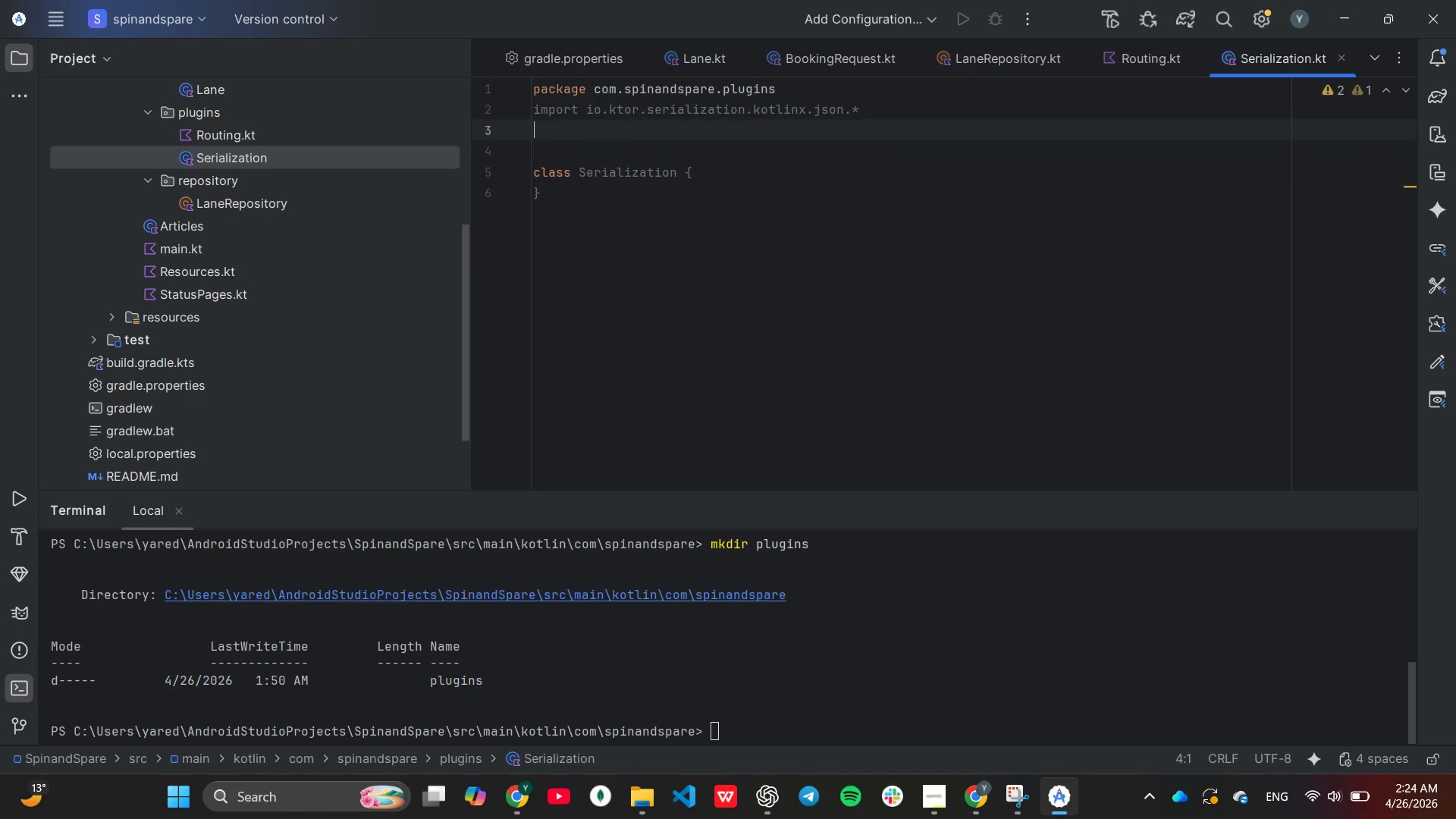 
key(ArrowUp)
 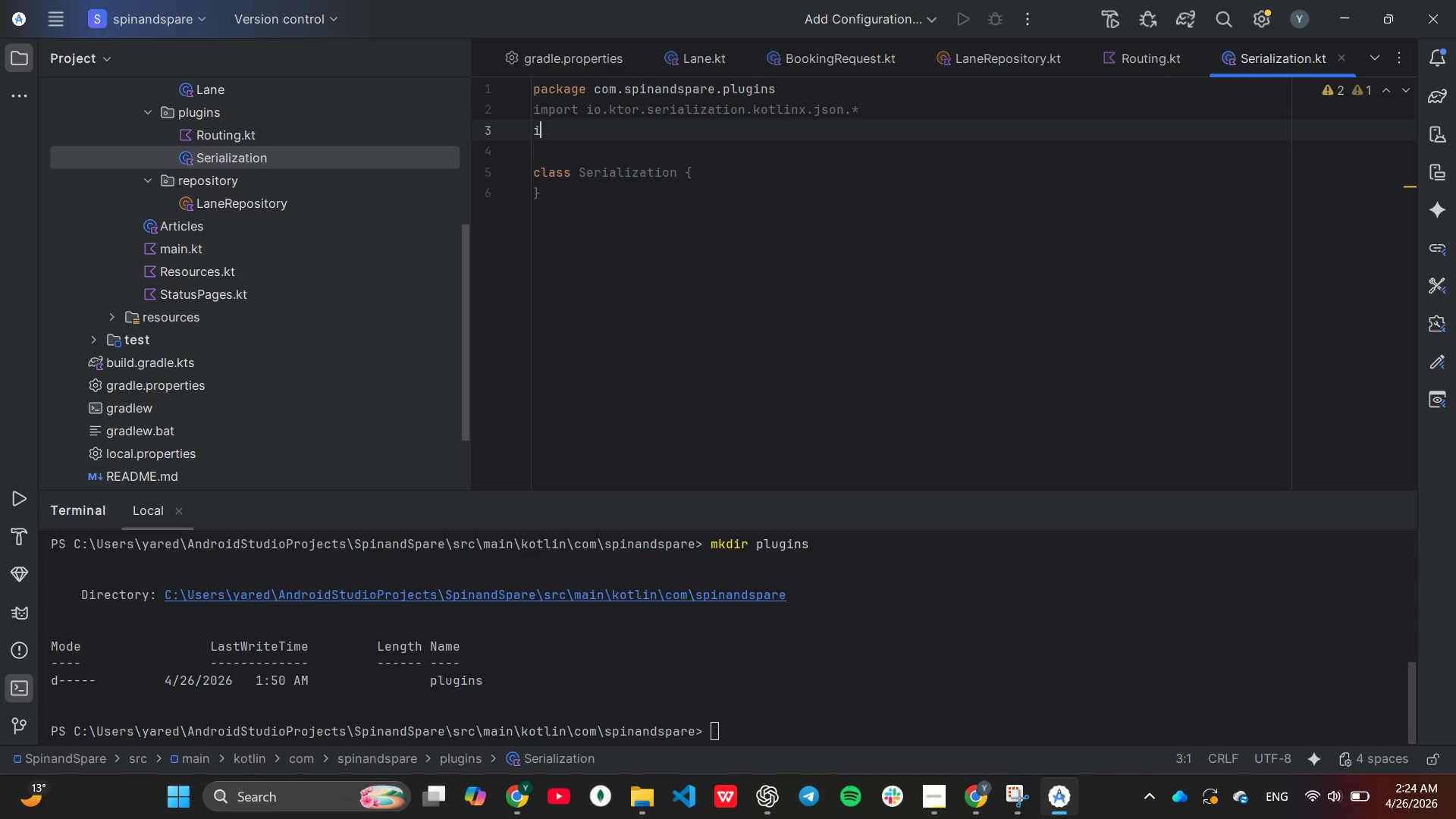 
type(im)
 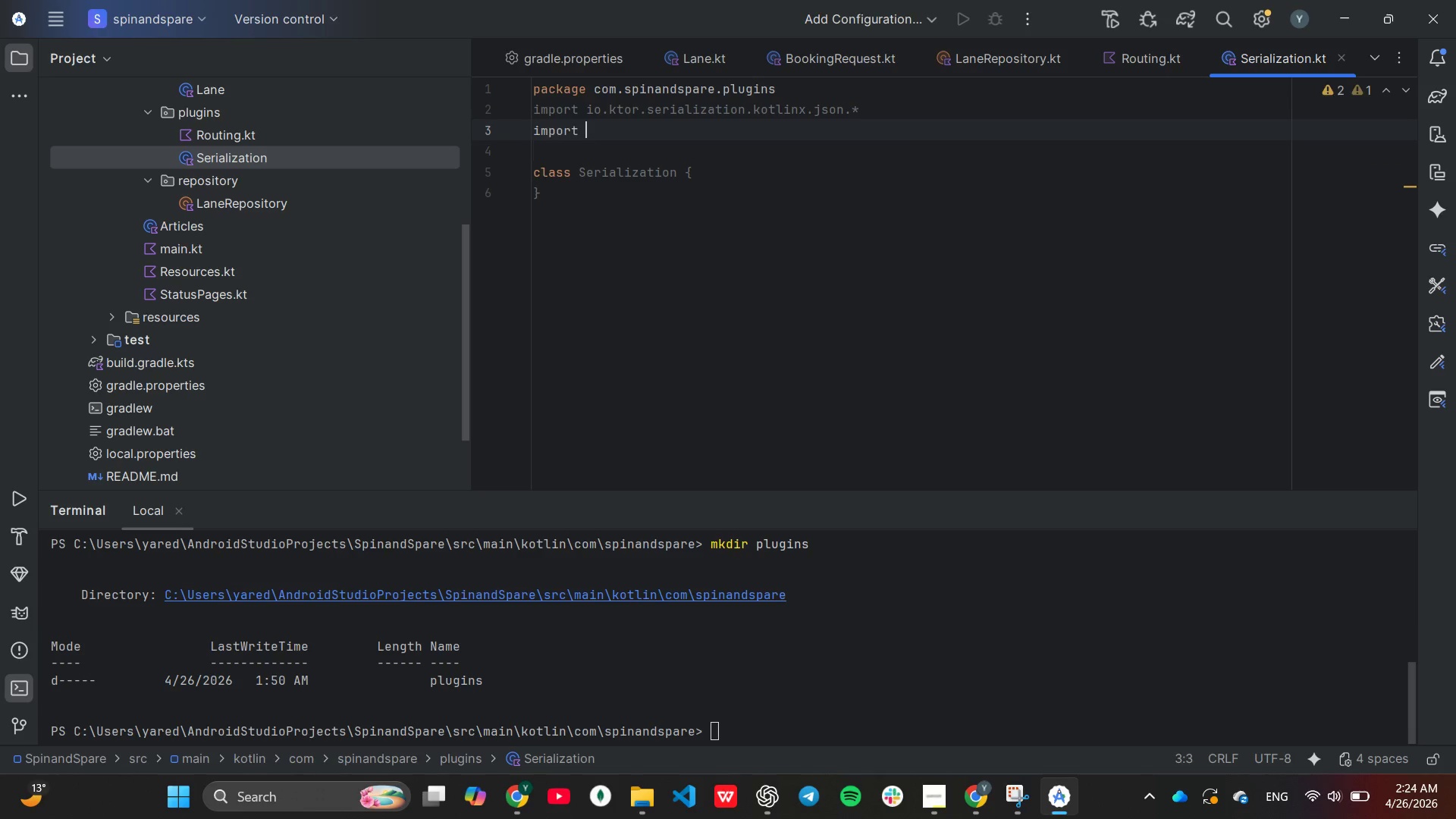 
key(Enter)
 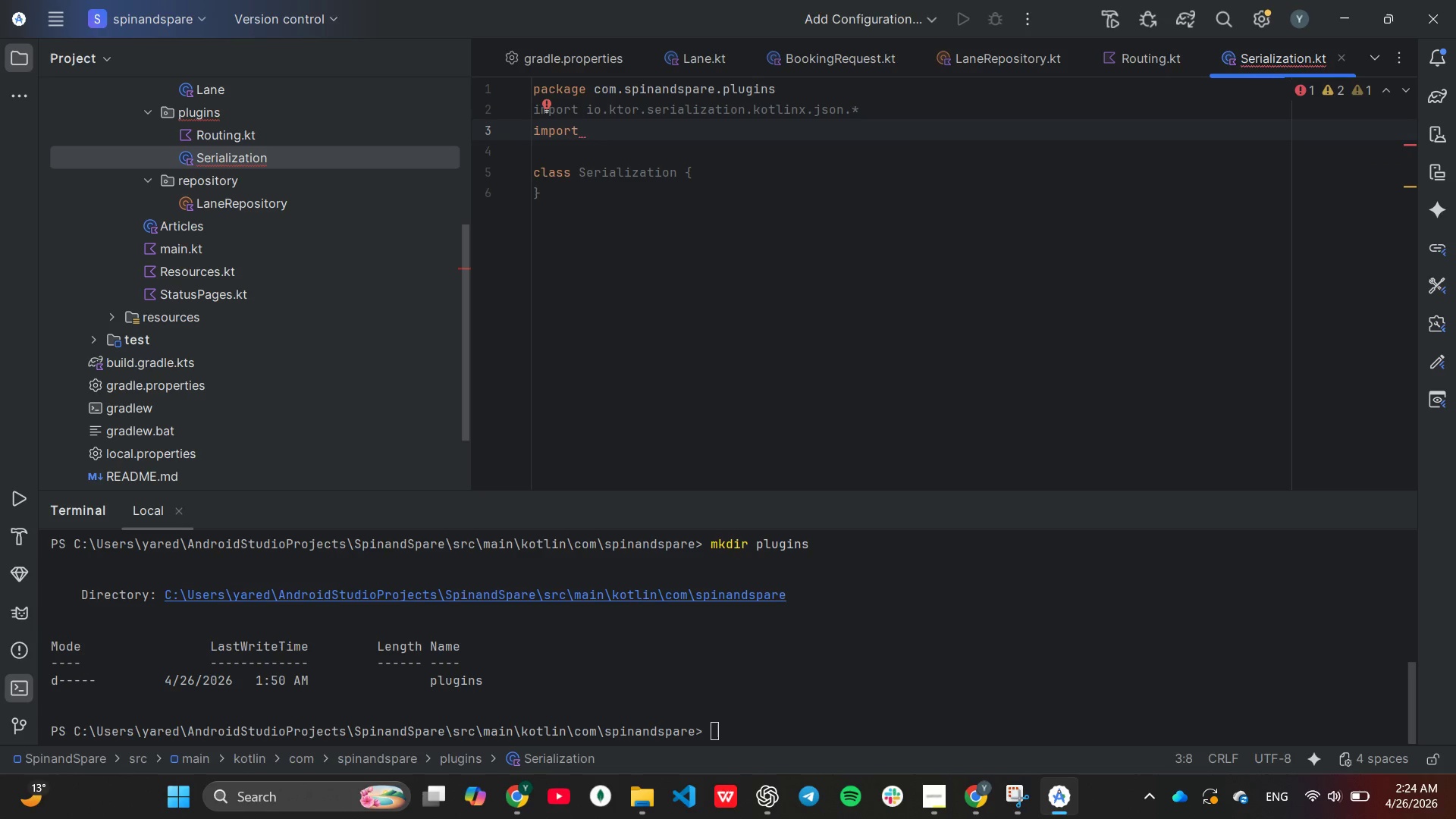 
type(io)
 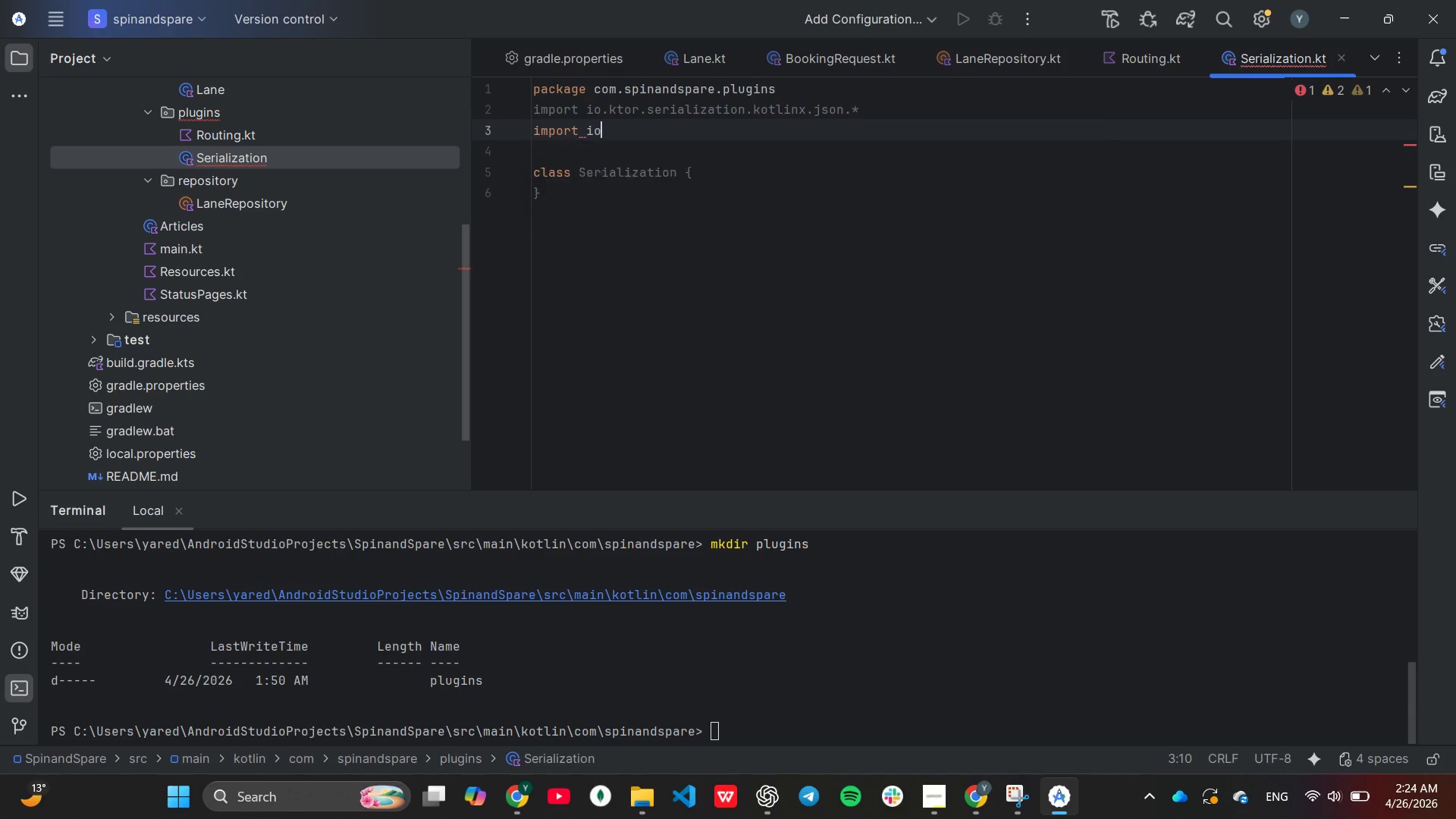 
key(Enter)
 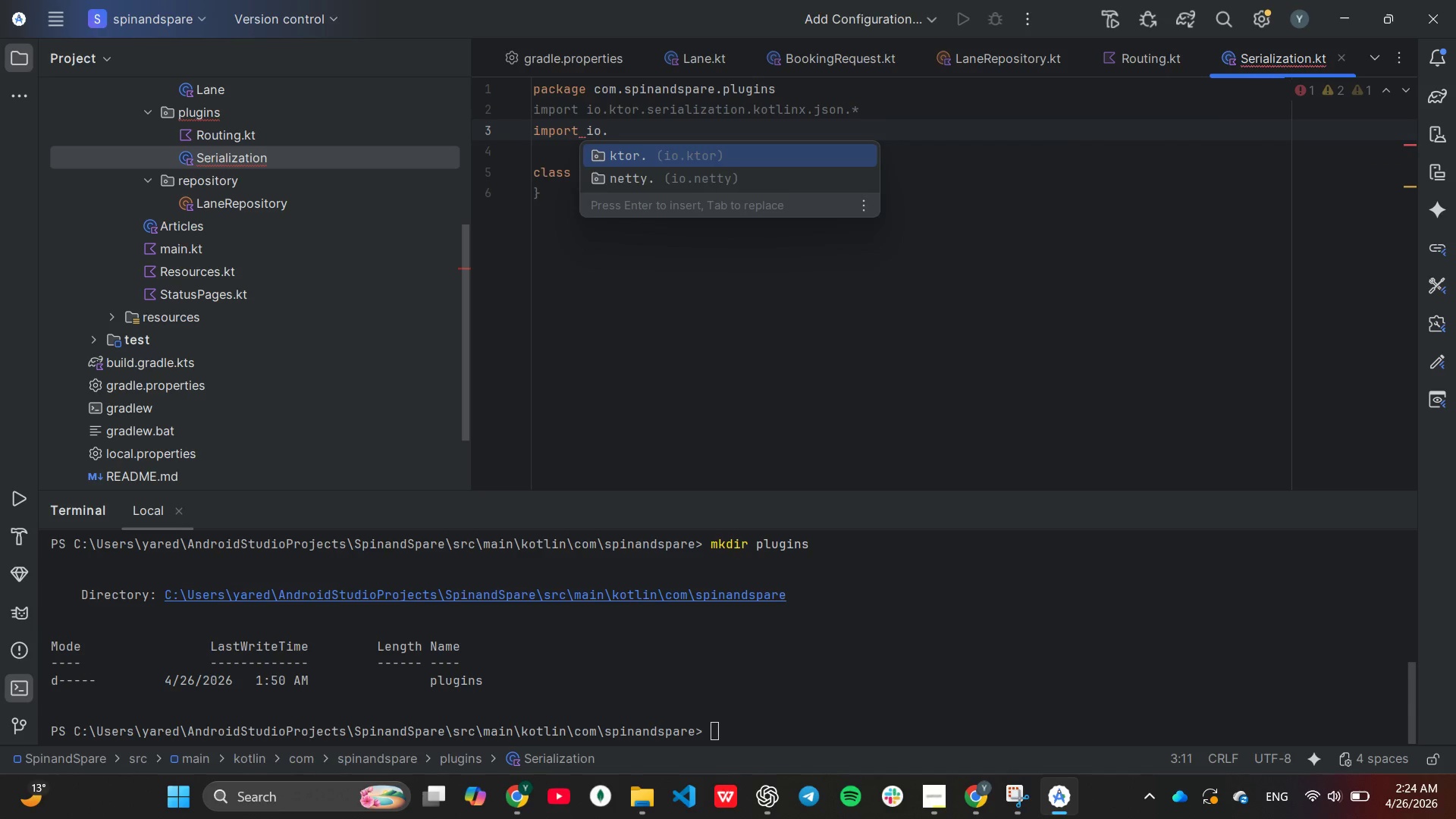 
key(Enter)
 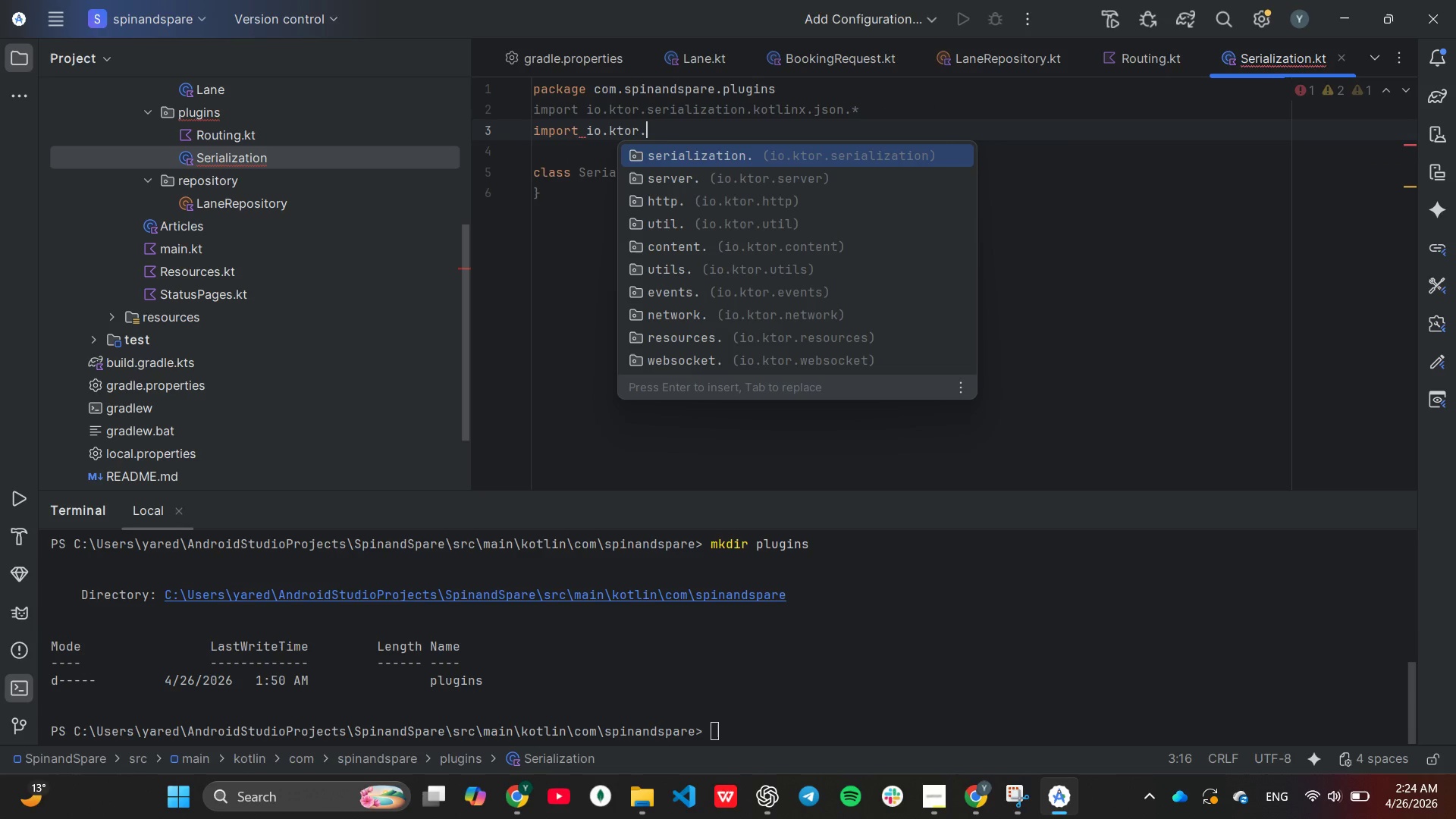 
key(ArrowDown)
 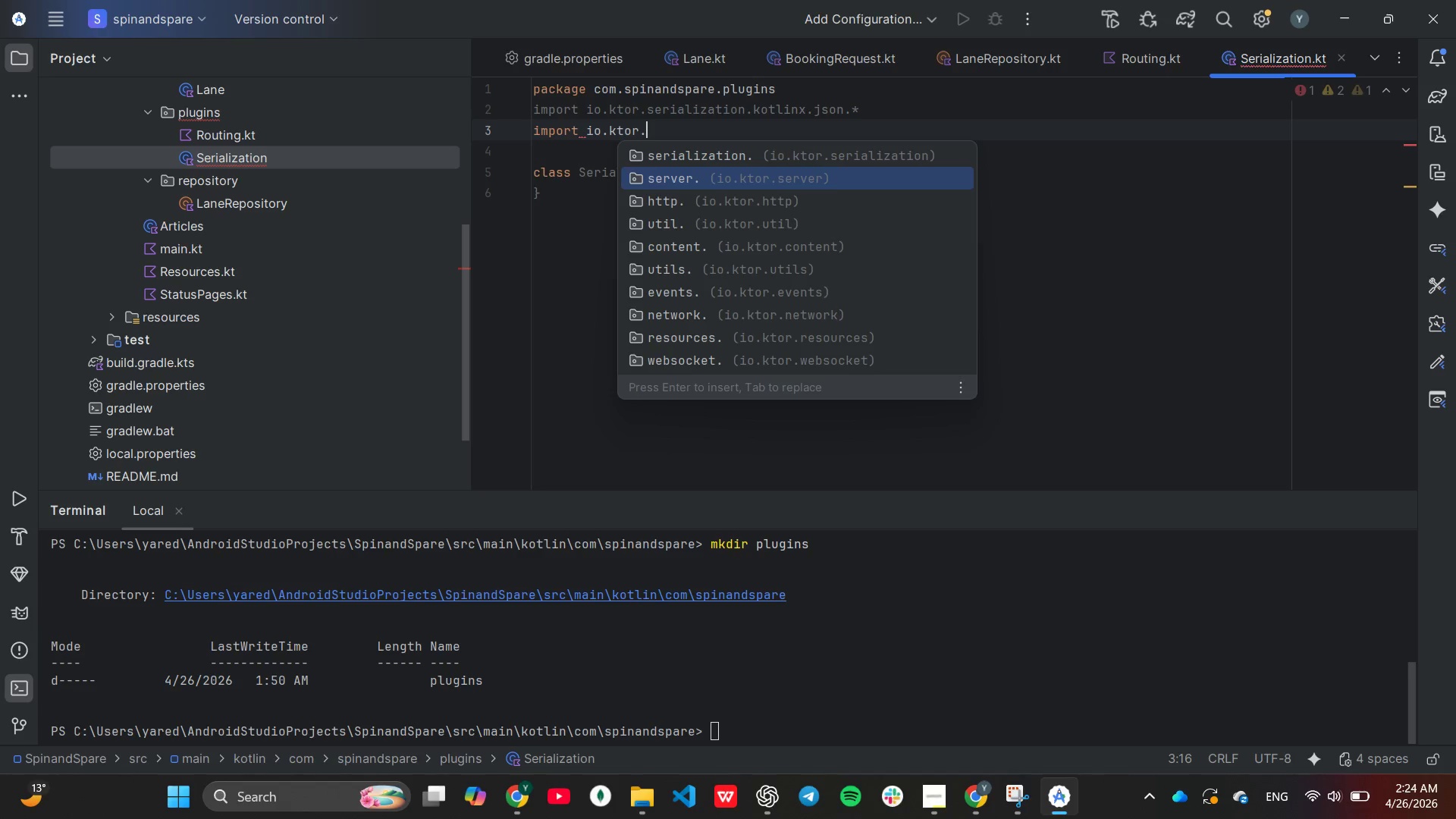 
key(Enter)
 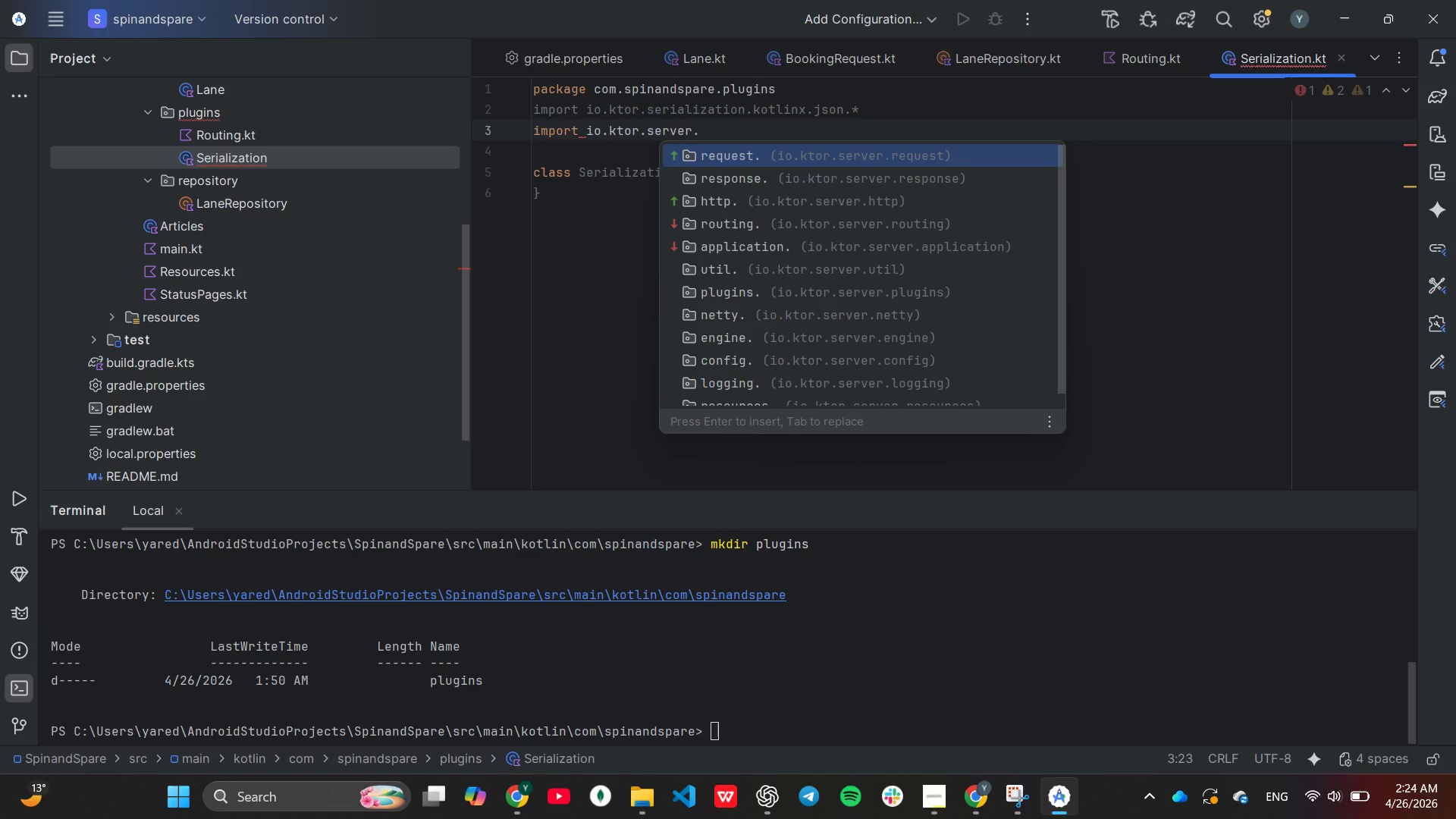 
key(ArrowDown)
 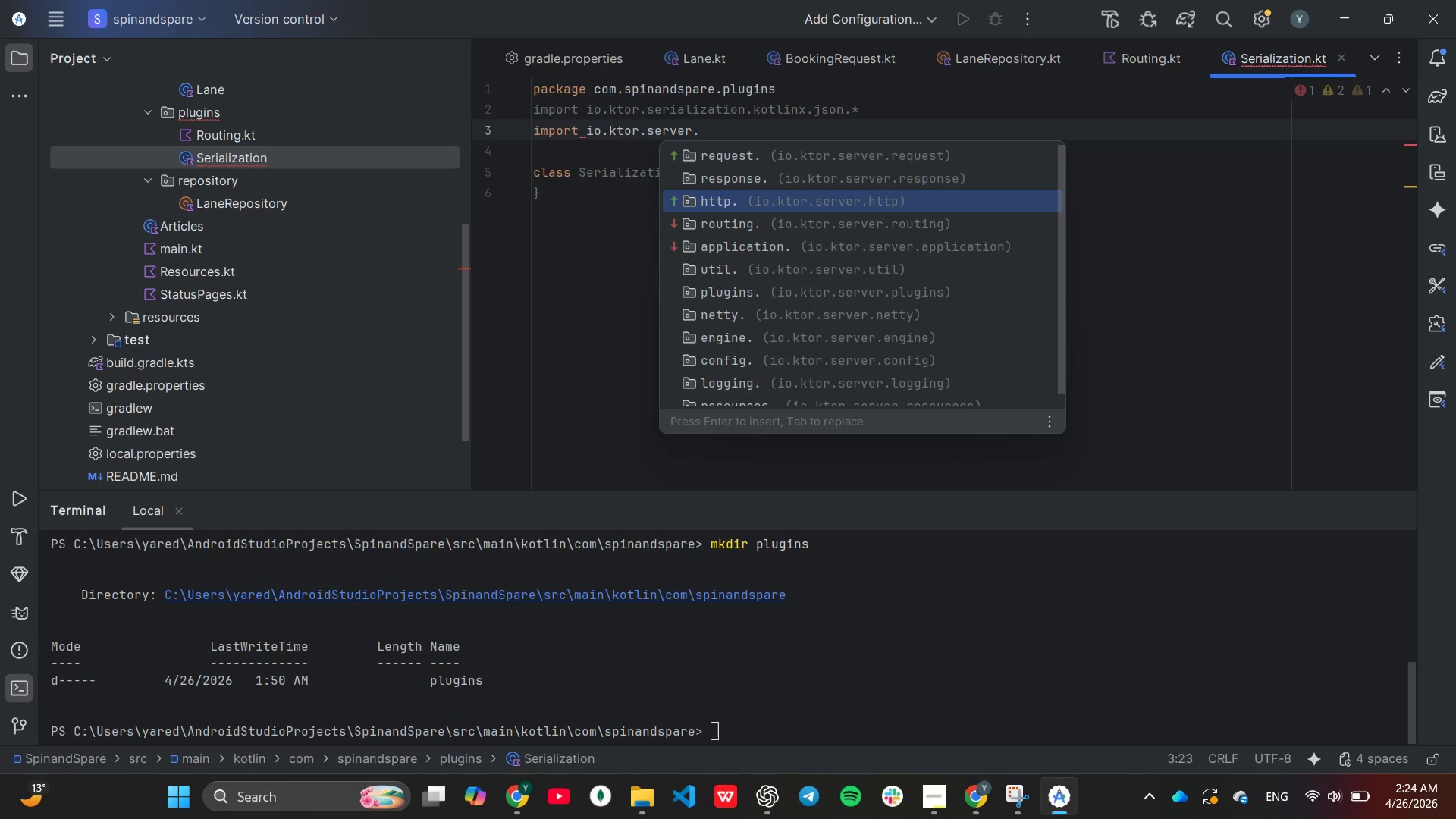 
key(ArrowDown)
 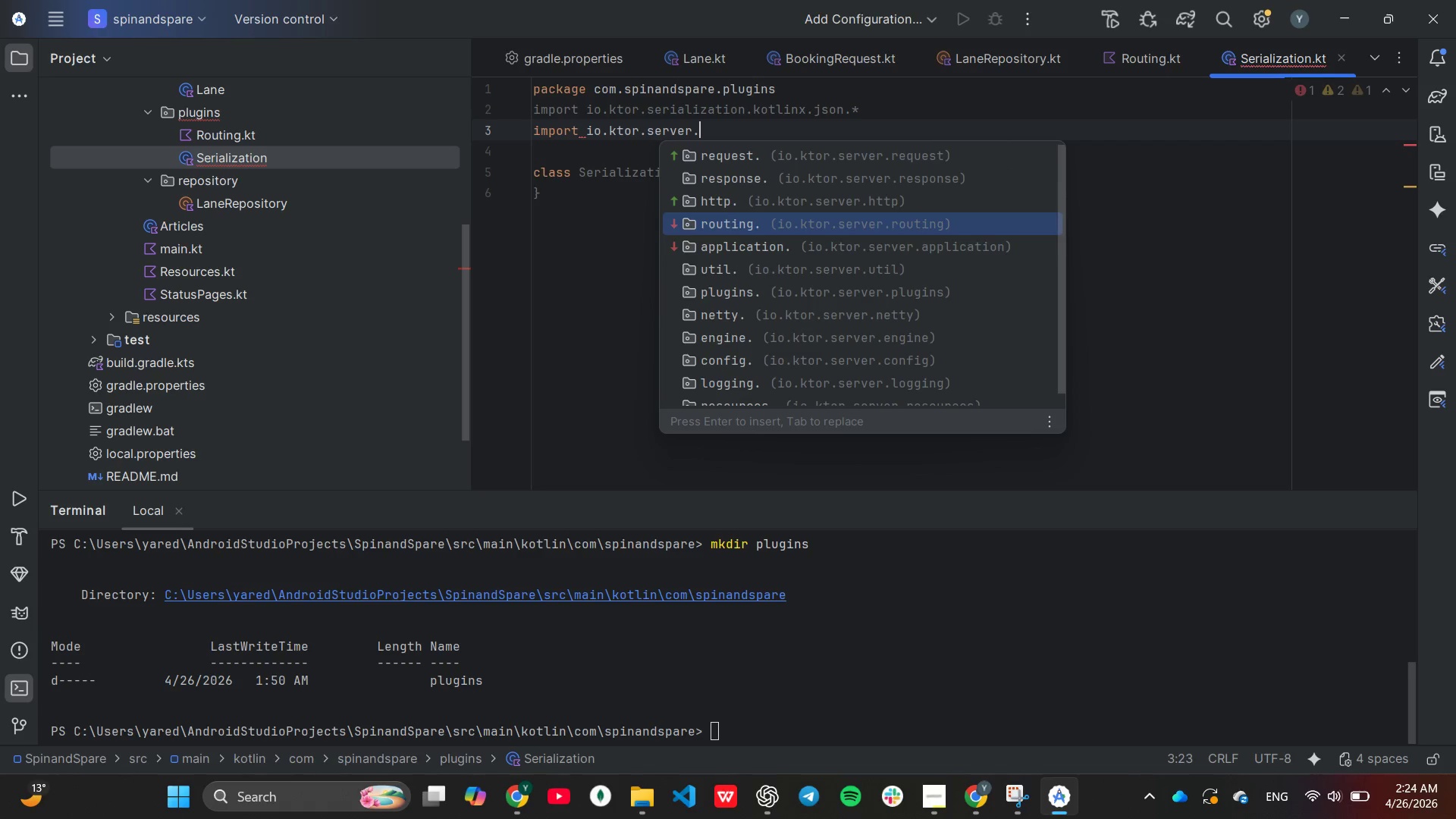 
key(ArrowDown)
 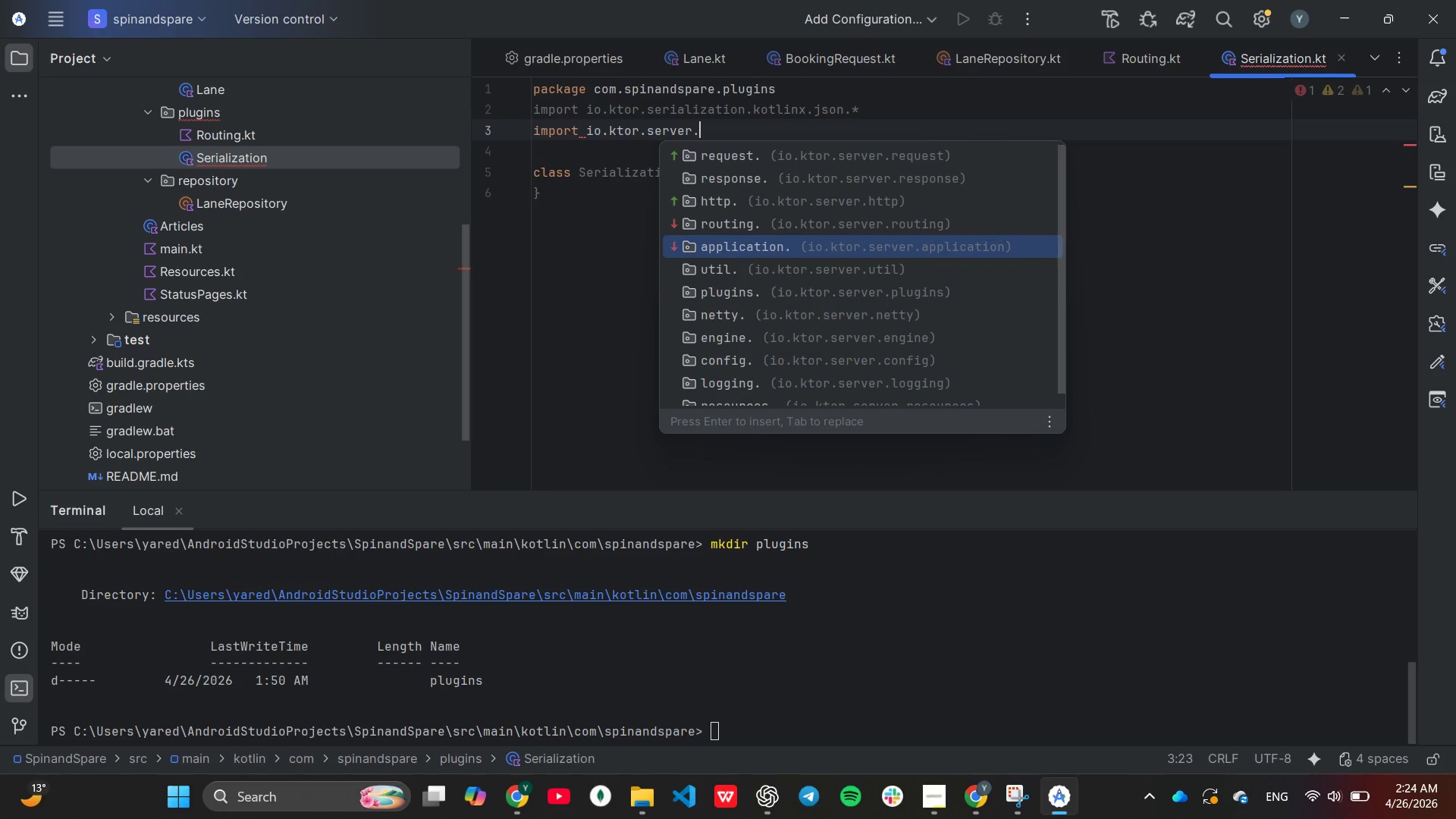 
key(ArrowDown)
 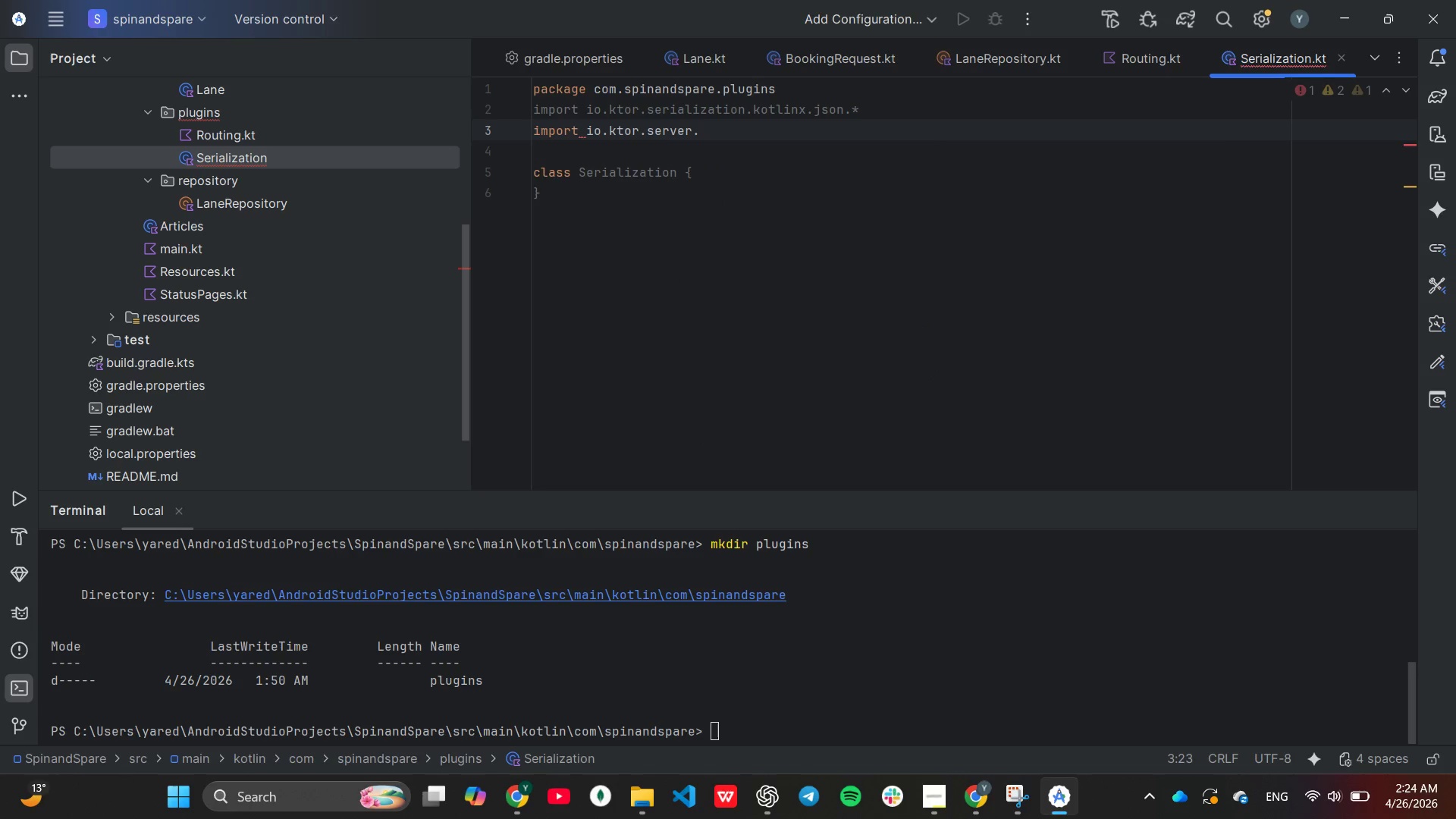 
key(Enter)
 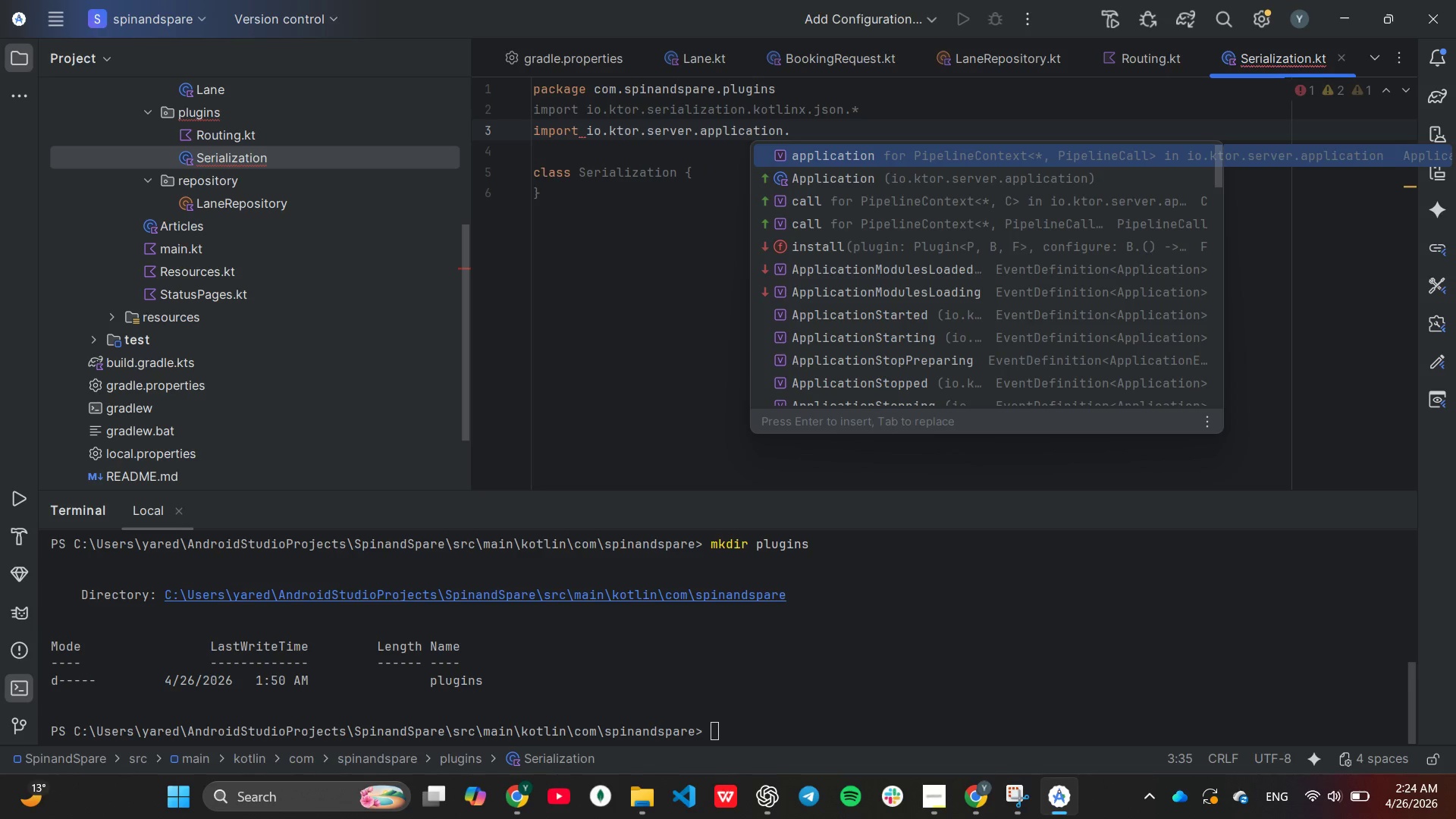 
key(Shift+ShiftLeft)
 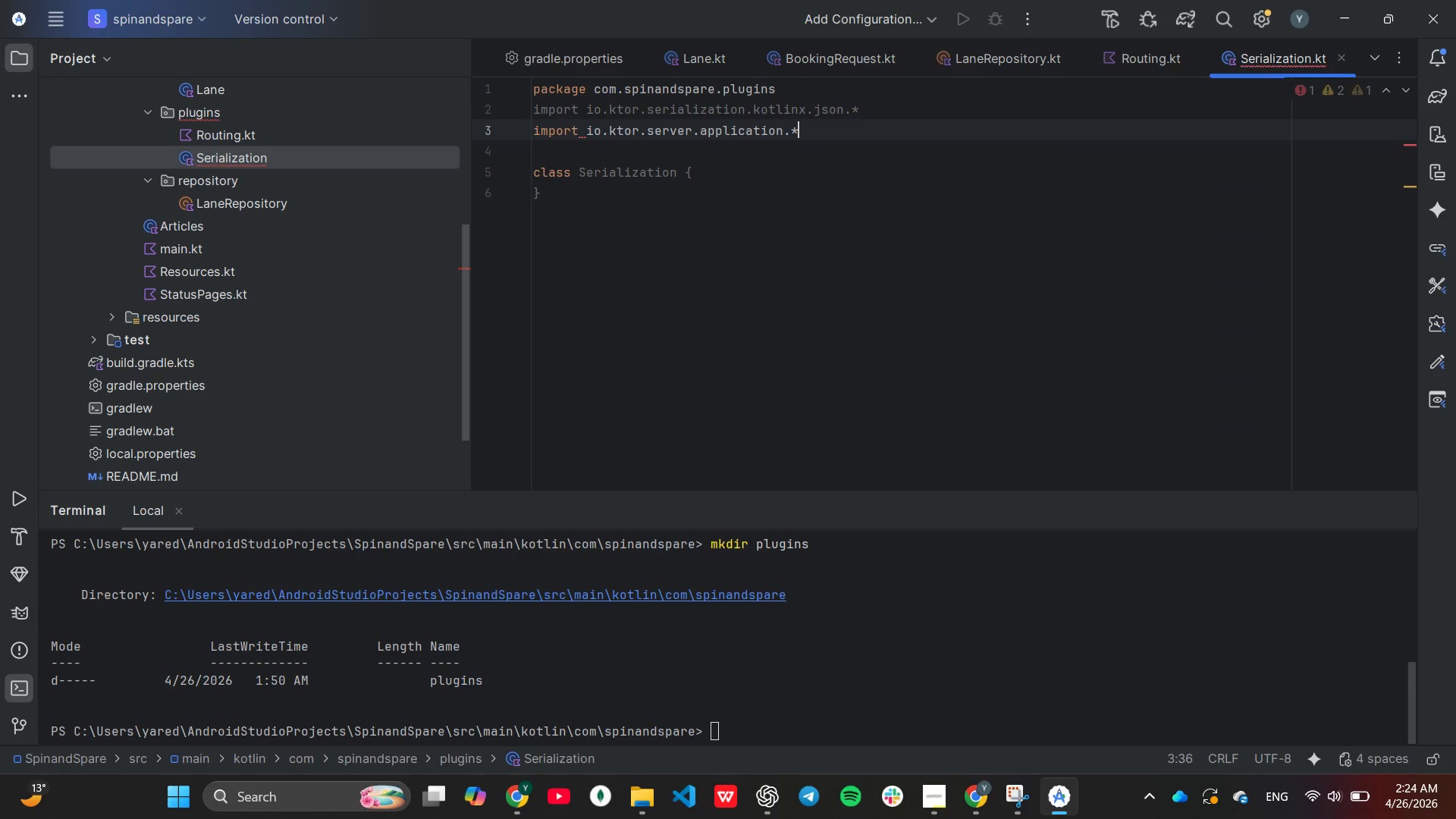 
key(Shift+8)
 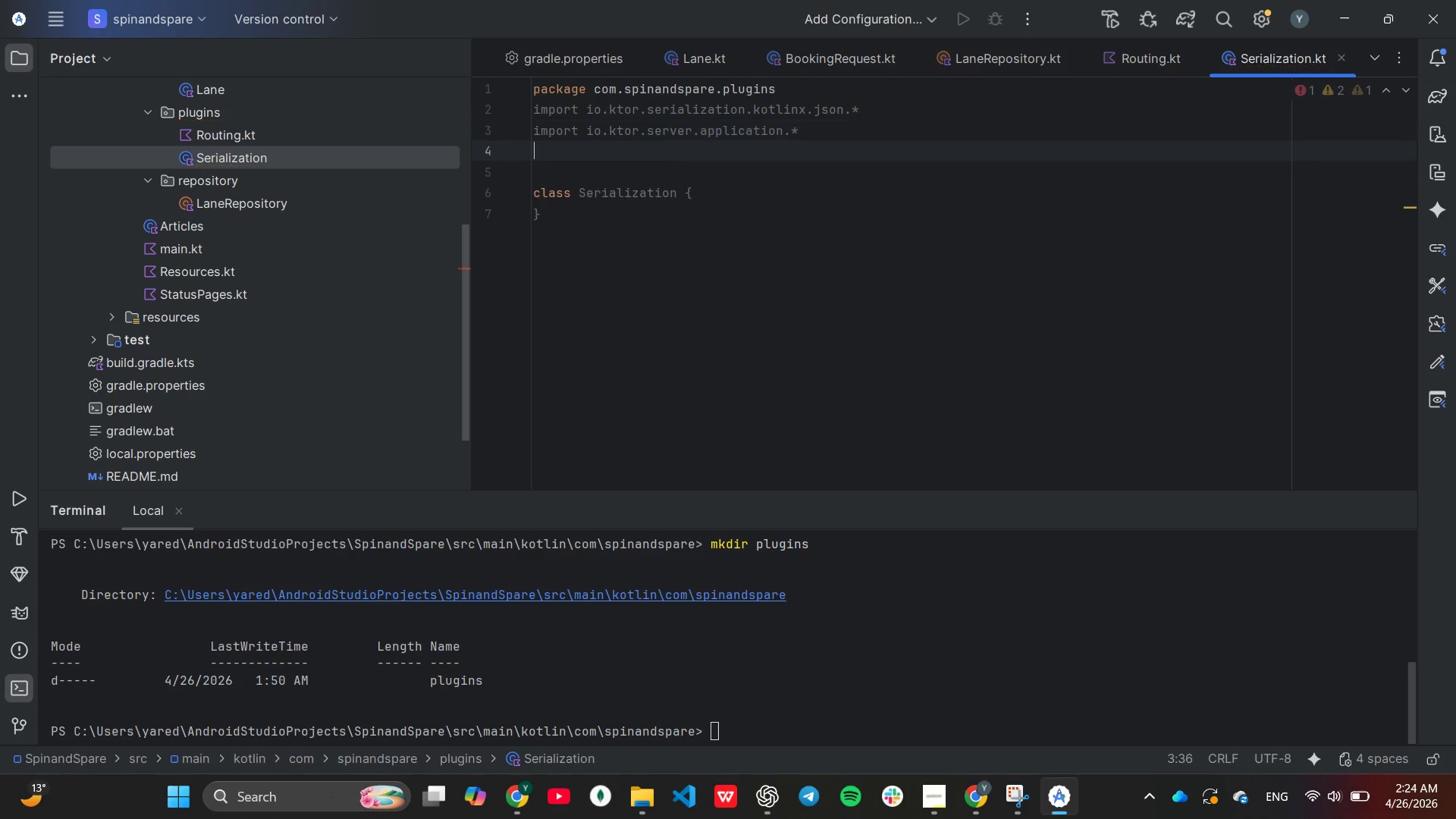 
key(Enter)
 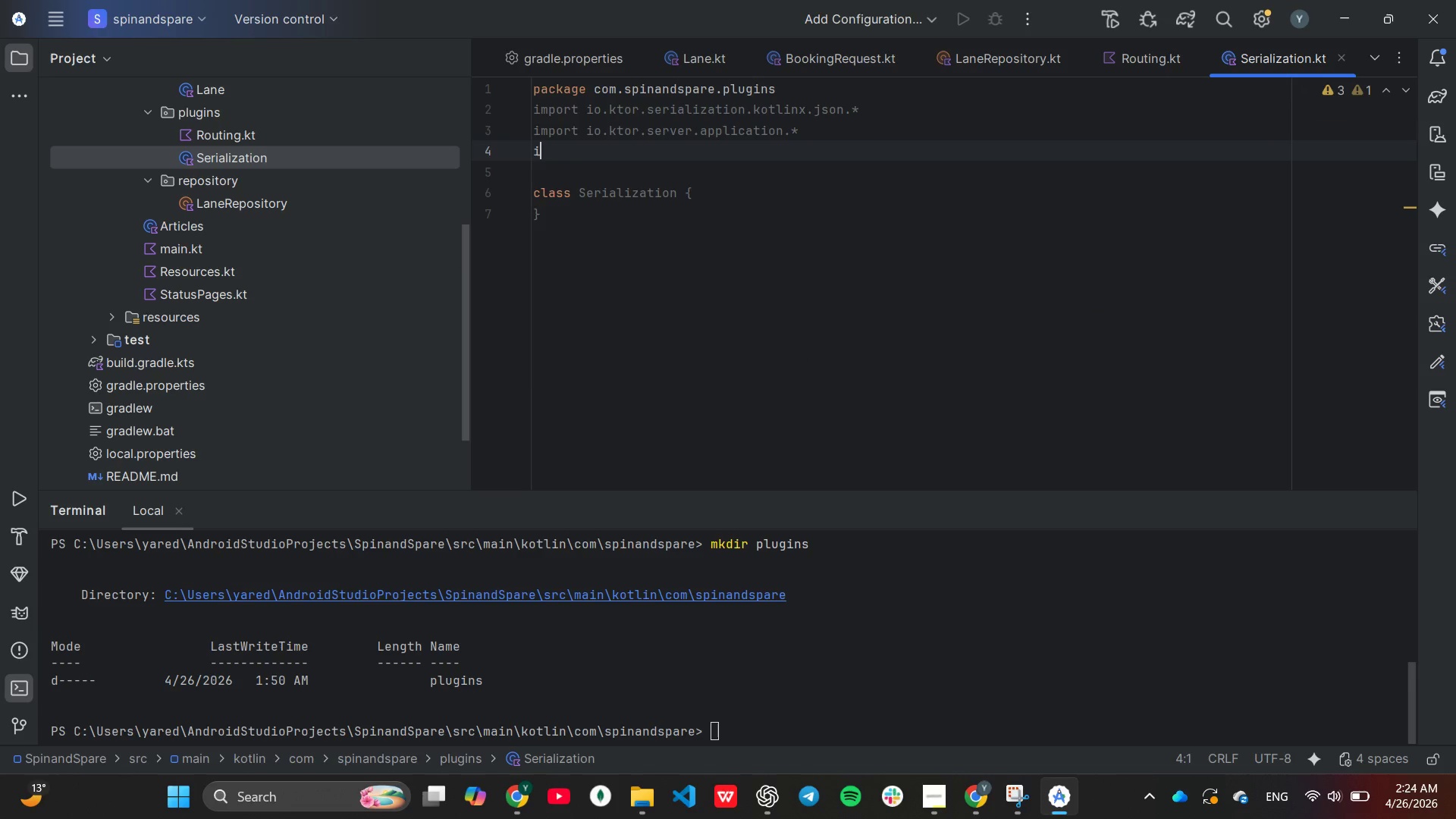 
type(im)
 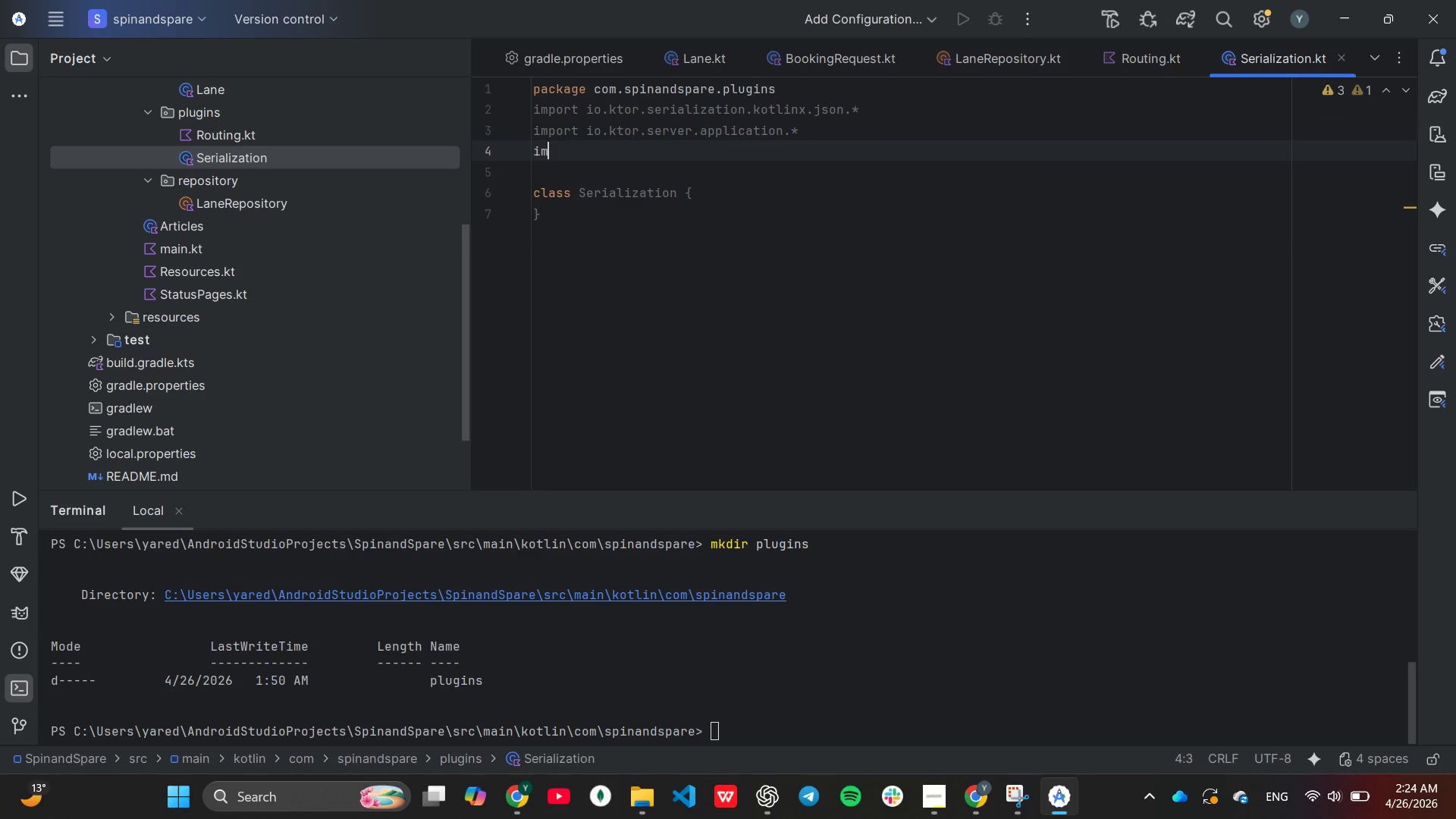 
key(Enter)
 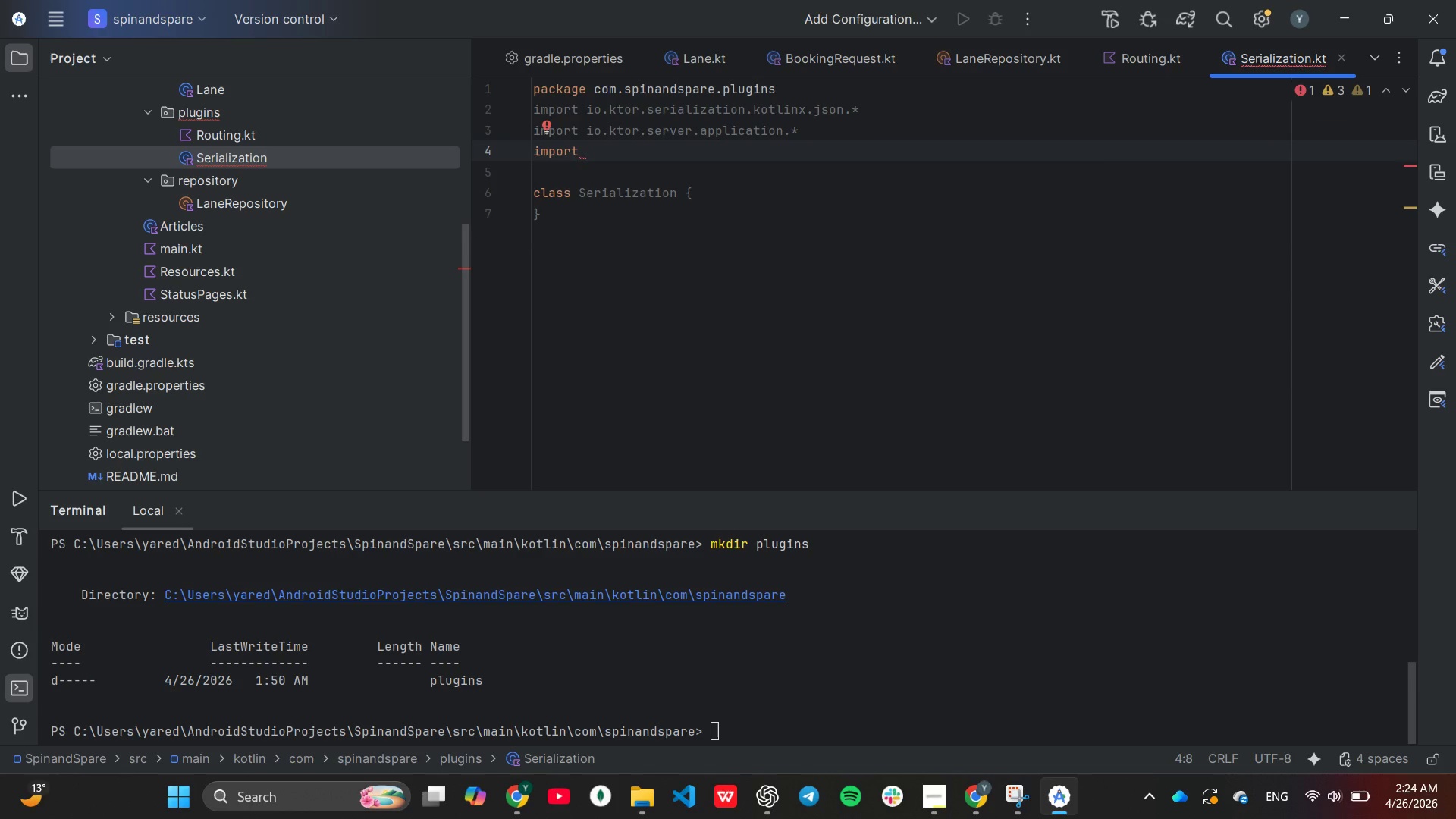 
key(I)
 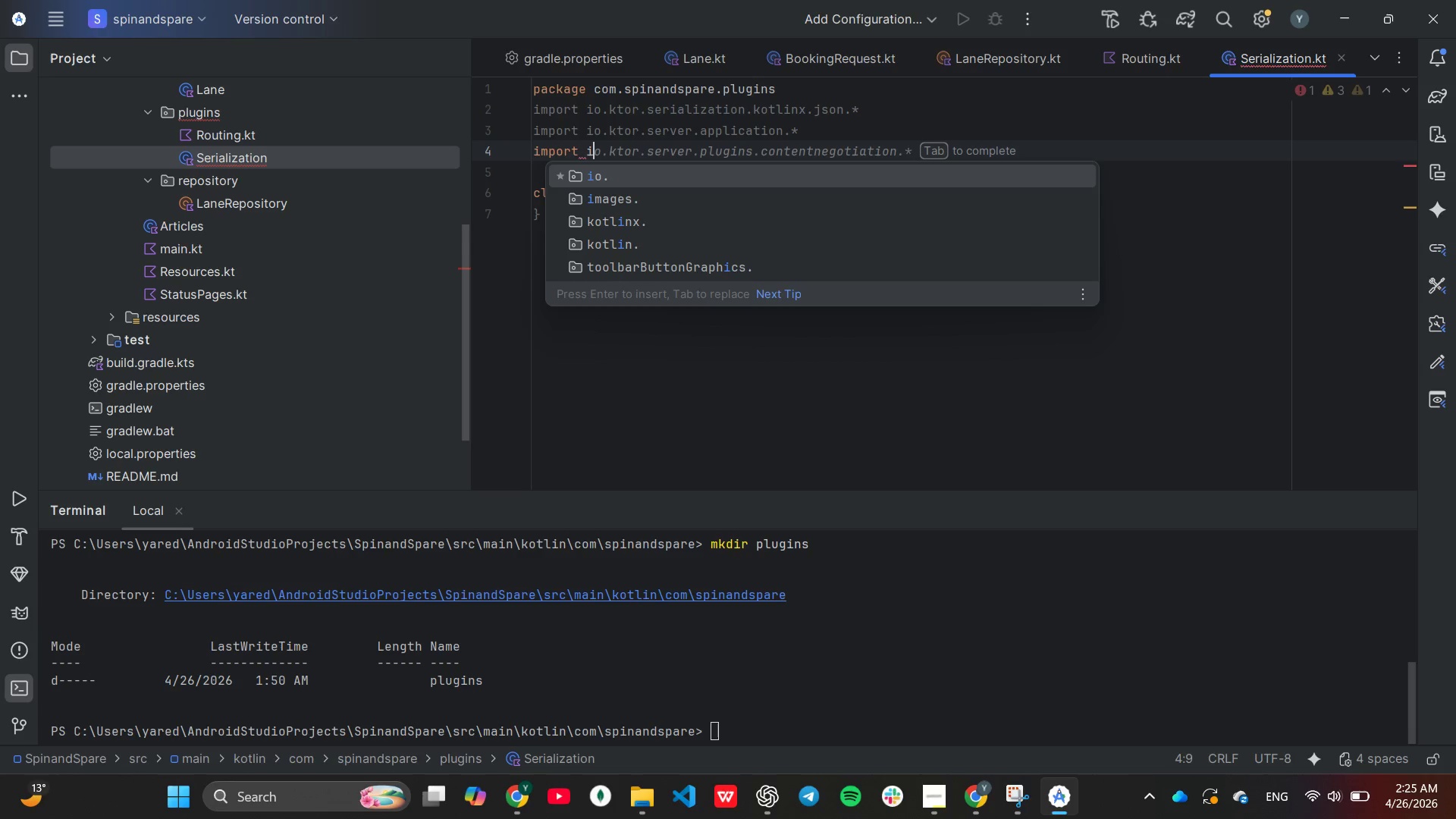 
wait(5.8)
 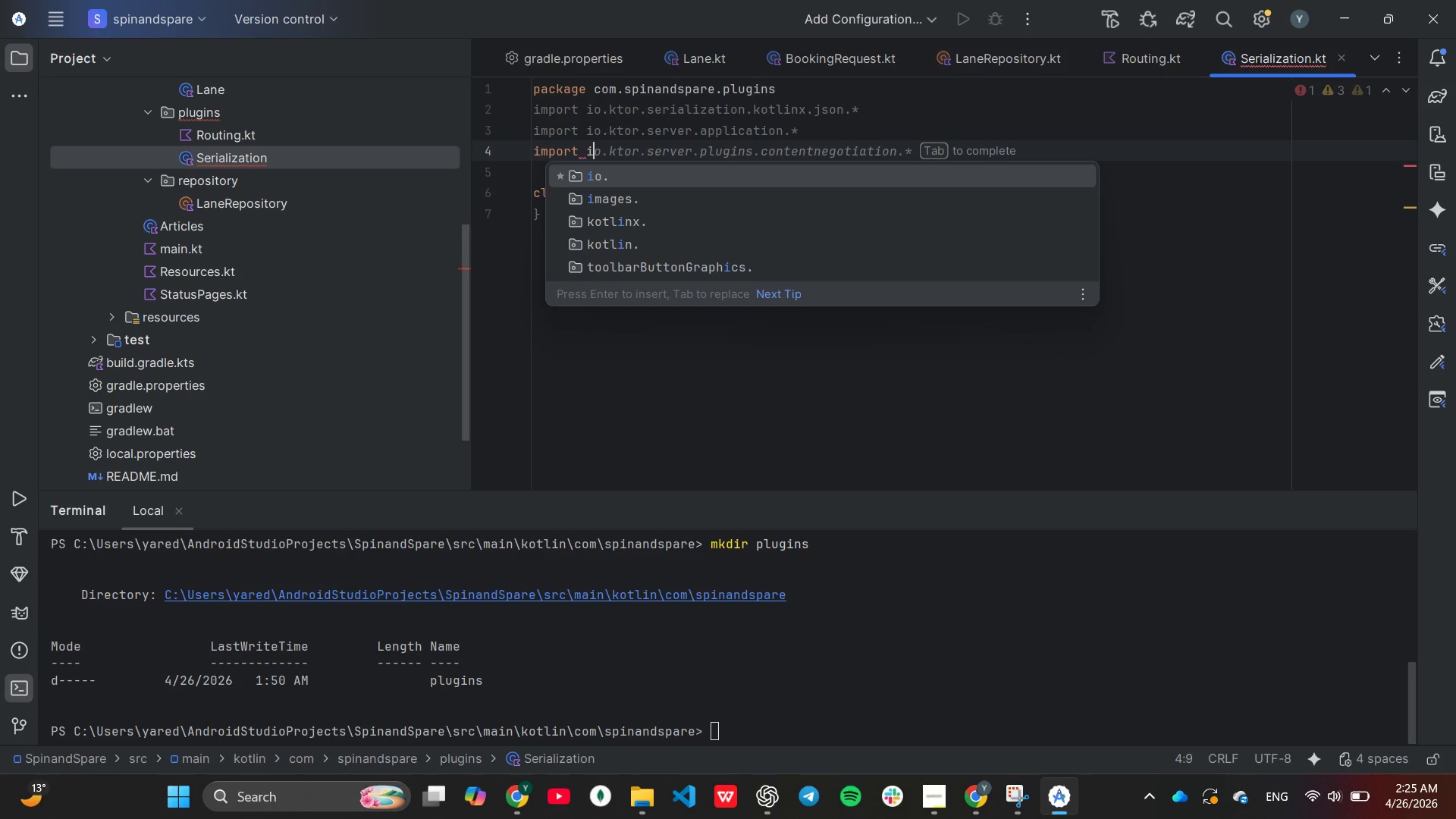 
key(Tab)
 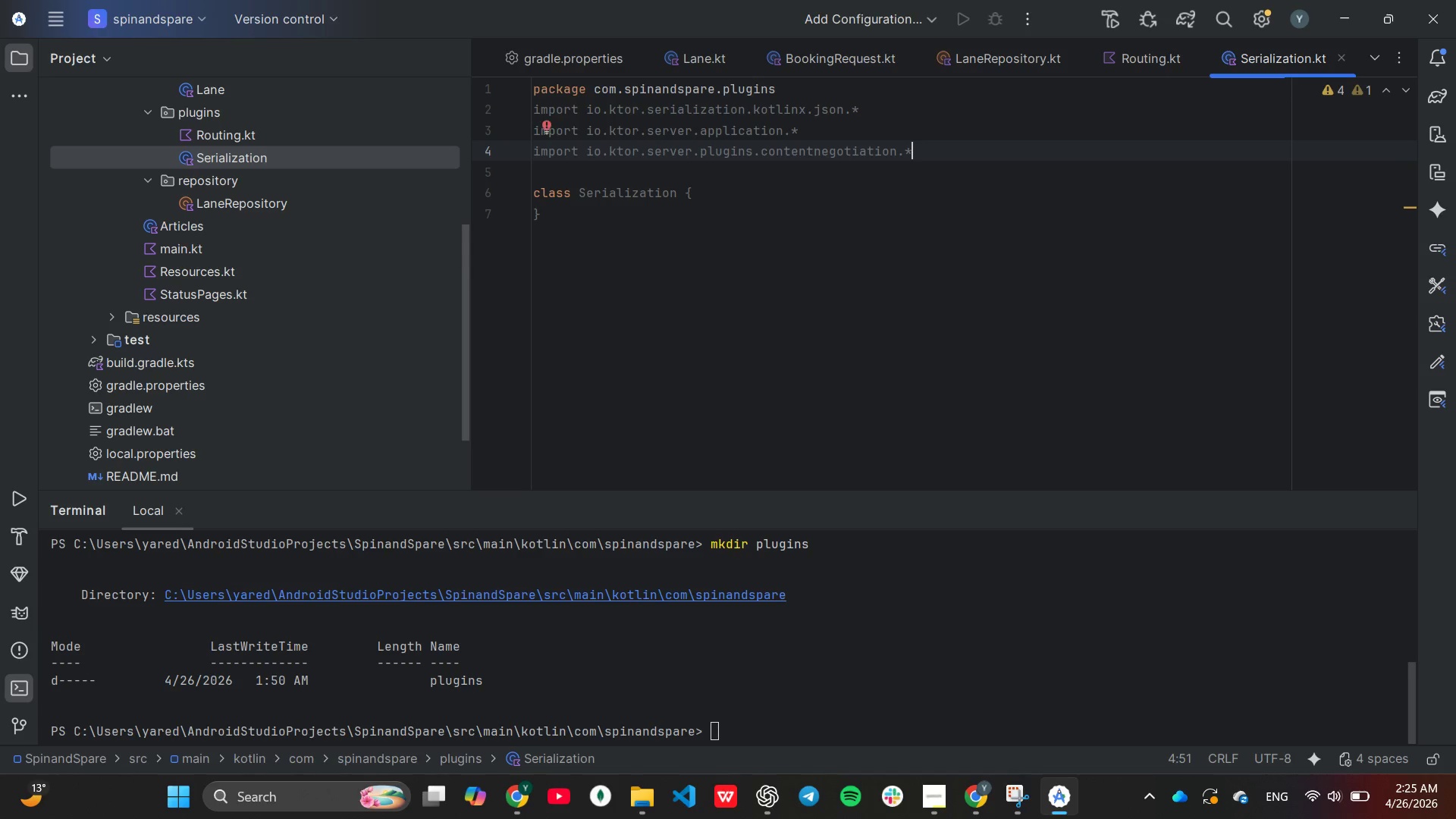 
key(Enter)
 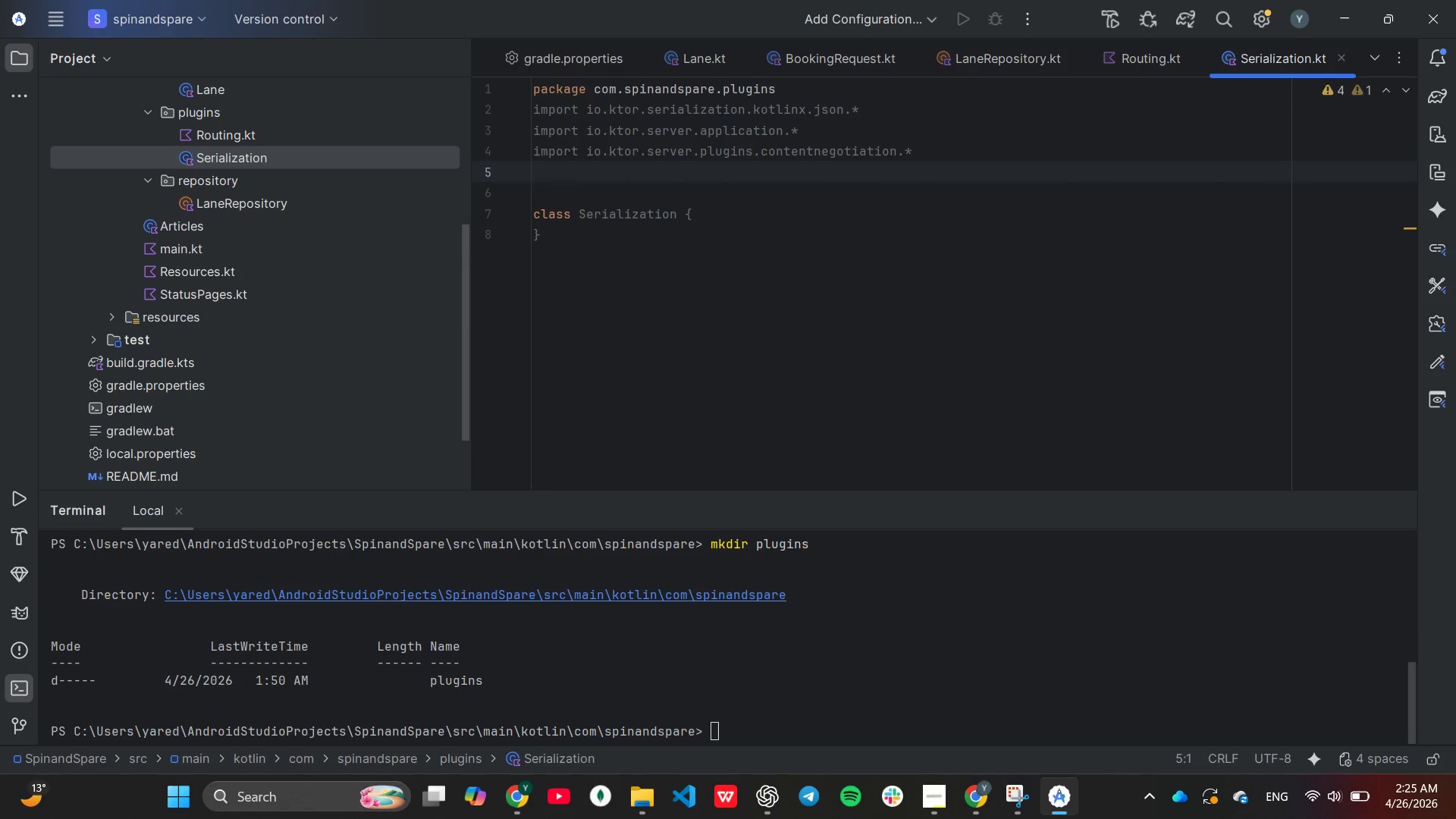 
type(im)
 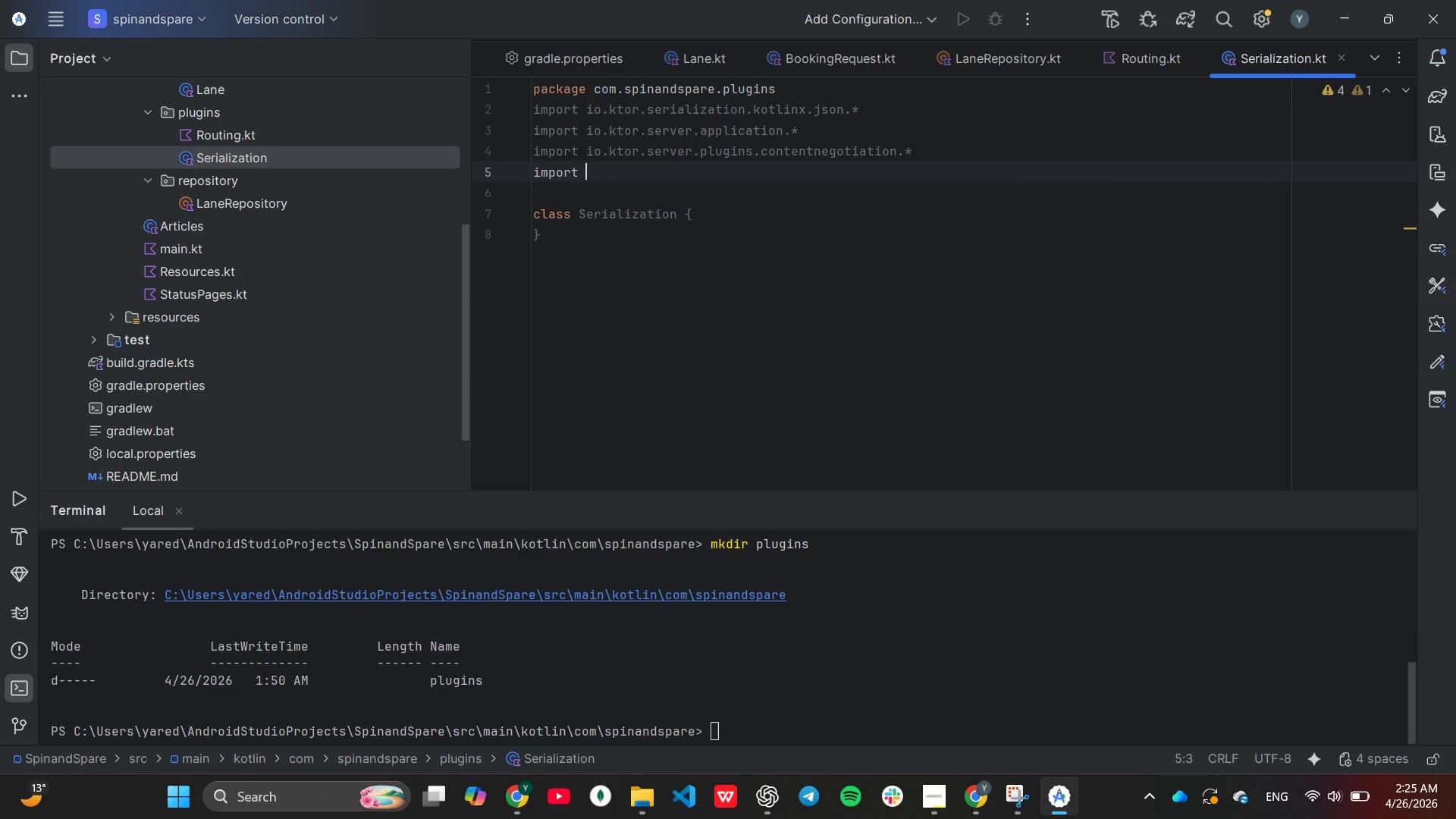 
key(Enter)
 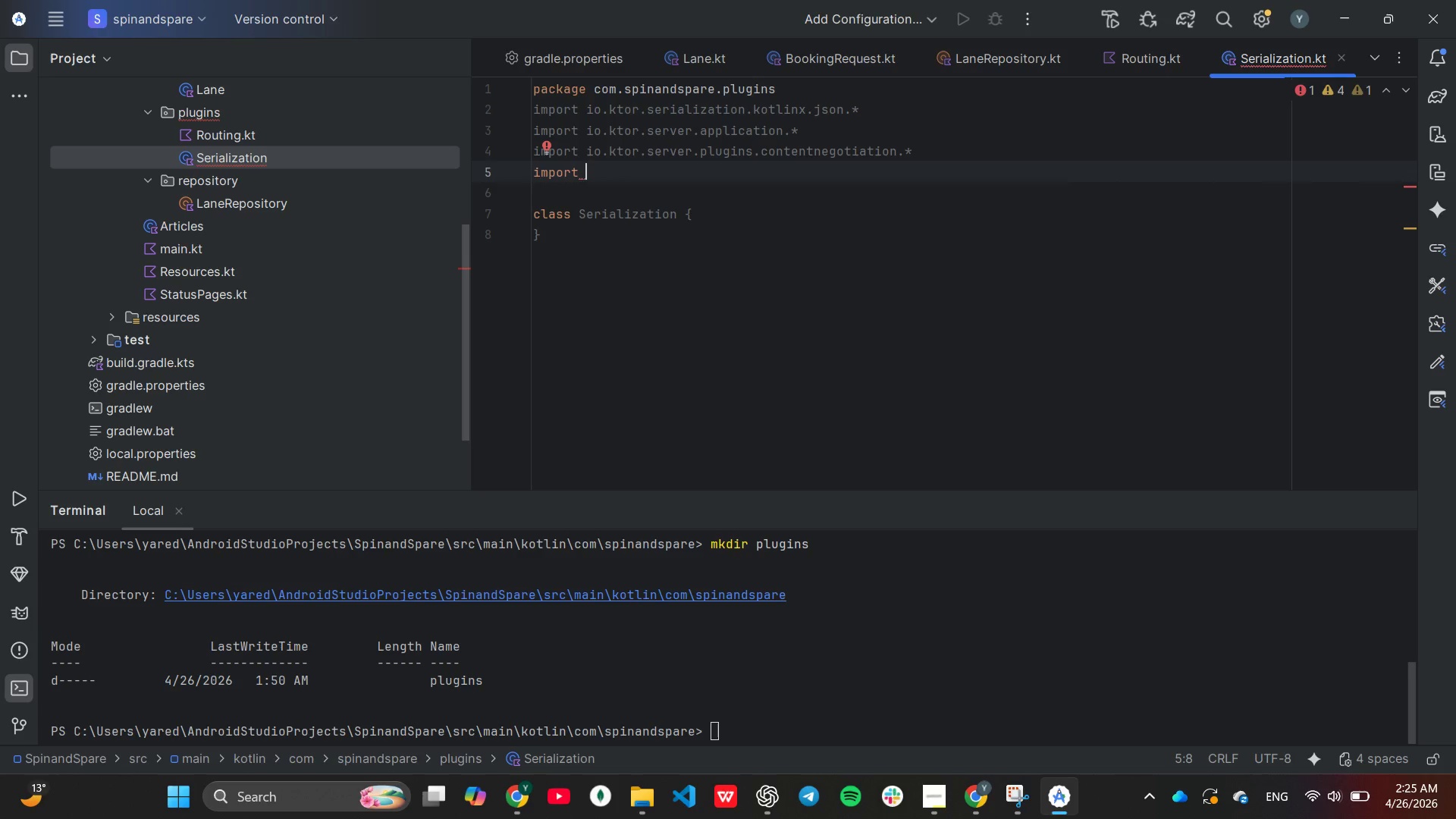 
type(io)
 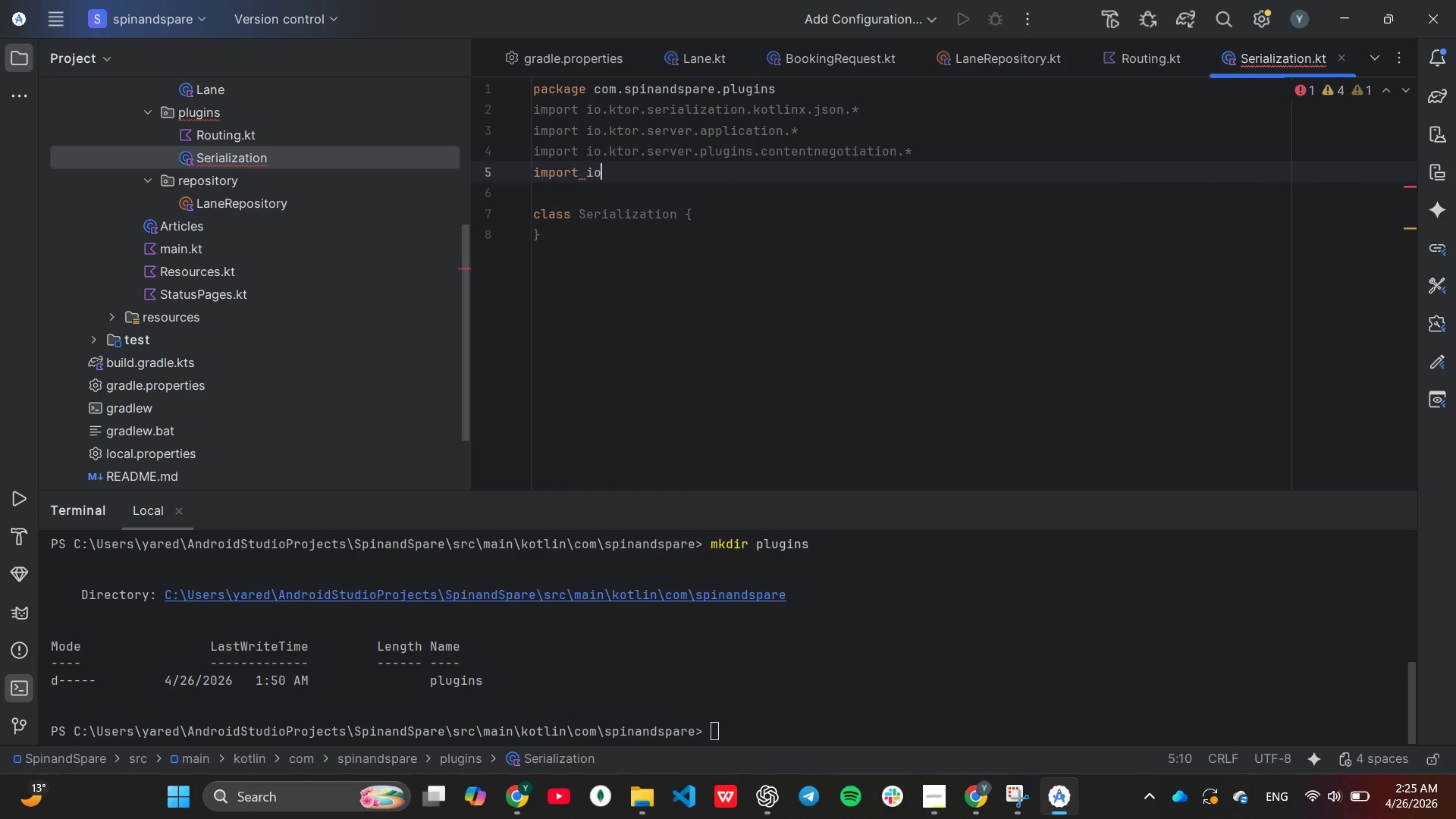 
key(Enter)
 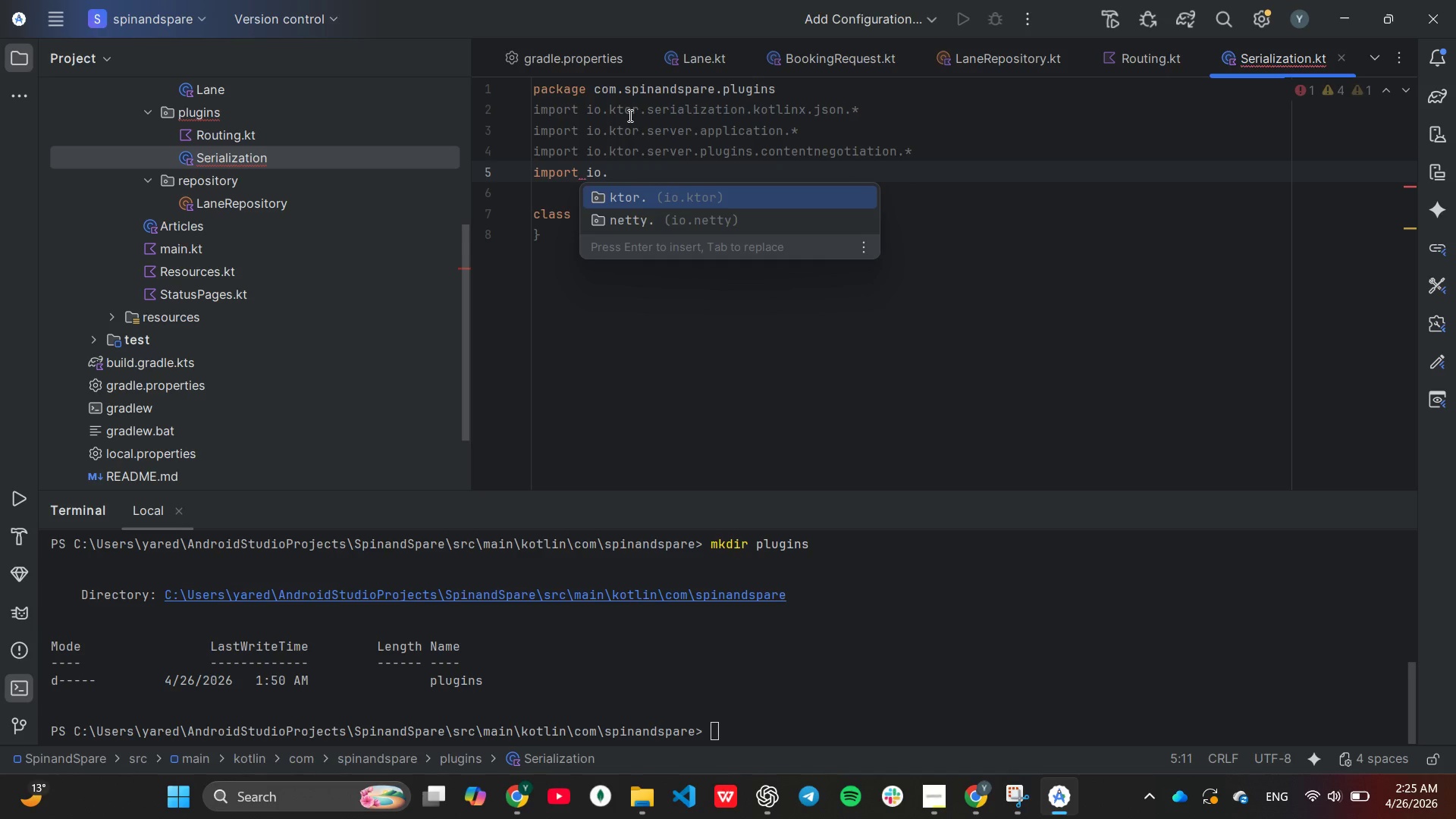 
key(Backspace)
key(Backspace)
key(Backspace)
type(ko)
 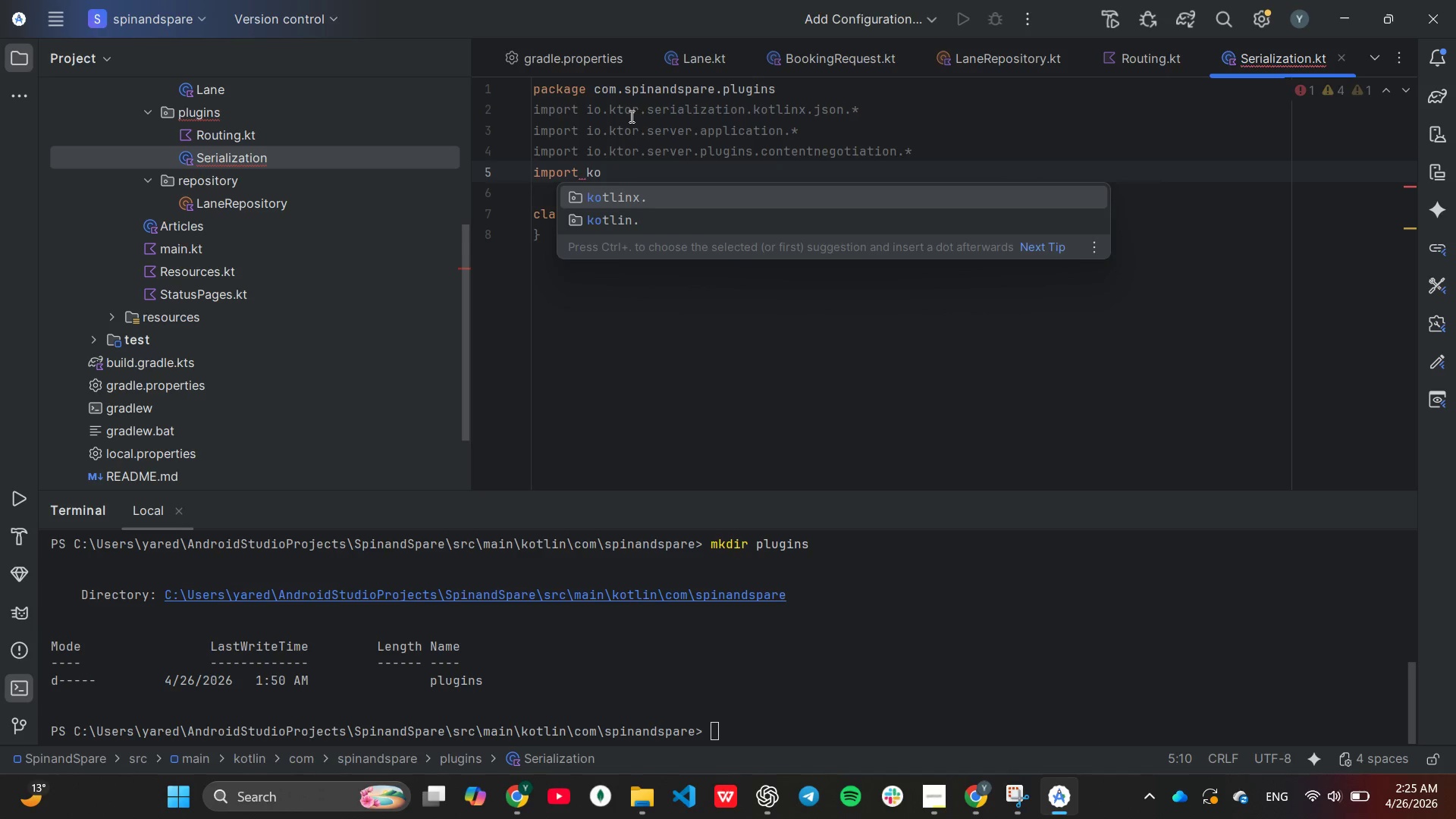 
key(Enter)
 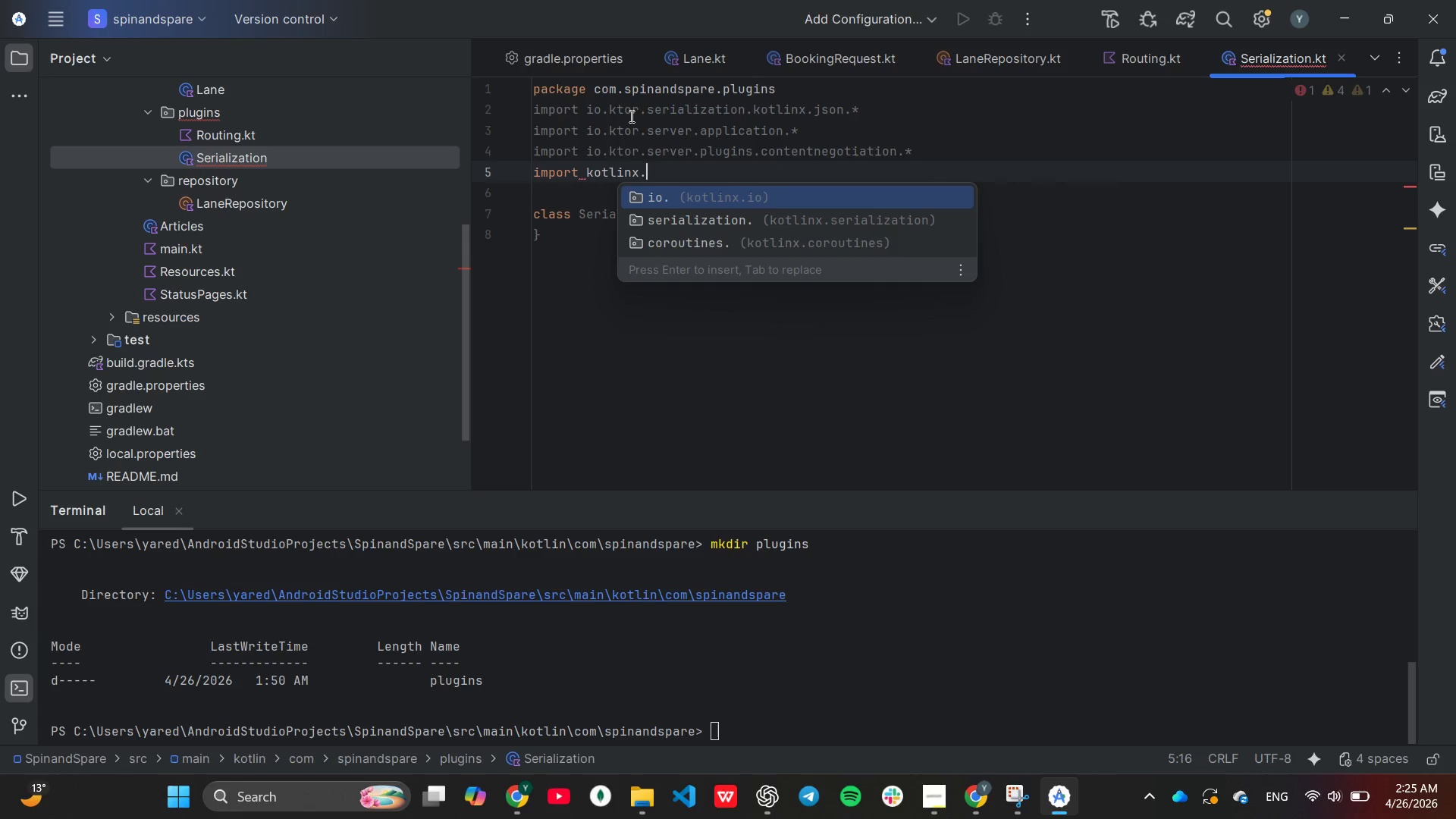 
key(ArrowDown)
 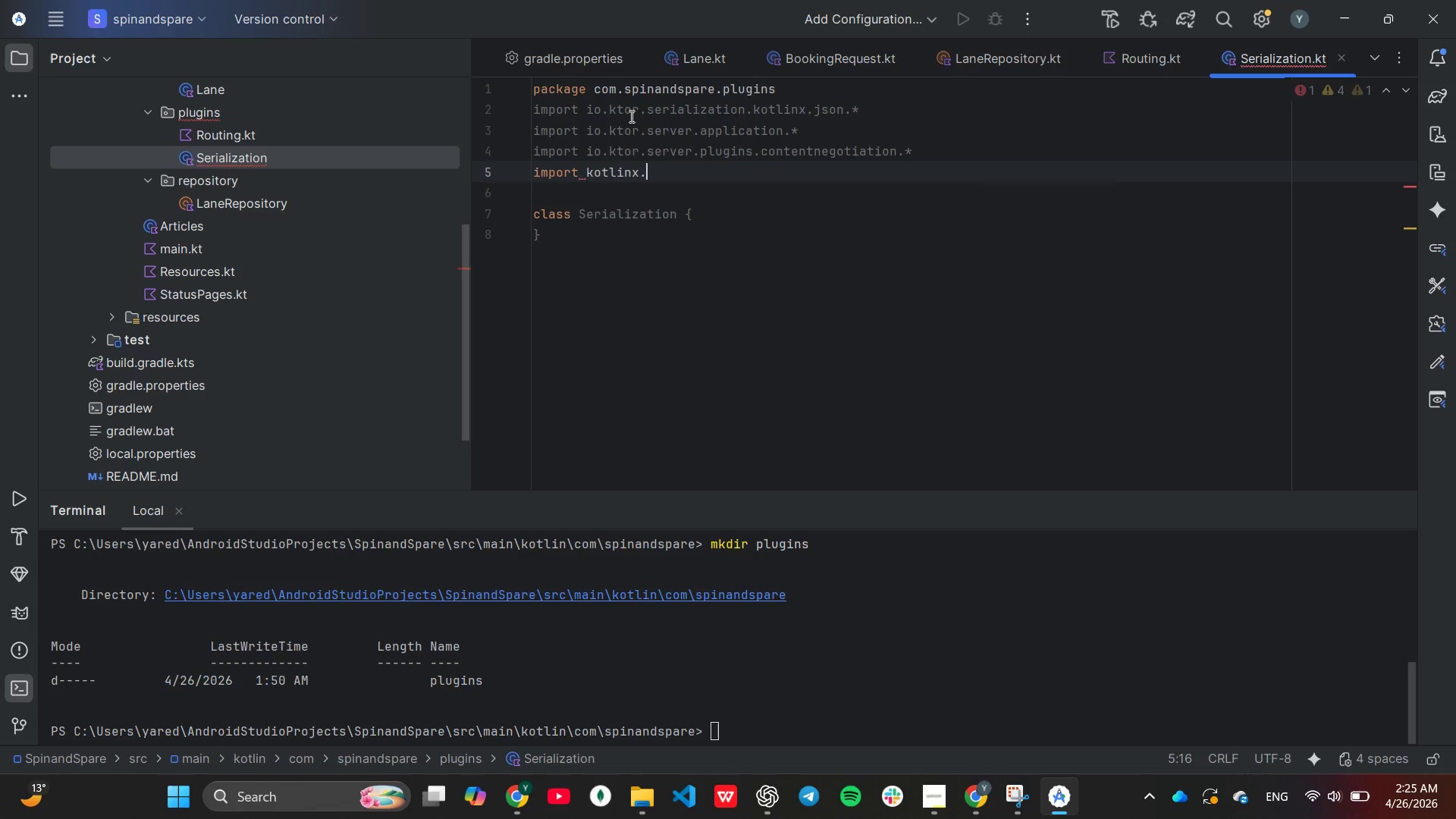 
key(Enter)
 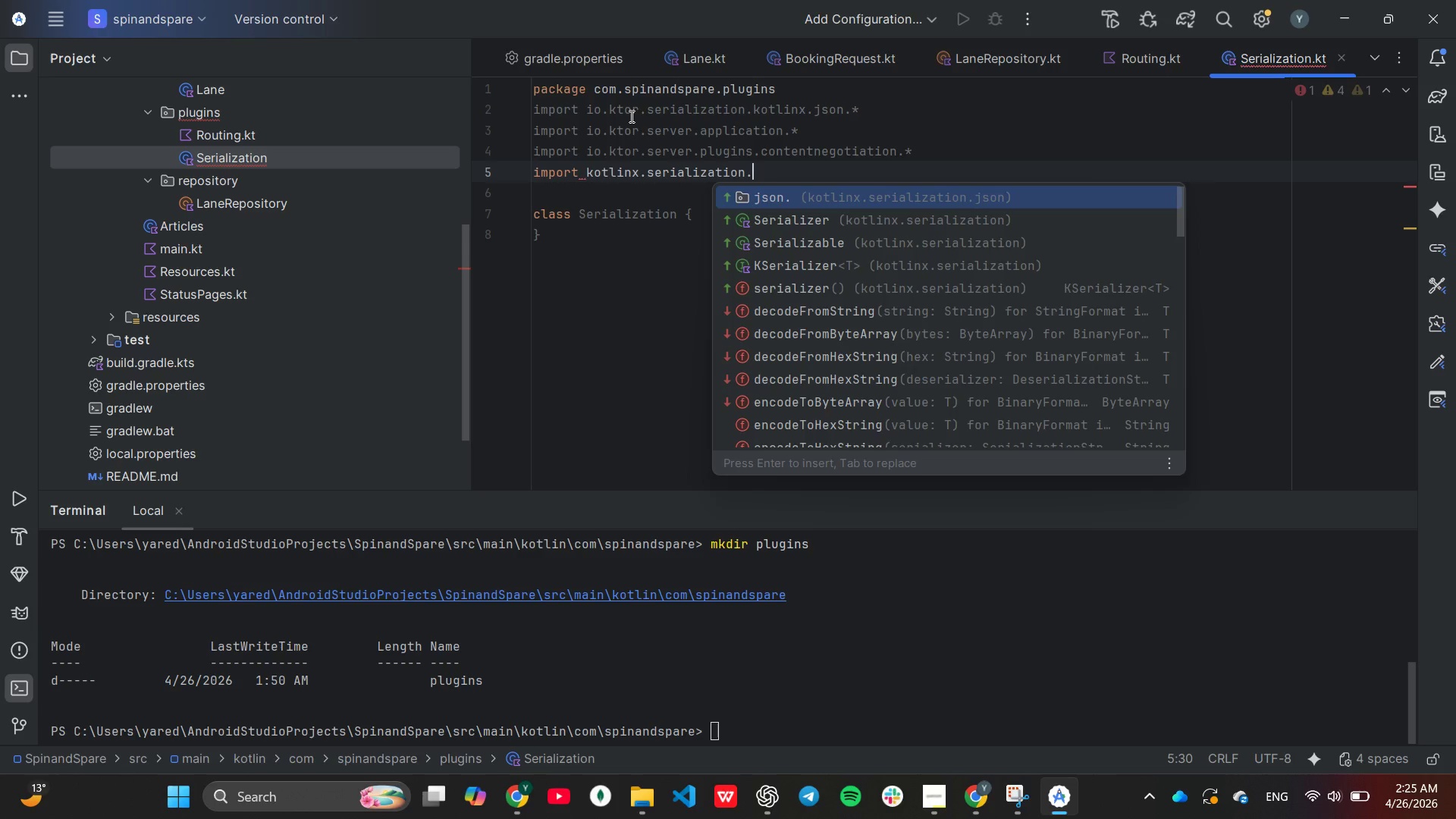 
key(Enter)
 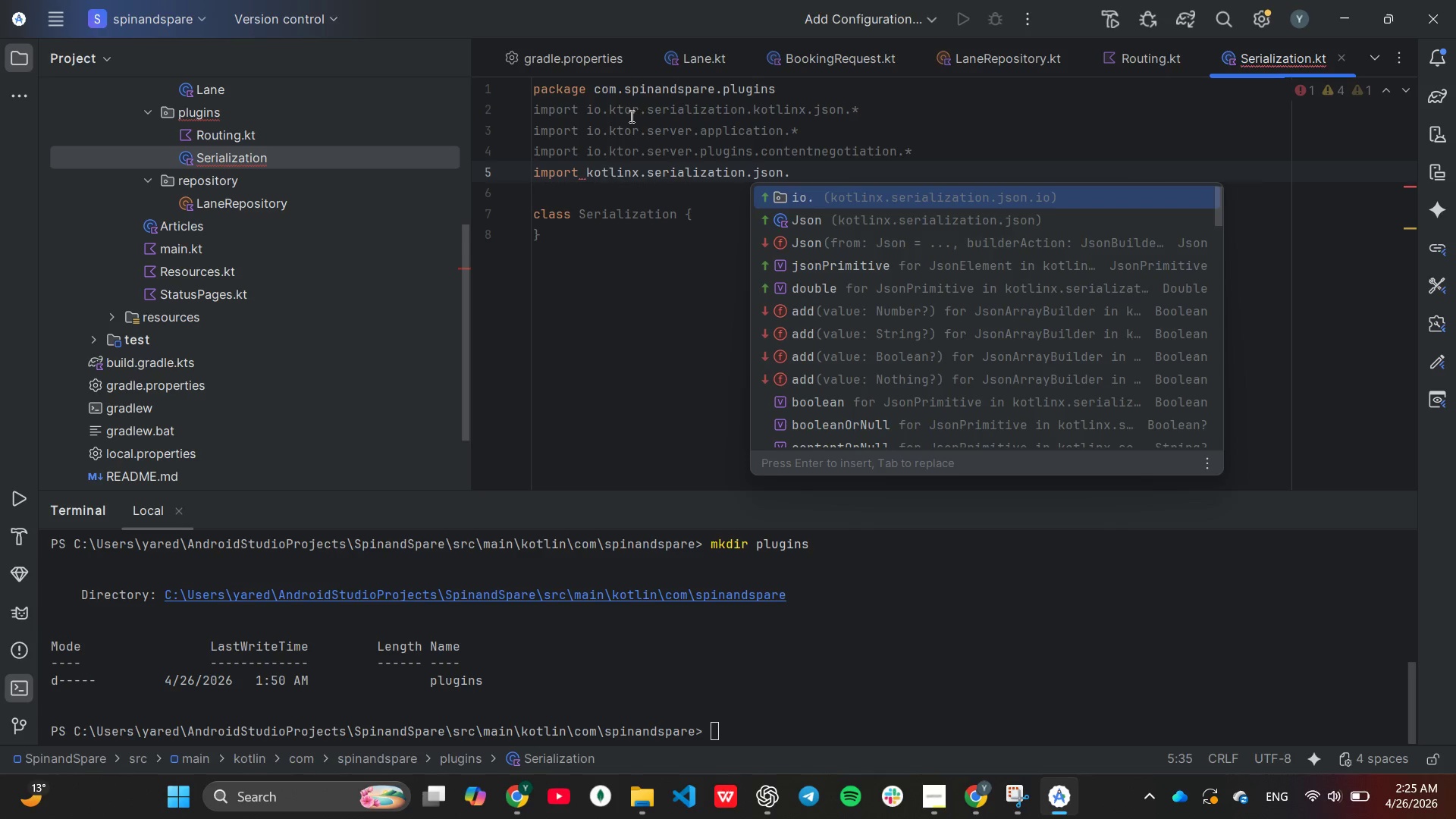 
key(ArrowDown)
 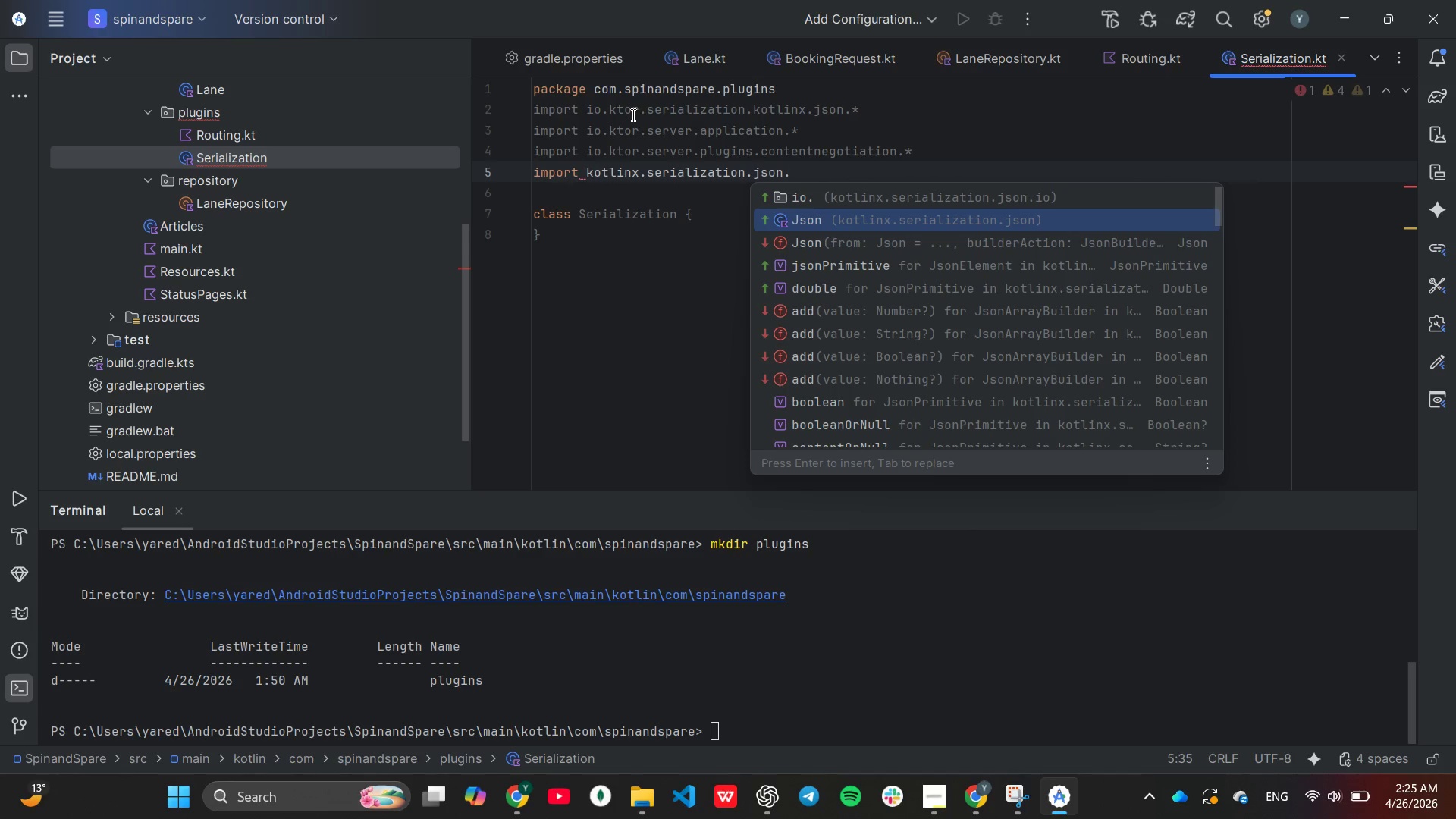 
key(Enter)
 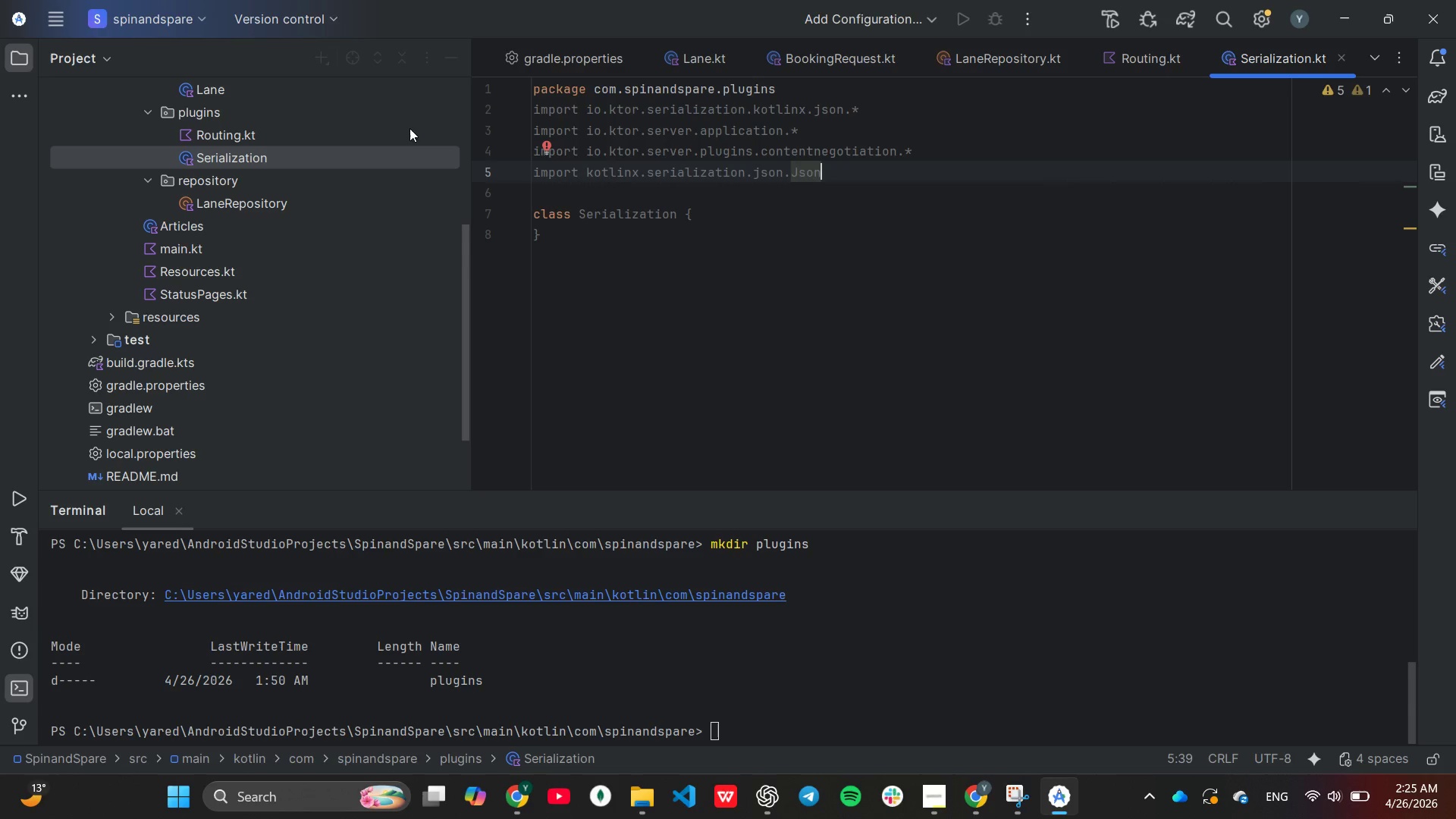 
left_click_drag(start_coordinate=[552, 237], to_coordinate=[526, 217])
 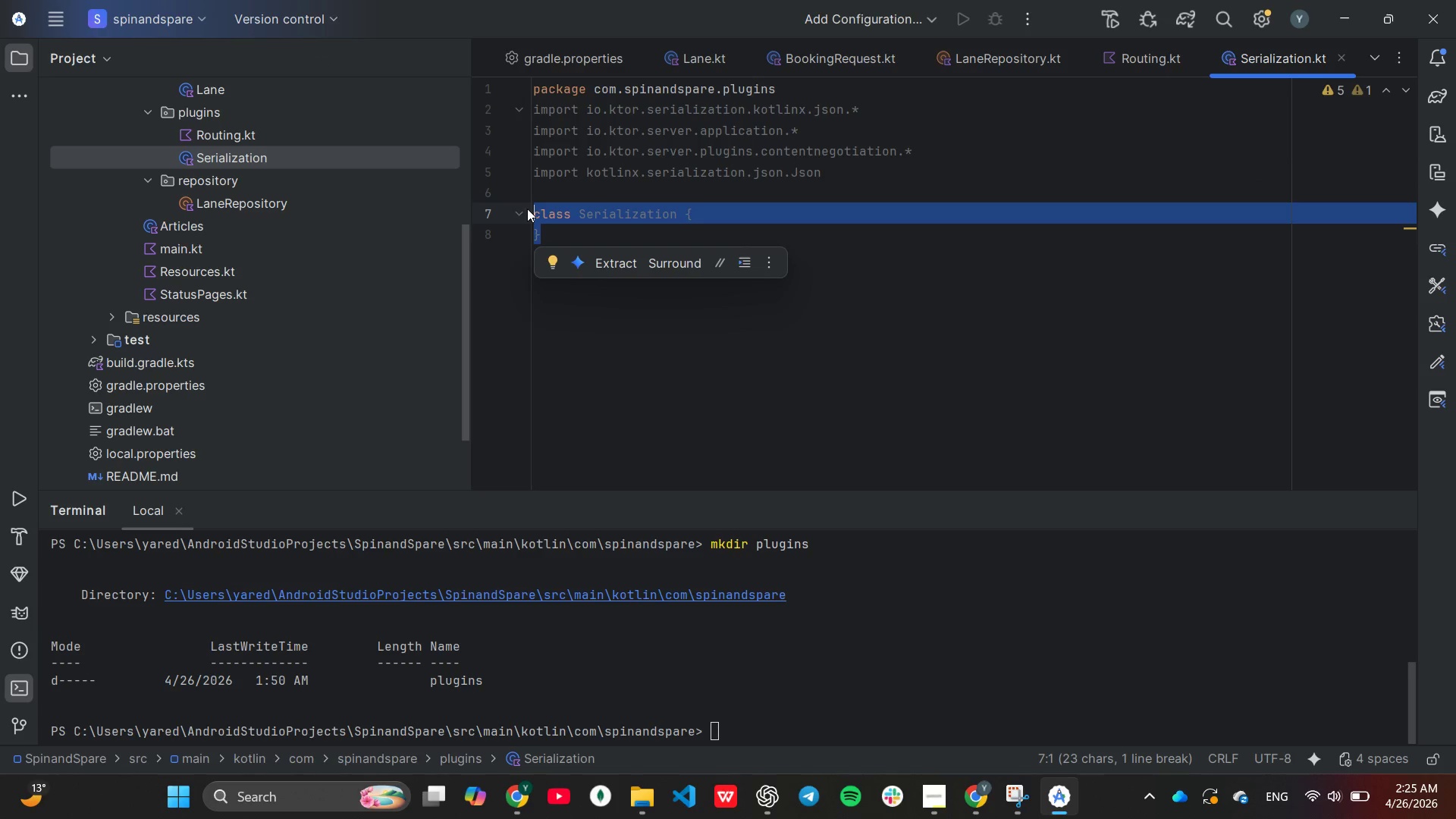 
type(fun APpl)
key(Backspace)
key(Backspace)
key(Backspace)
type(pp)
 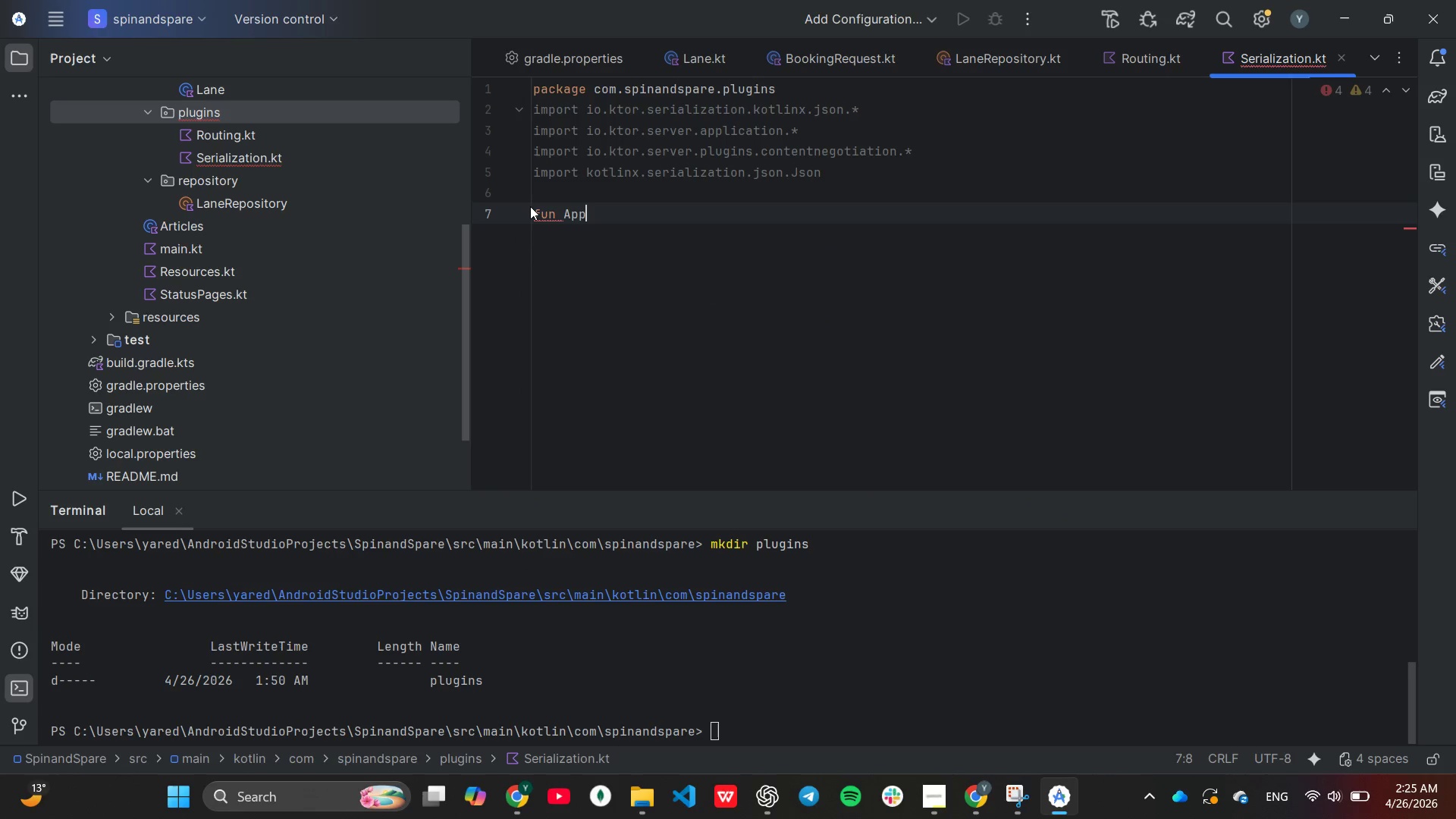 
 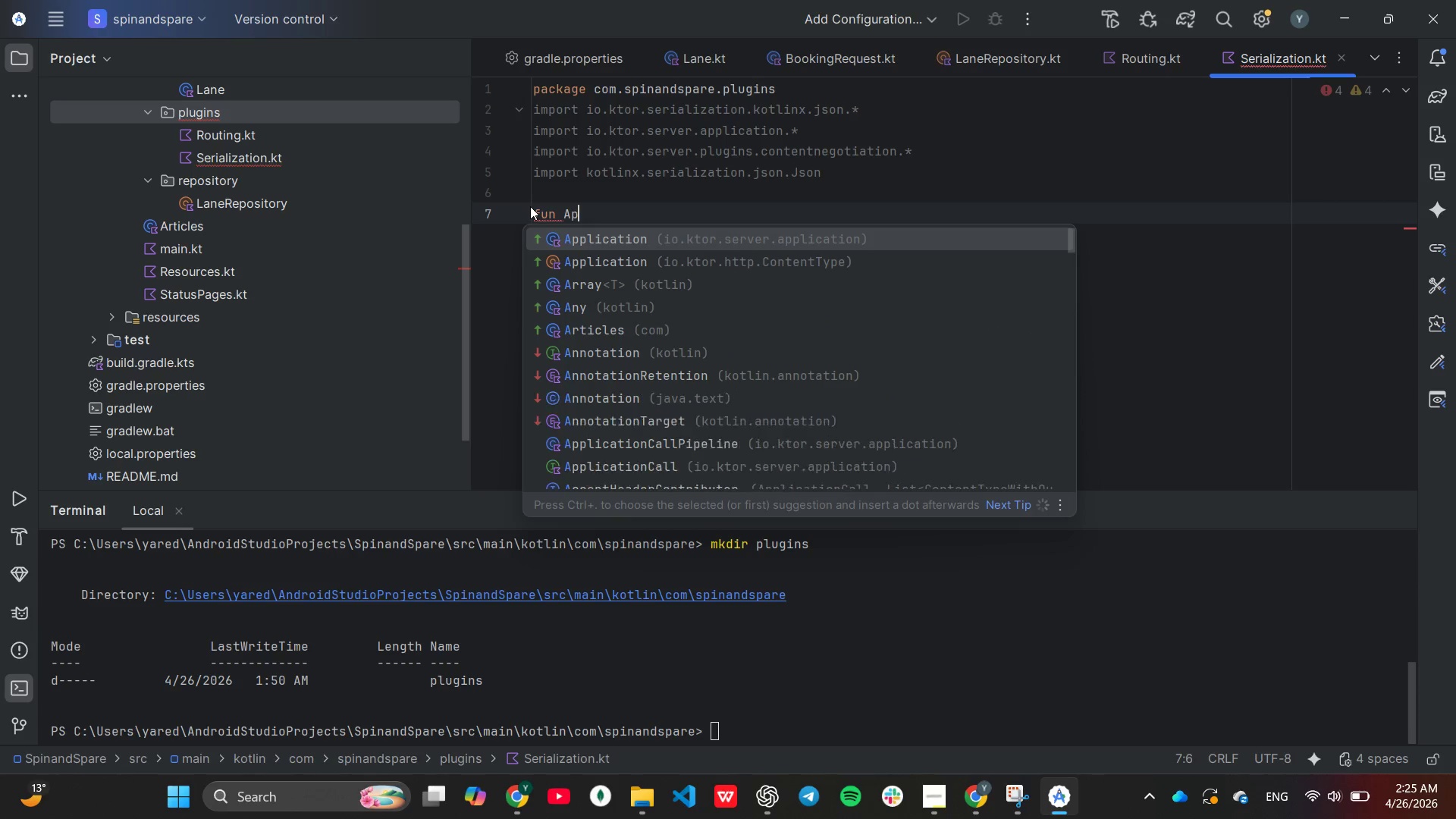 
key(Enter)
 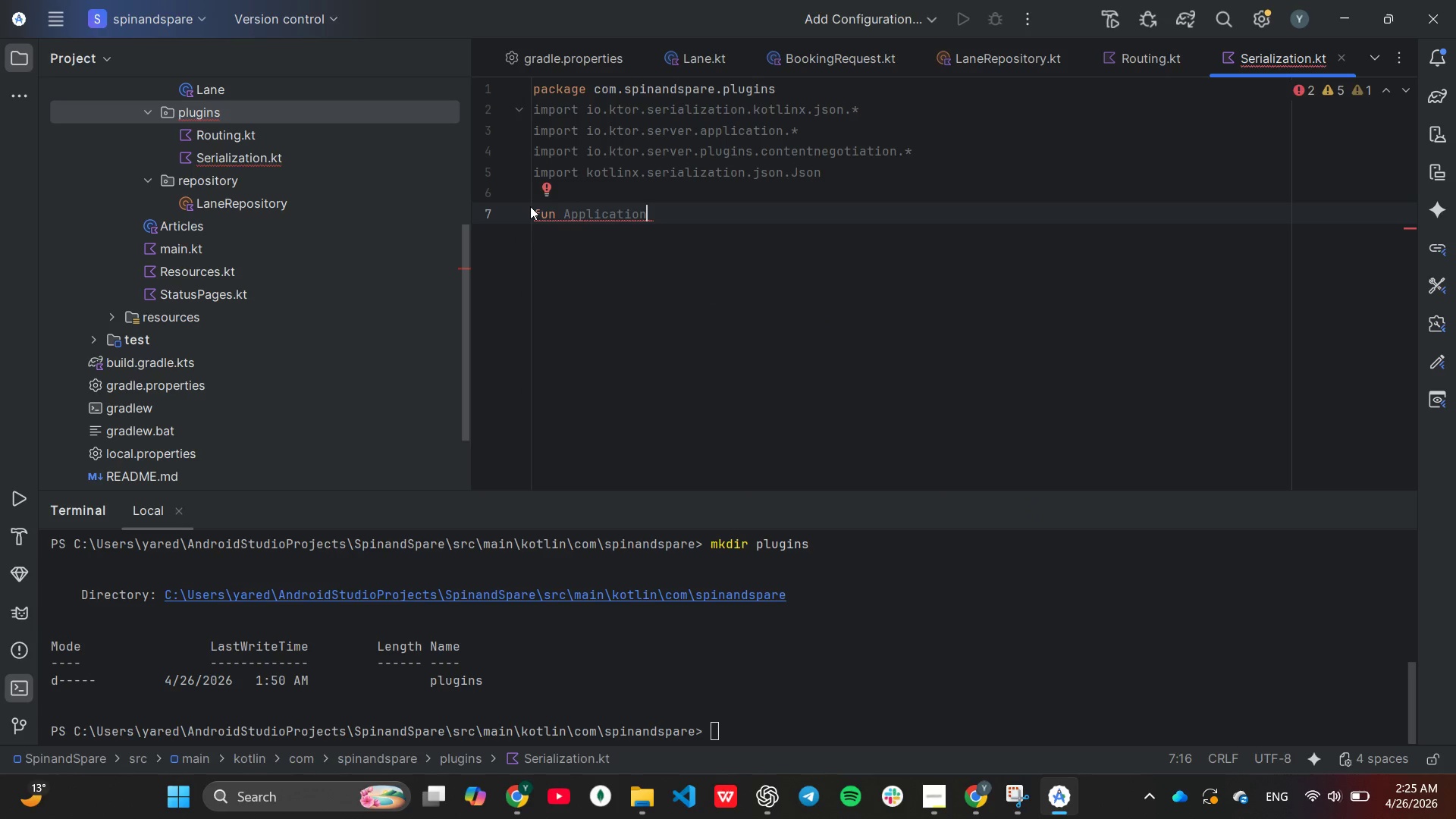 
type(.configureSerialization()
 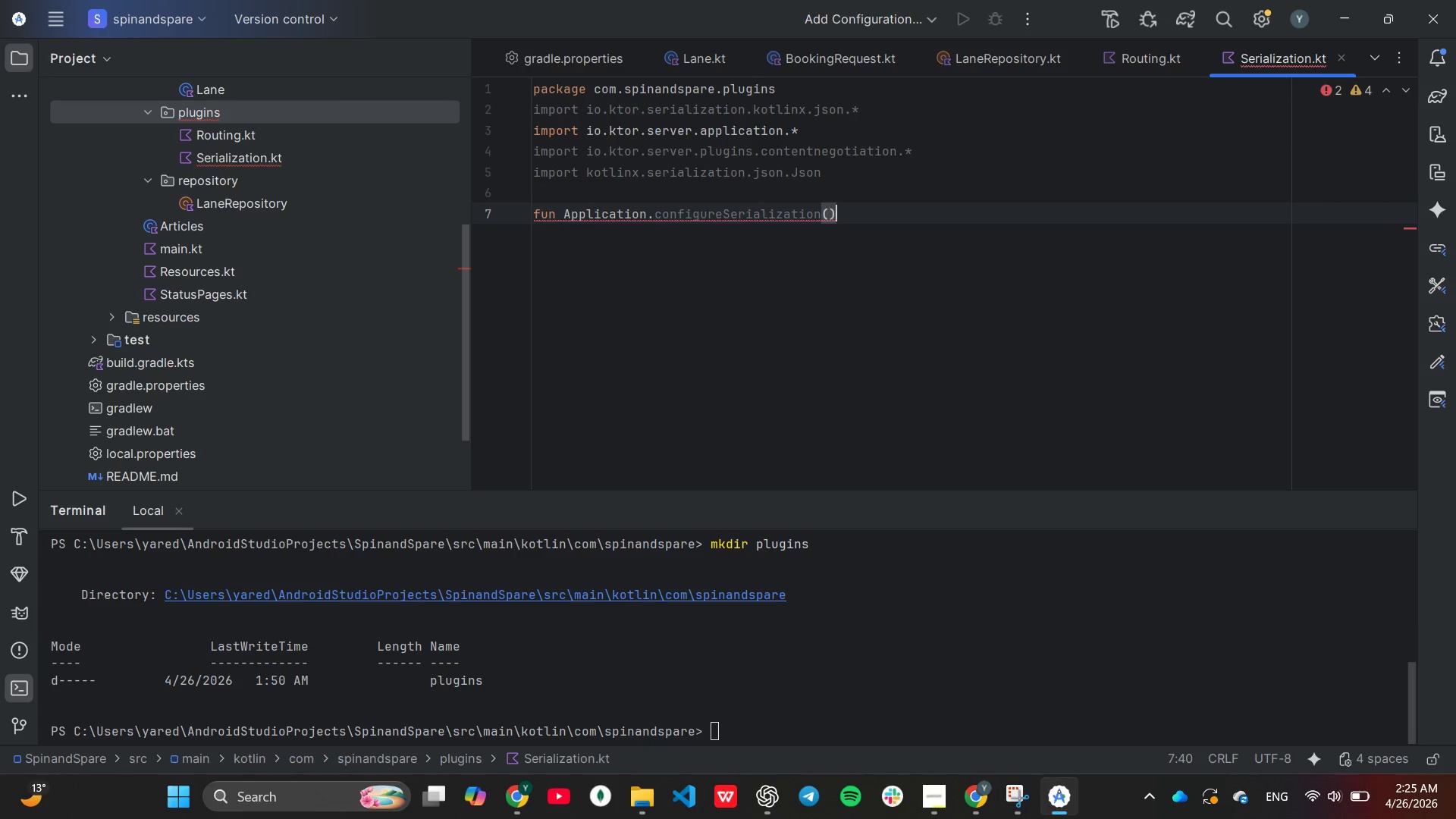 
key(ArrowRight)
 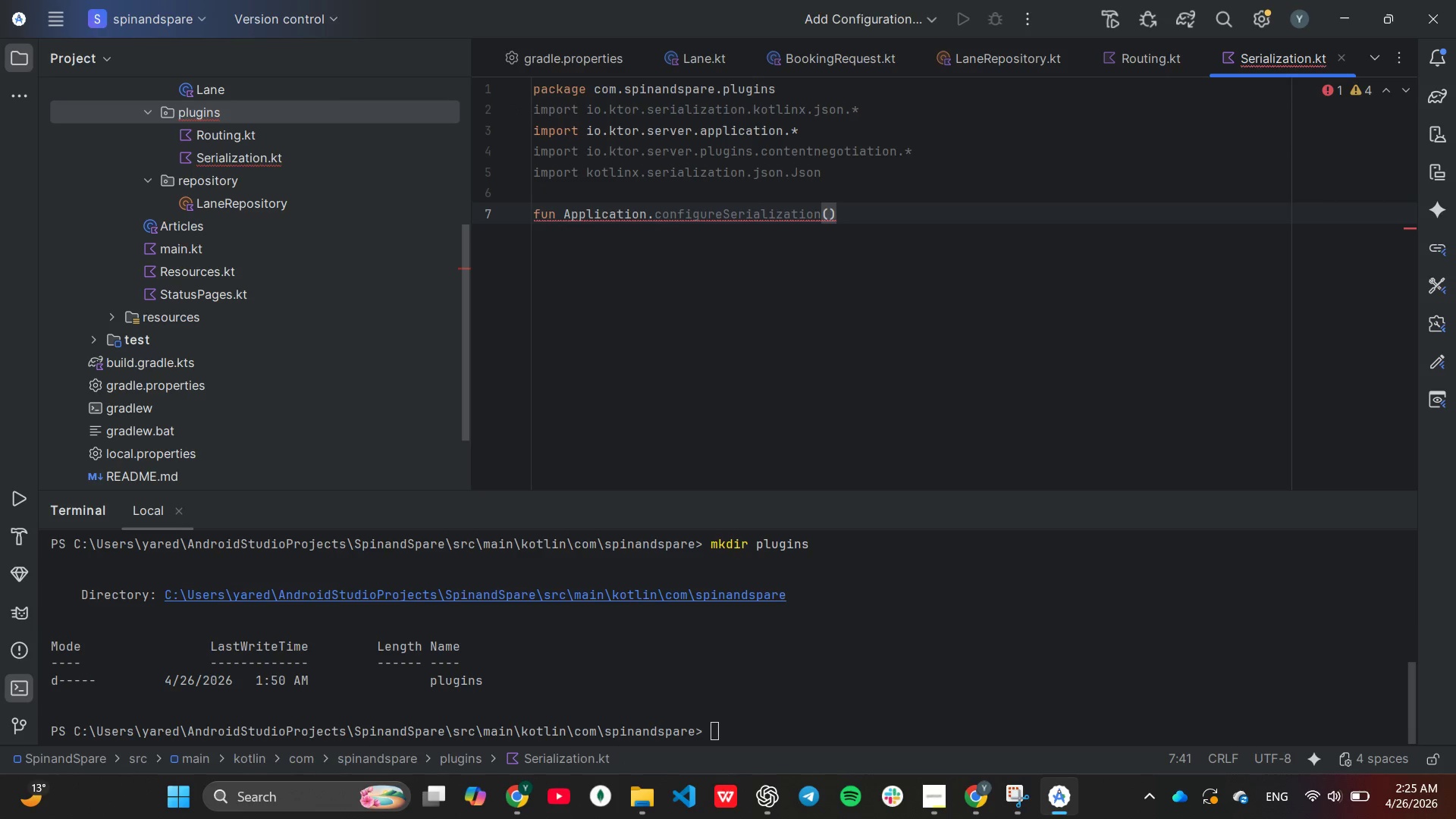 
key(Shift+ShiftLeft)
 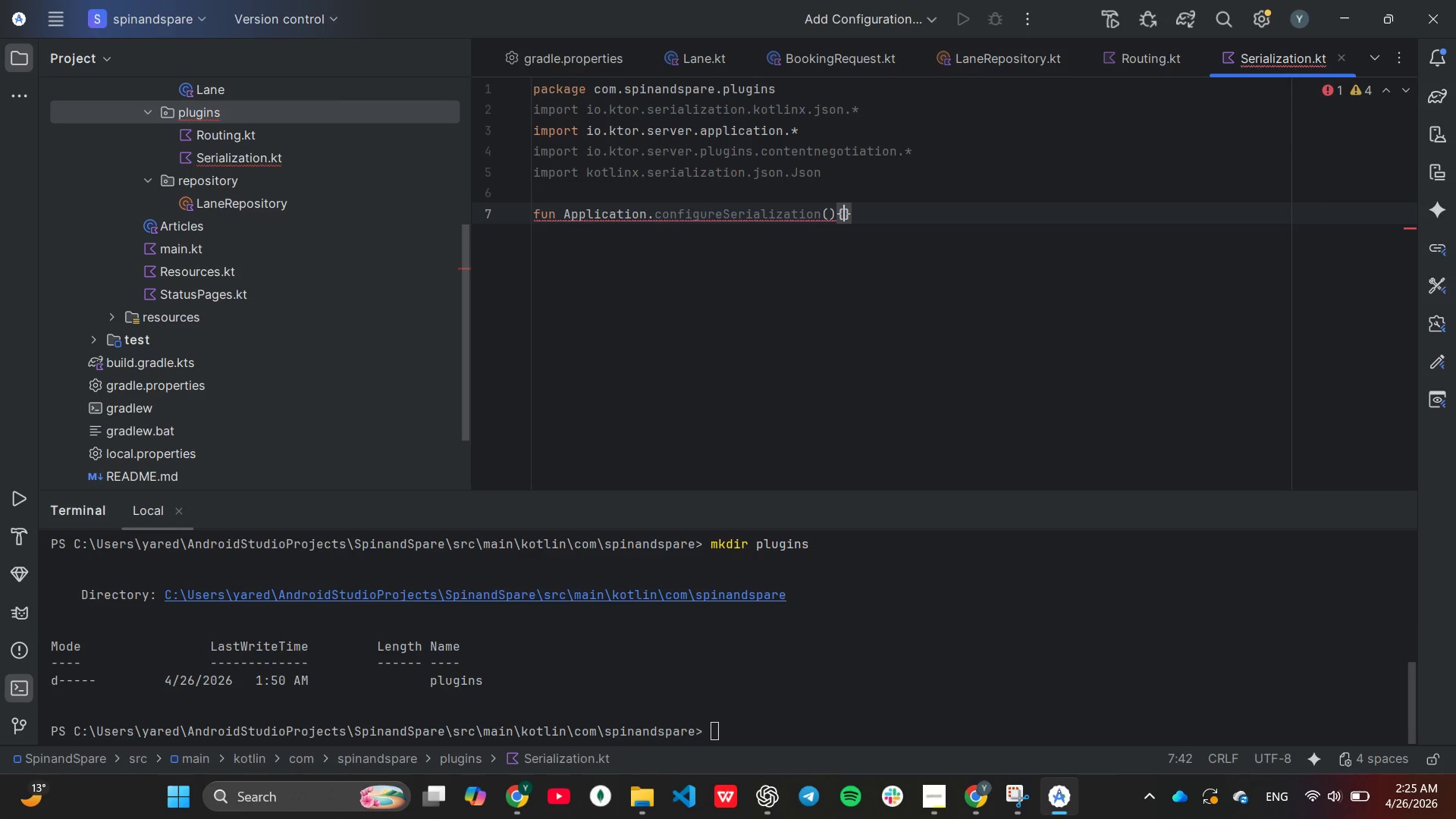 
key(Shift+BracketLeft)
 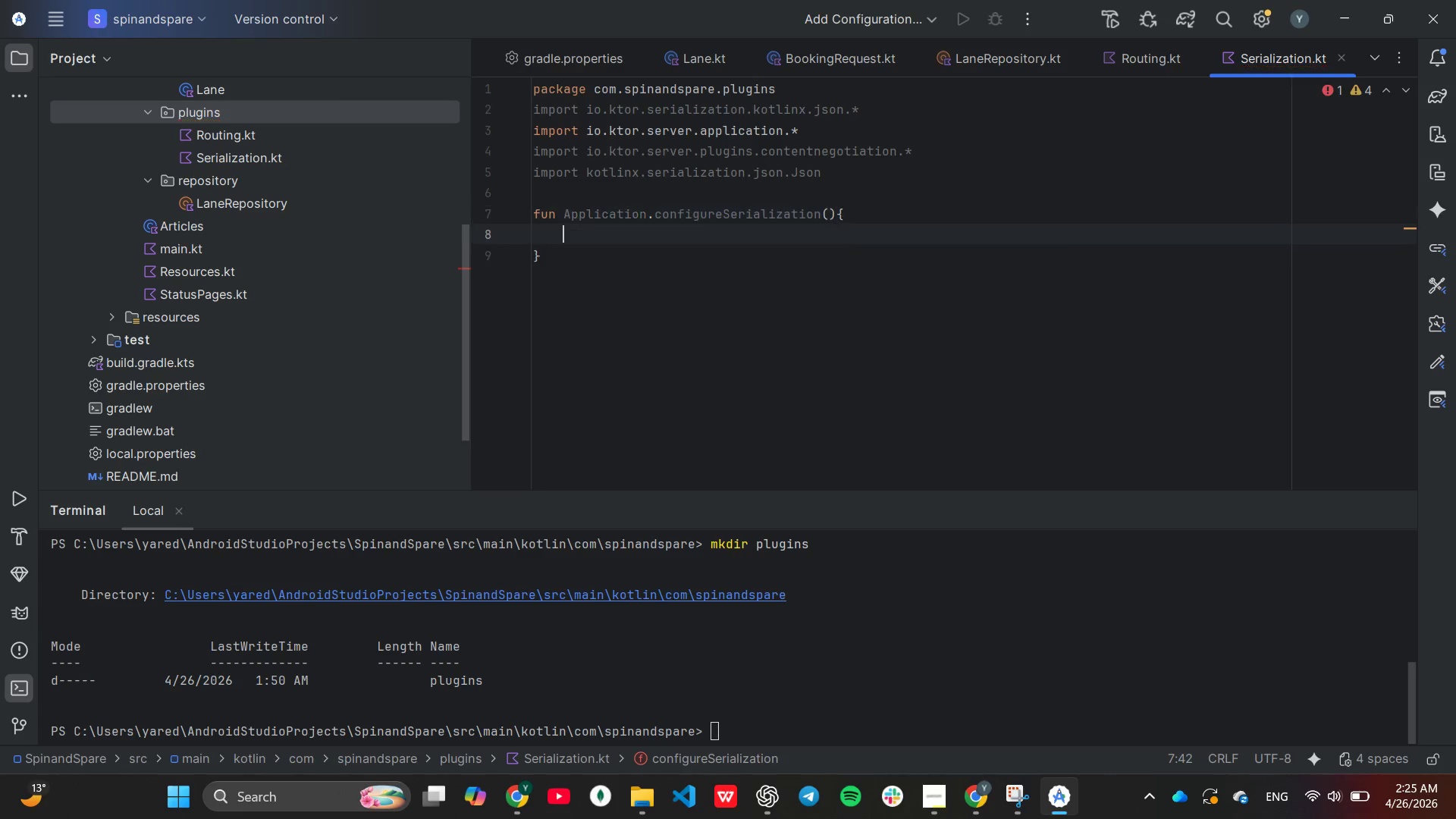 
key(Enter)
 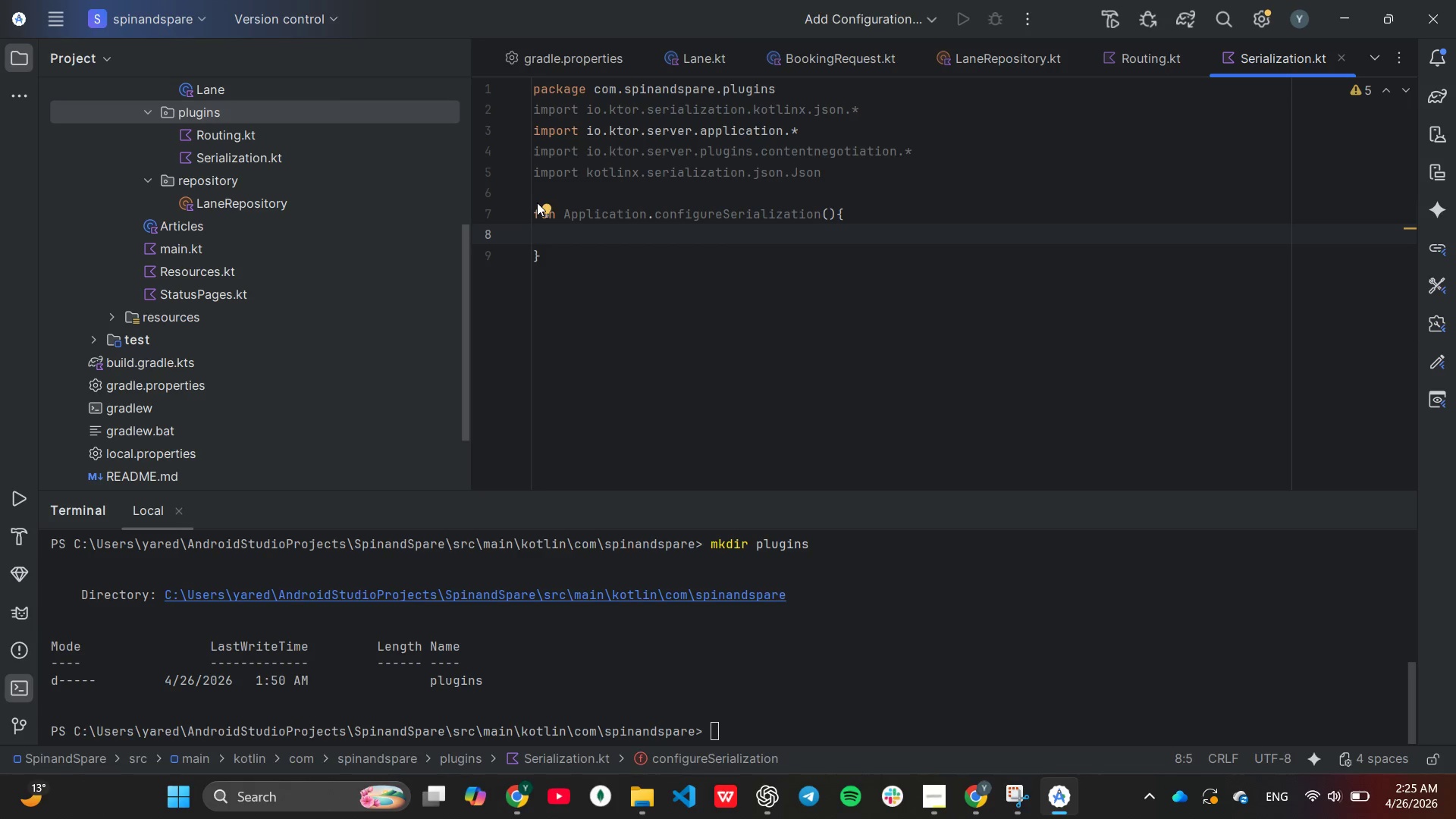 
type(inst)
 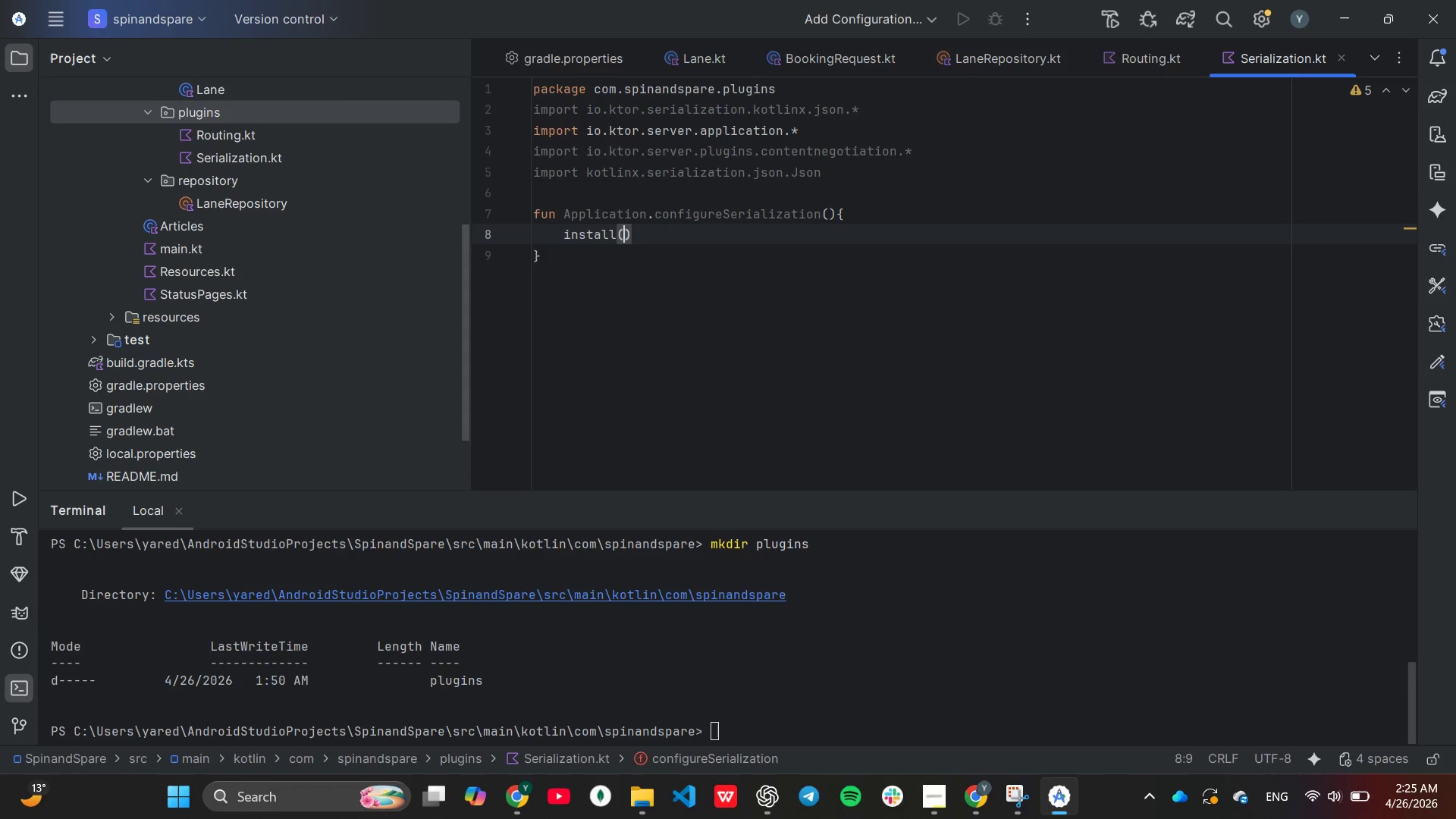 
key(Enter)
 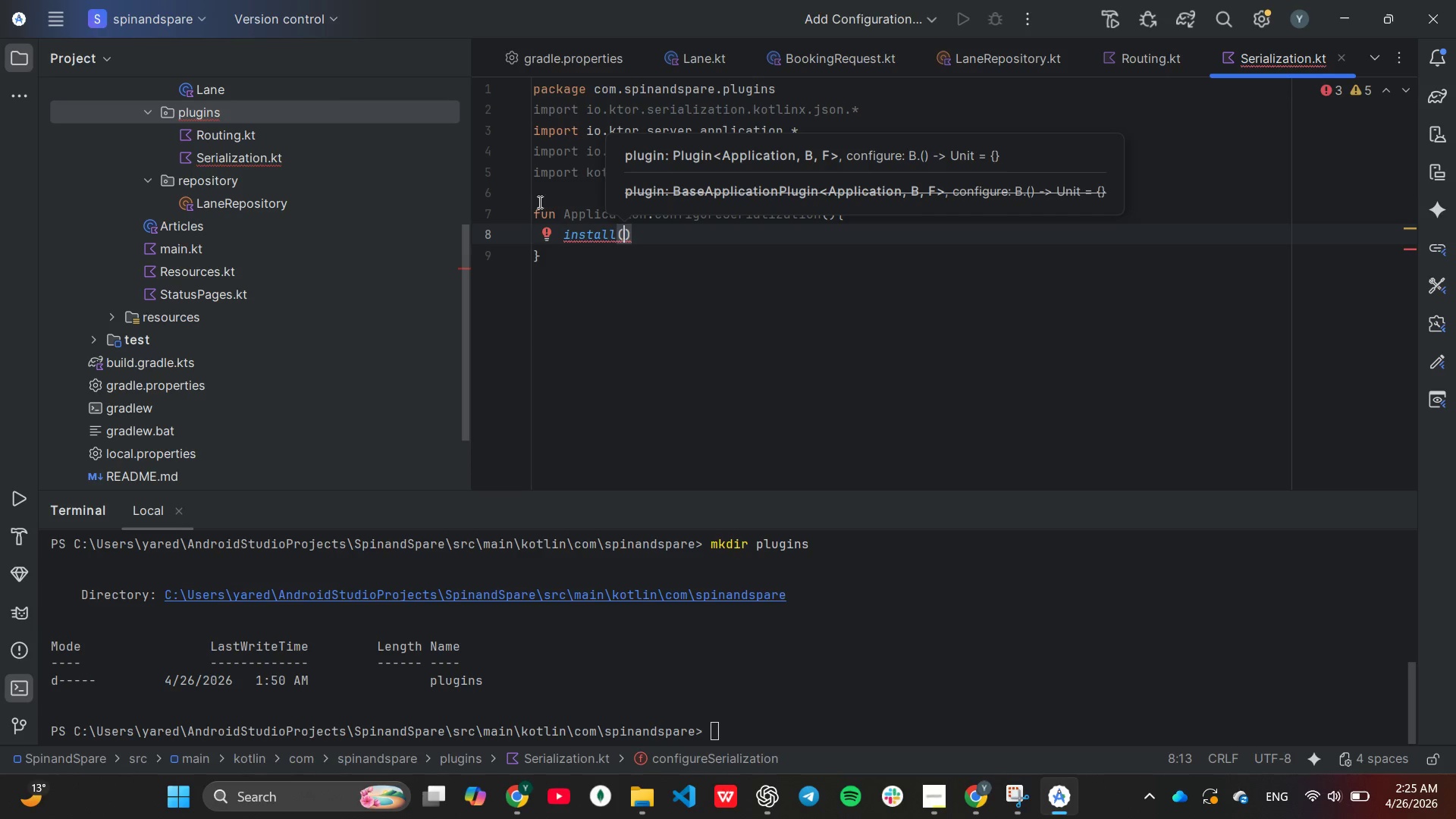 
type(Con)
 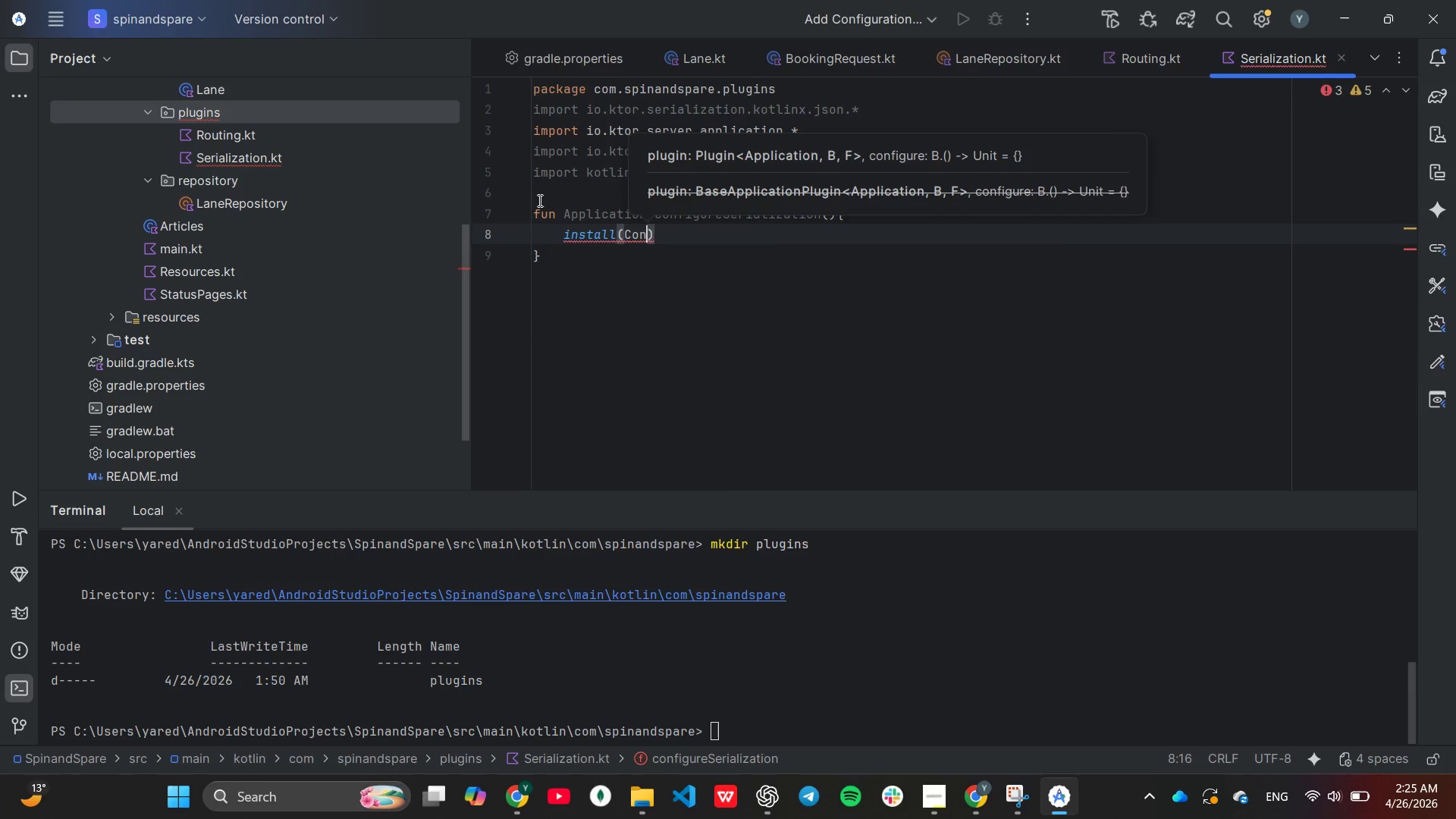 
key(Enter)
 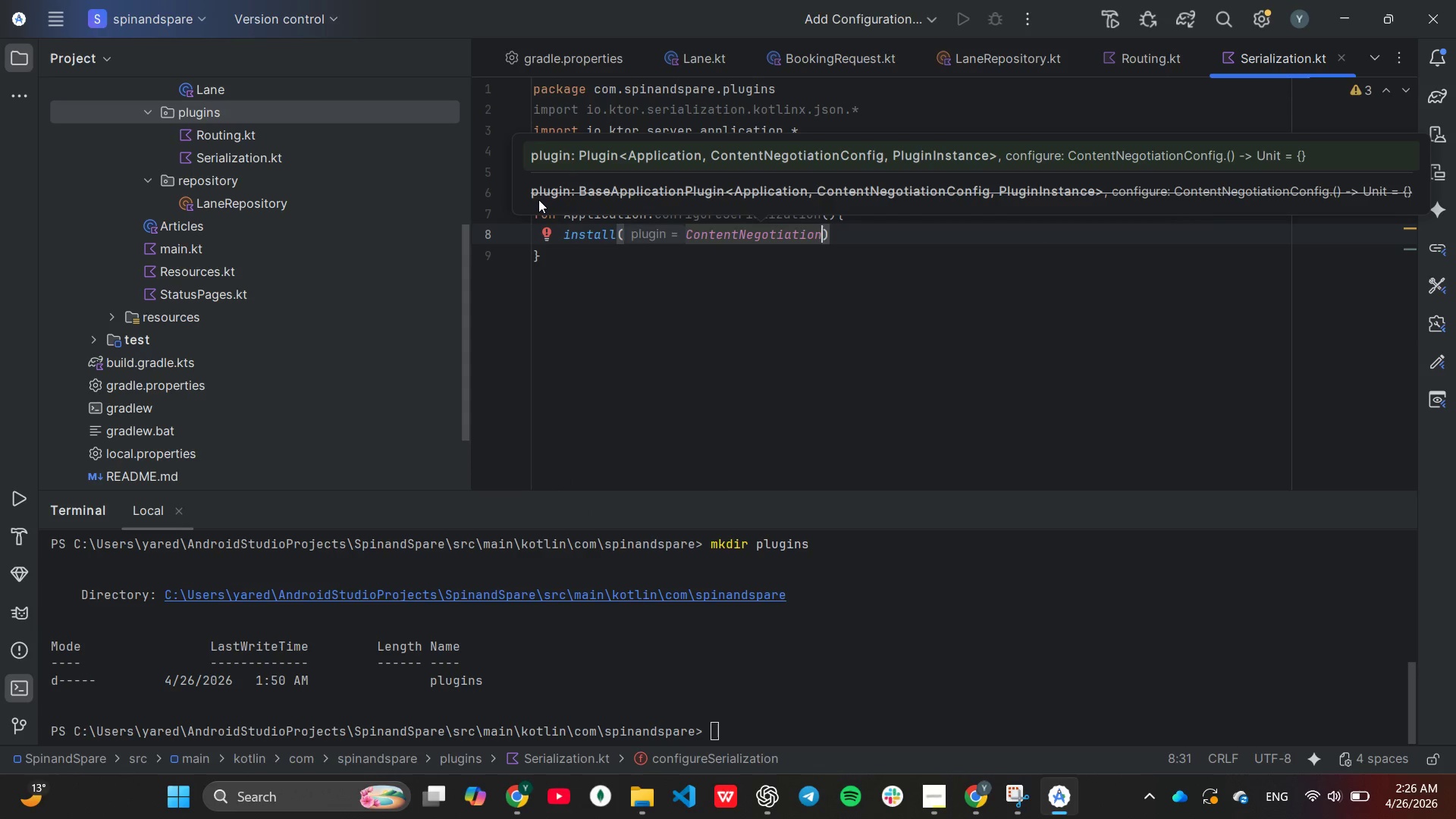 
key(ArrowRight)
 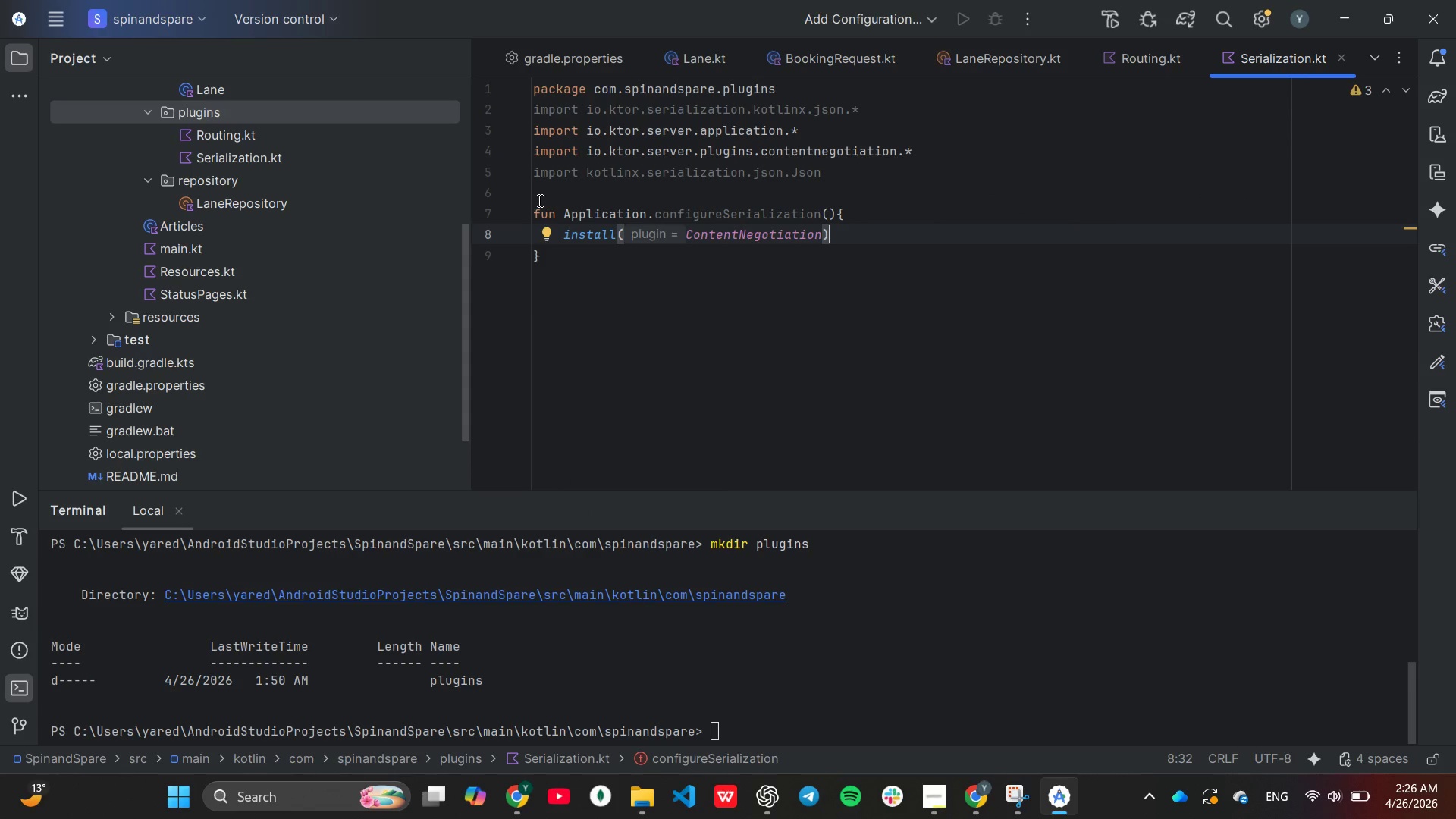 
key(Shift+ShiftLeft)
 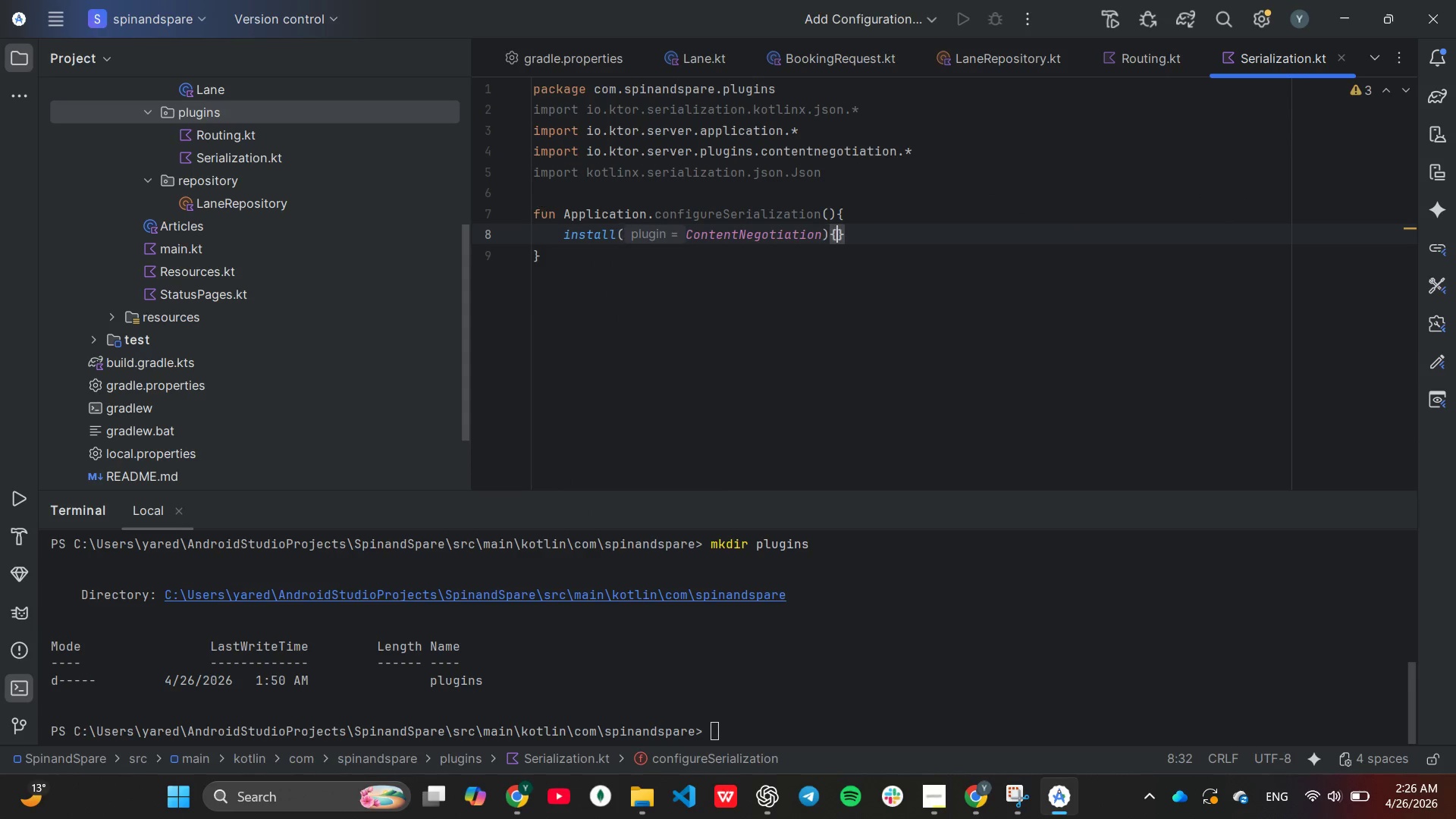 
key(Shift+BracketLeft)
 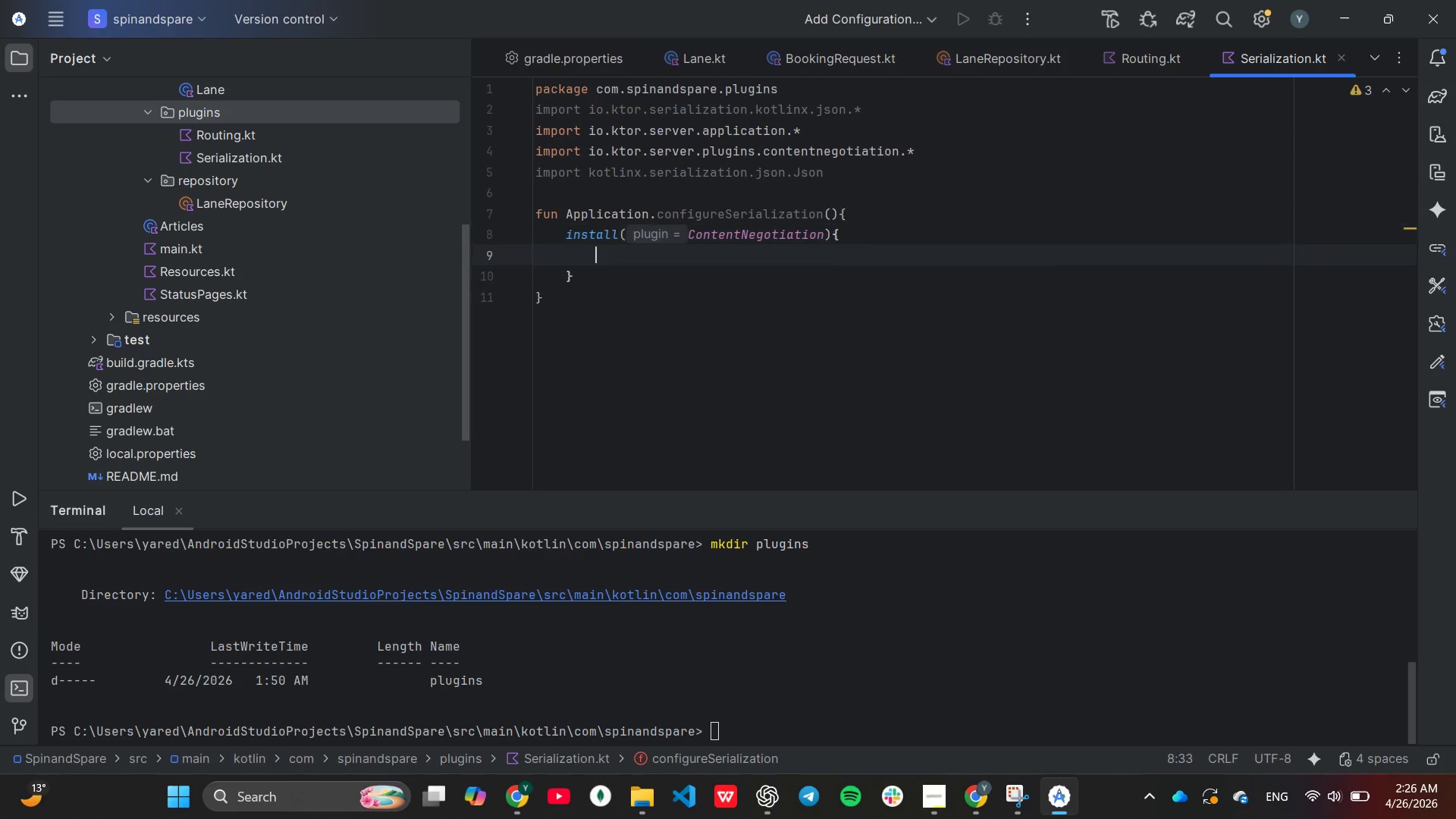 
key(Enter)
 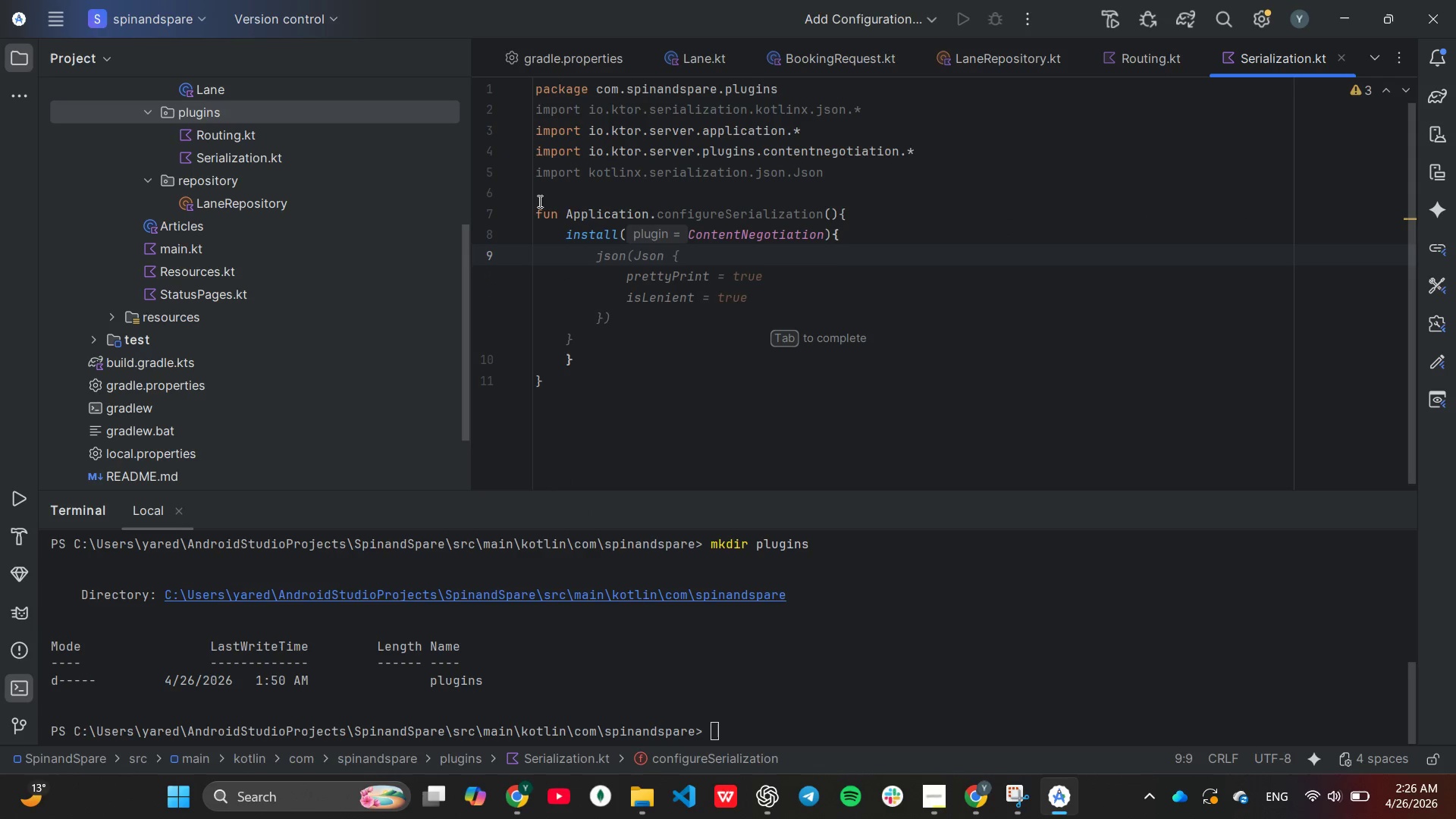 
key(Tab)
 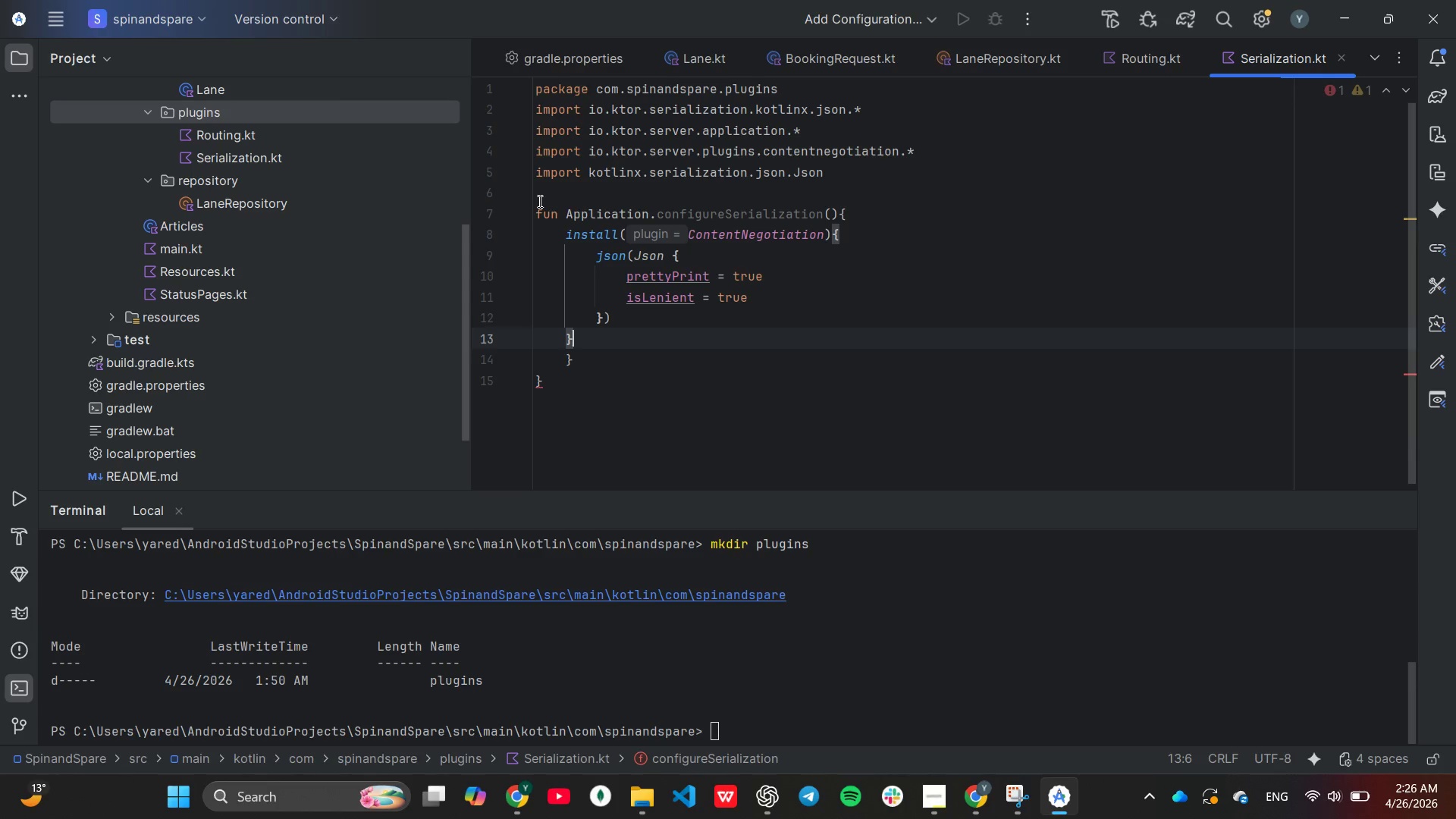 
key(ArrowUp)
 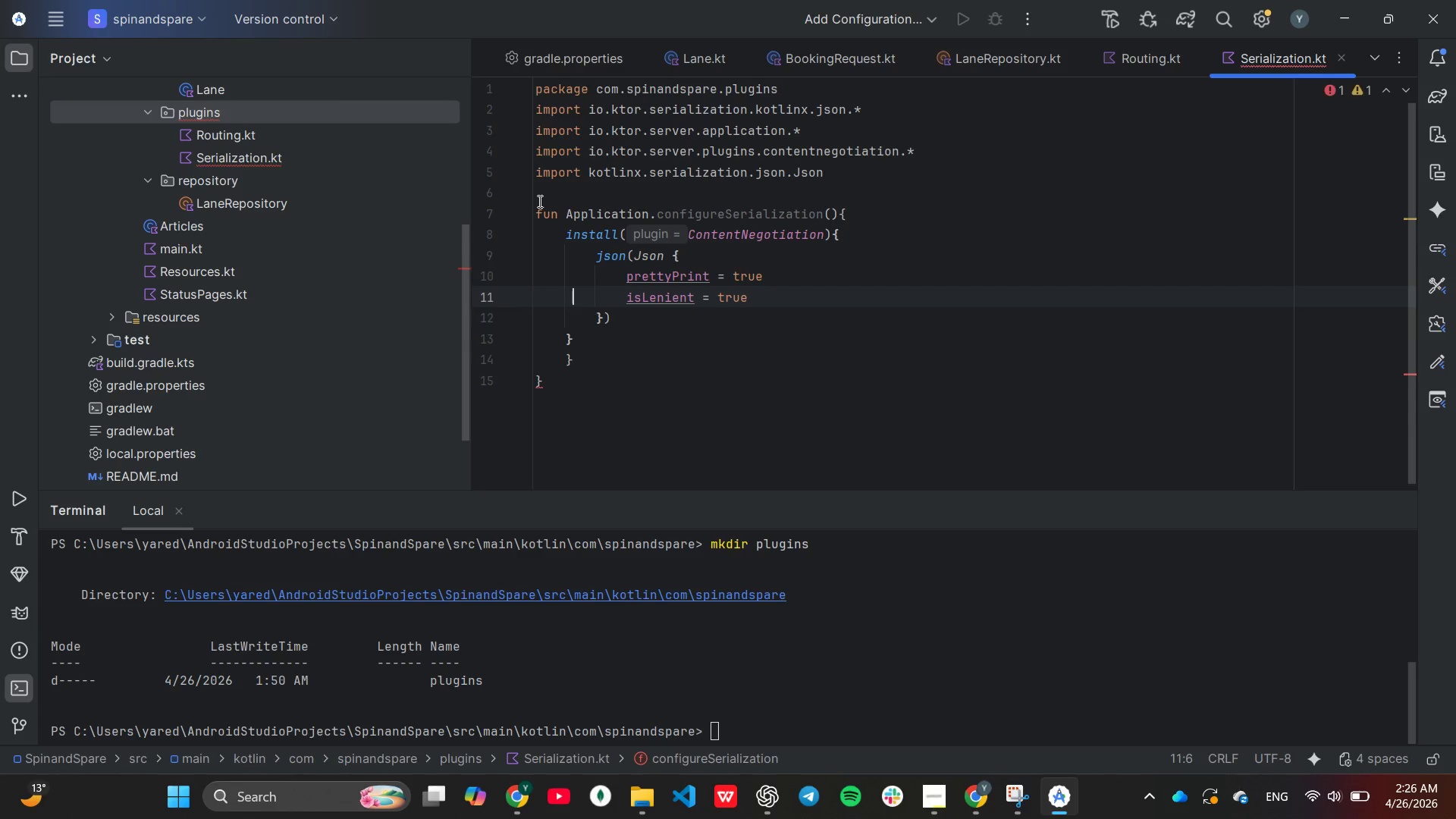 
key(ArrowUp)
 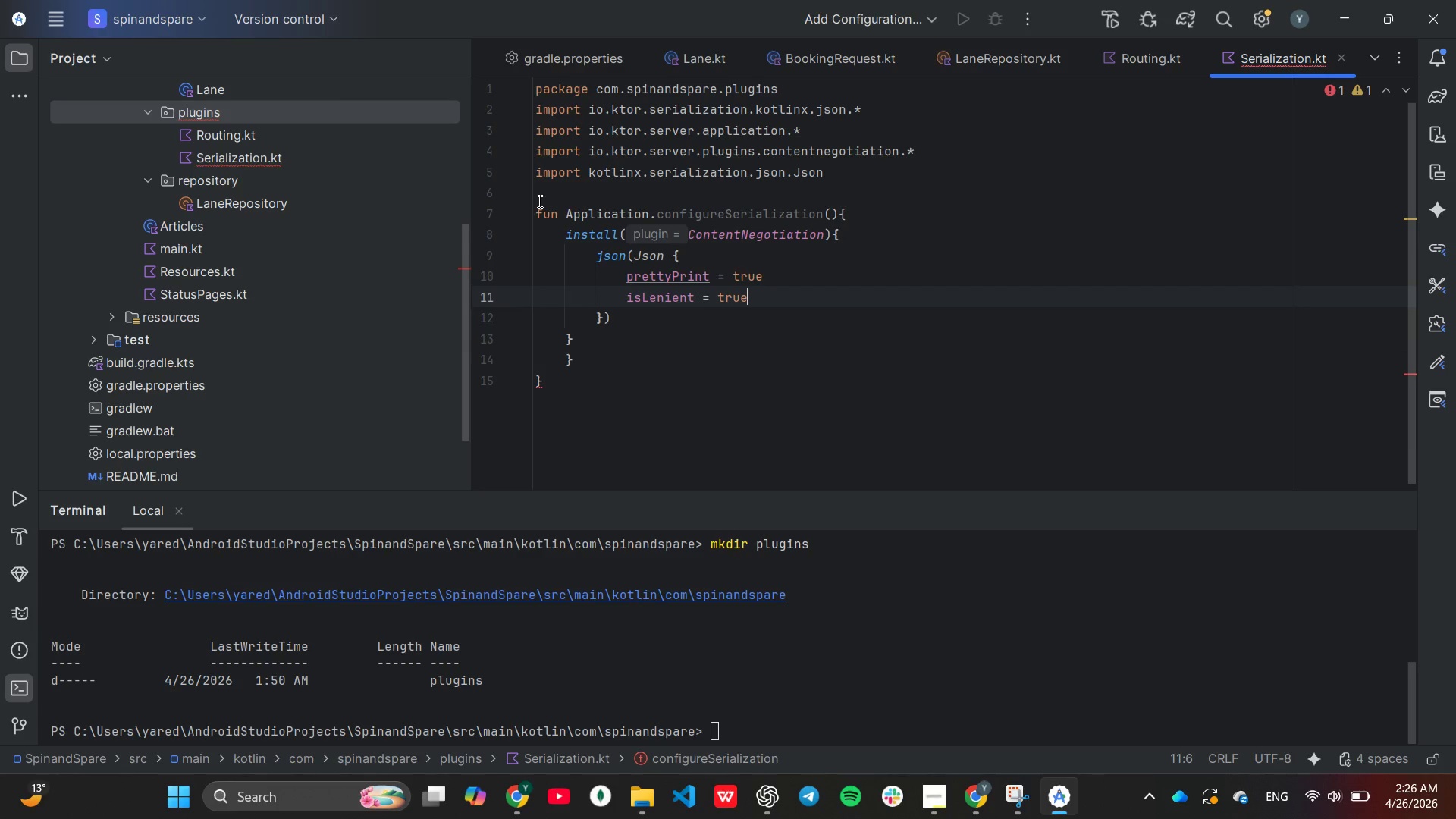 
key(End)
 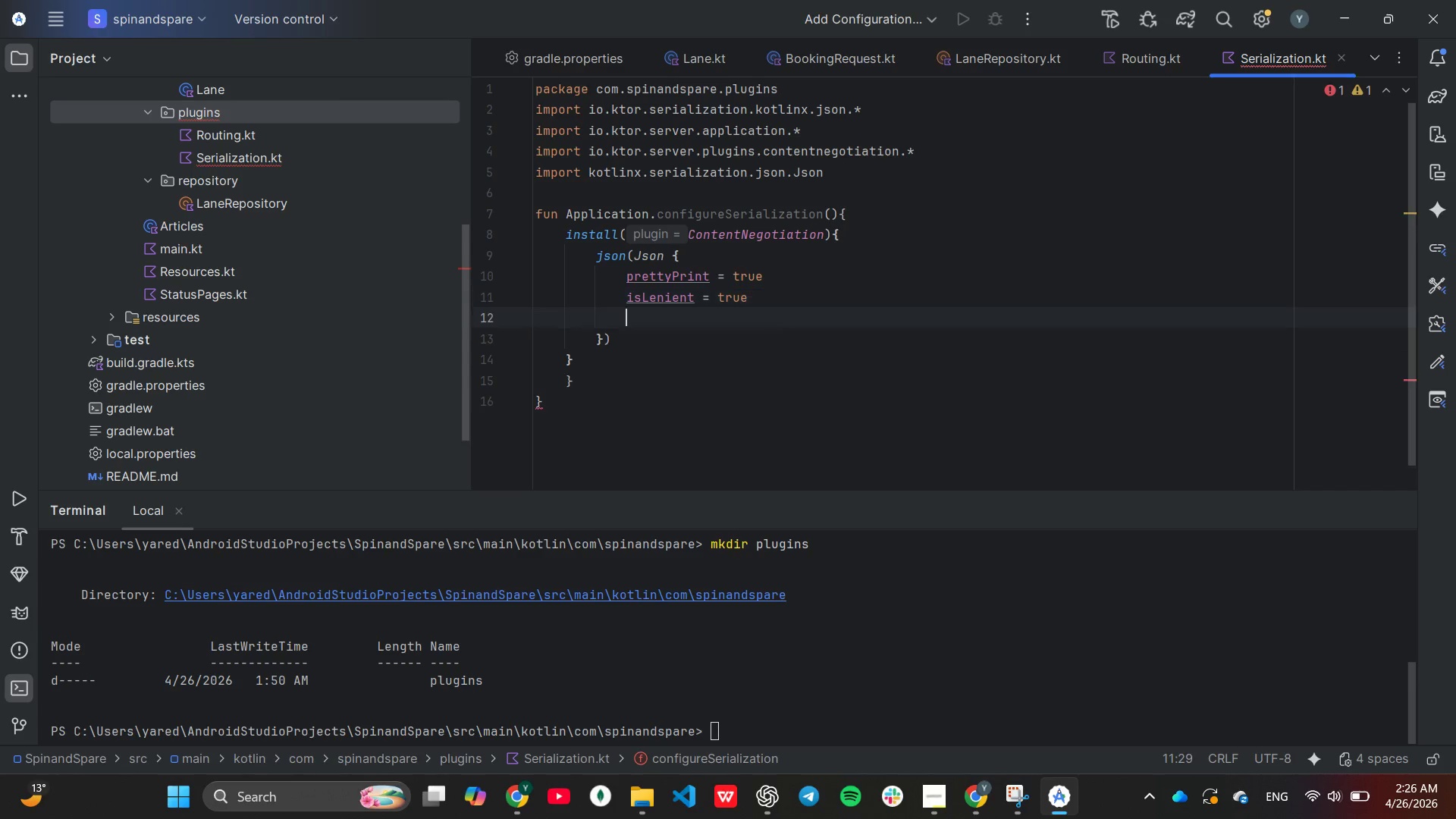 
key(Enter)
 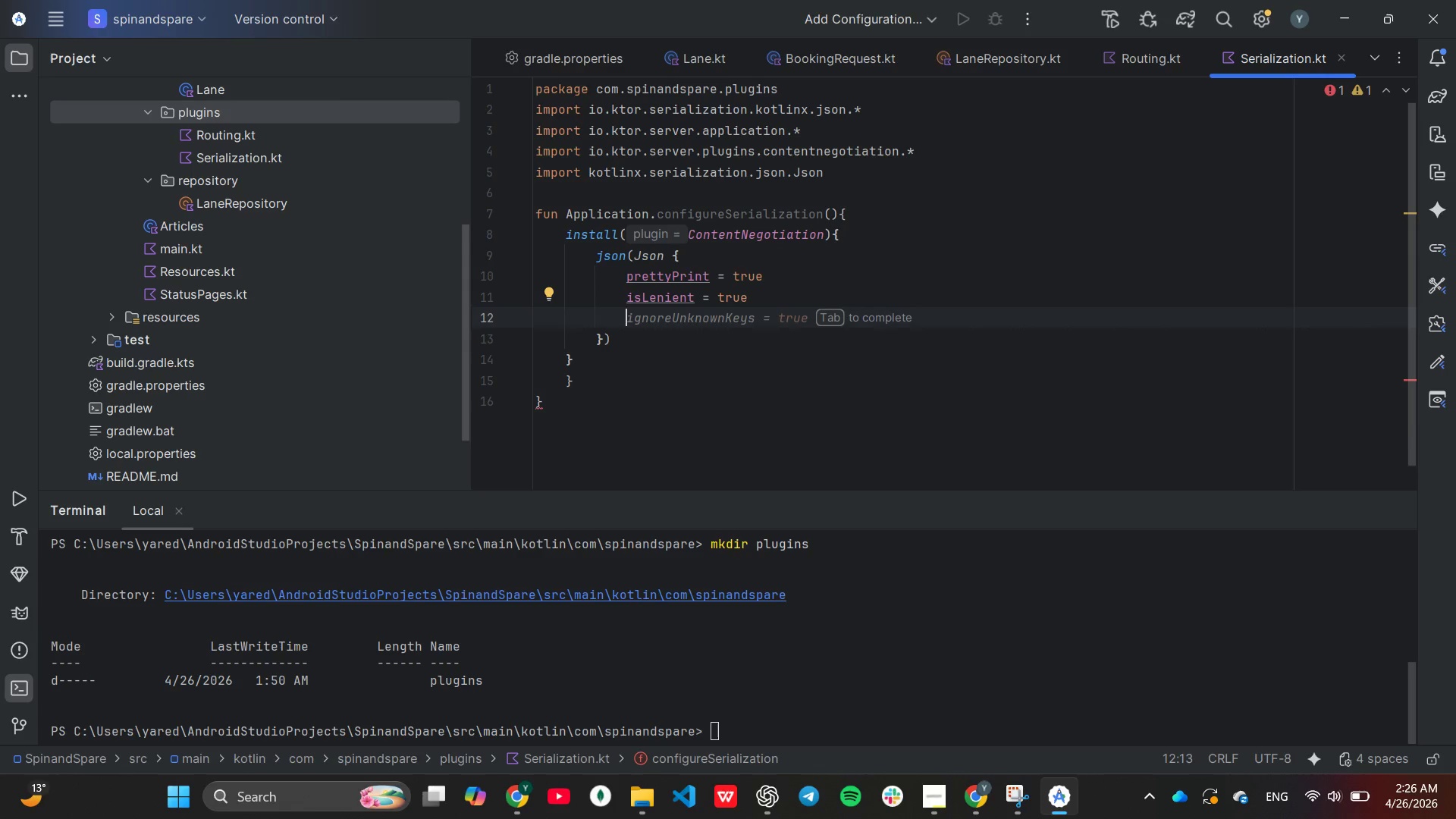 
key(Tab)
 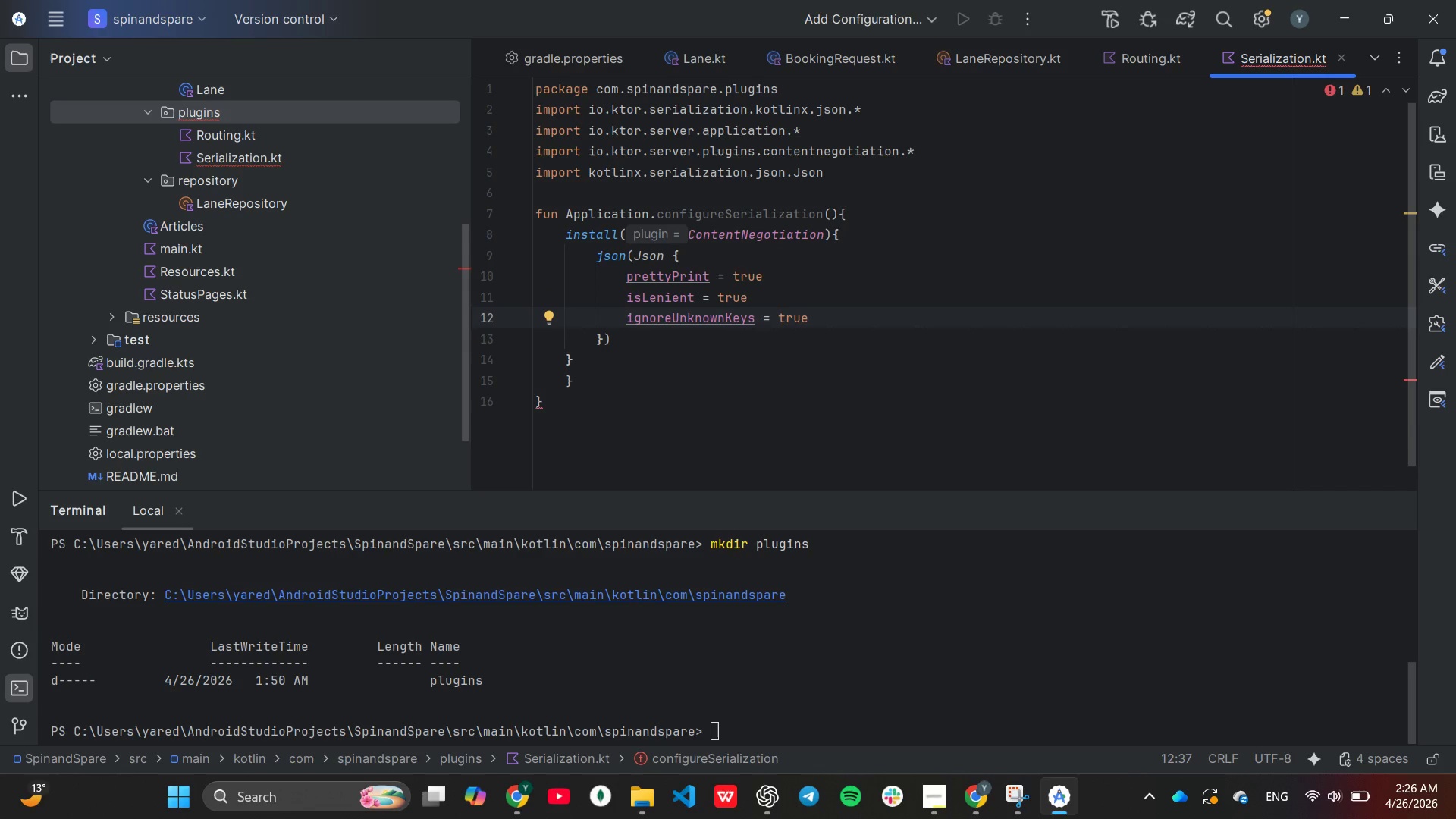 
key(ArrowDown)
 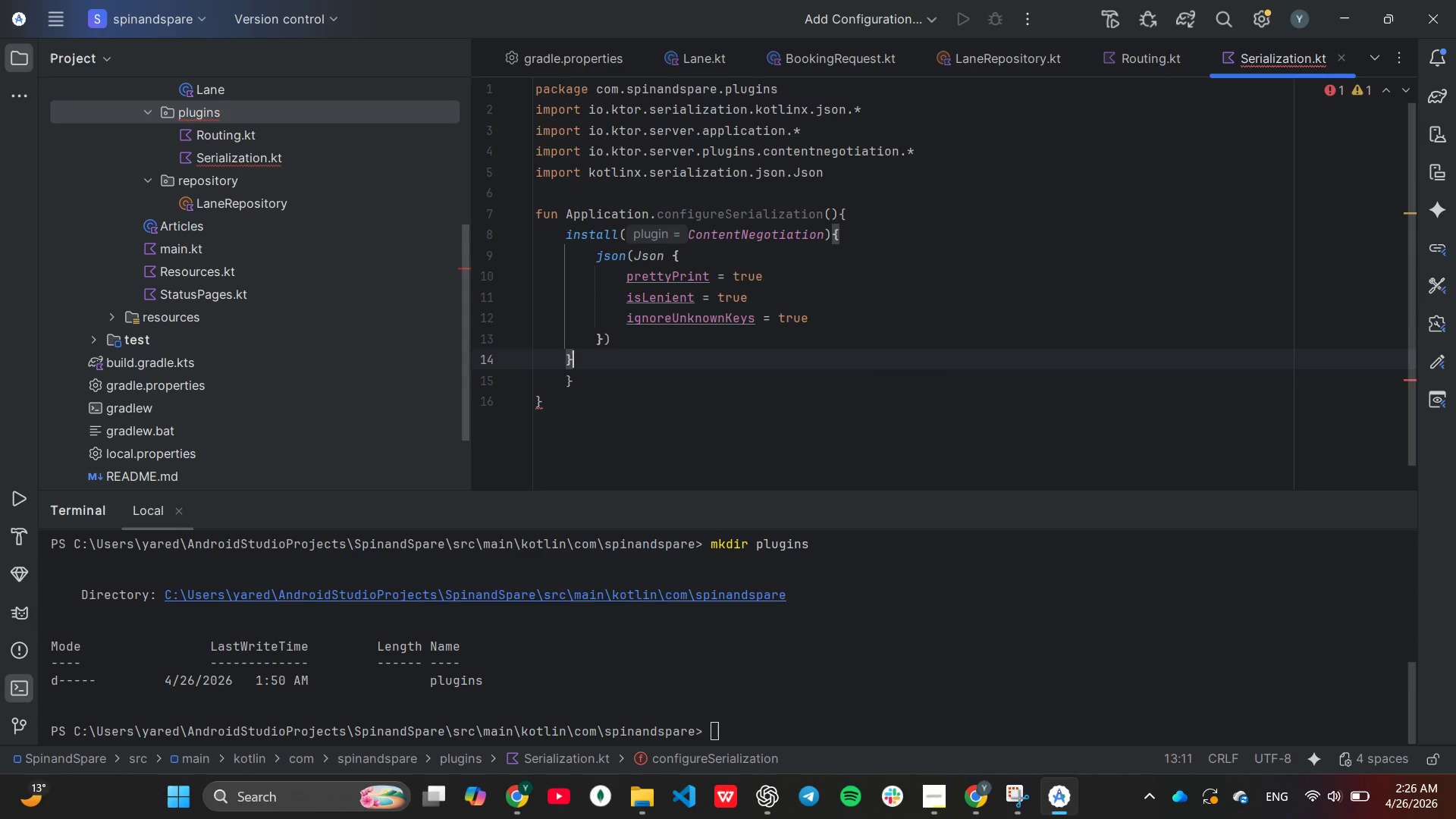 
key(ArrowDown)
 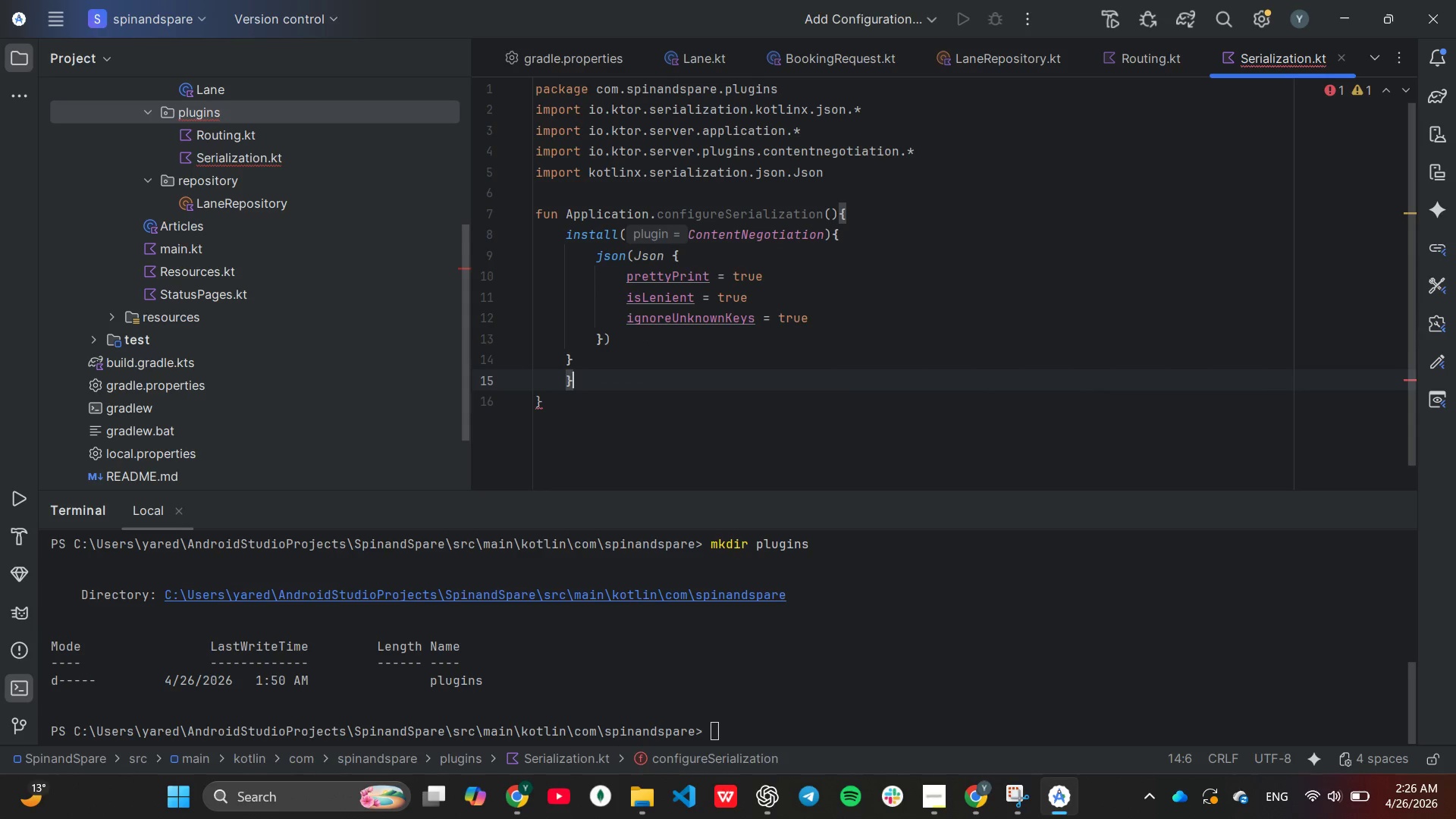 
key(ArrowDown)
 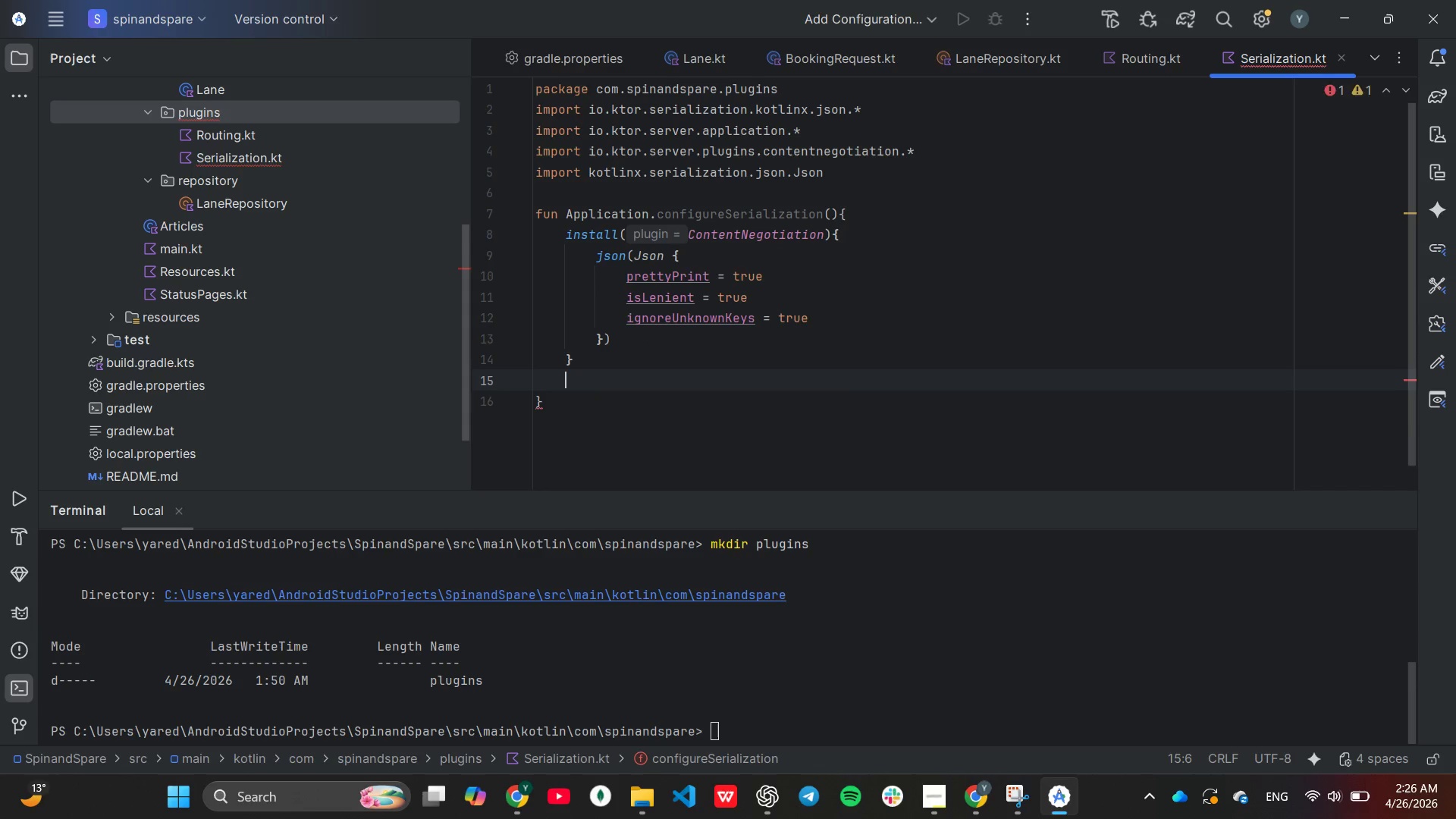 
key(Backspace)
 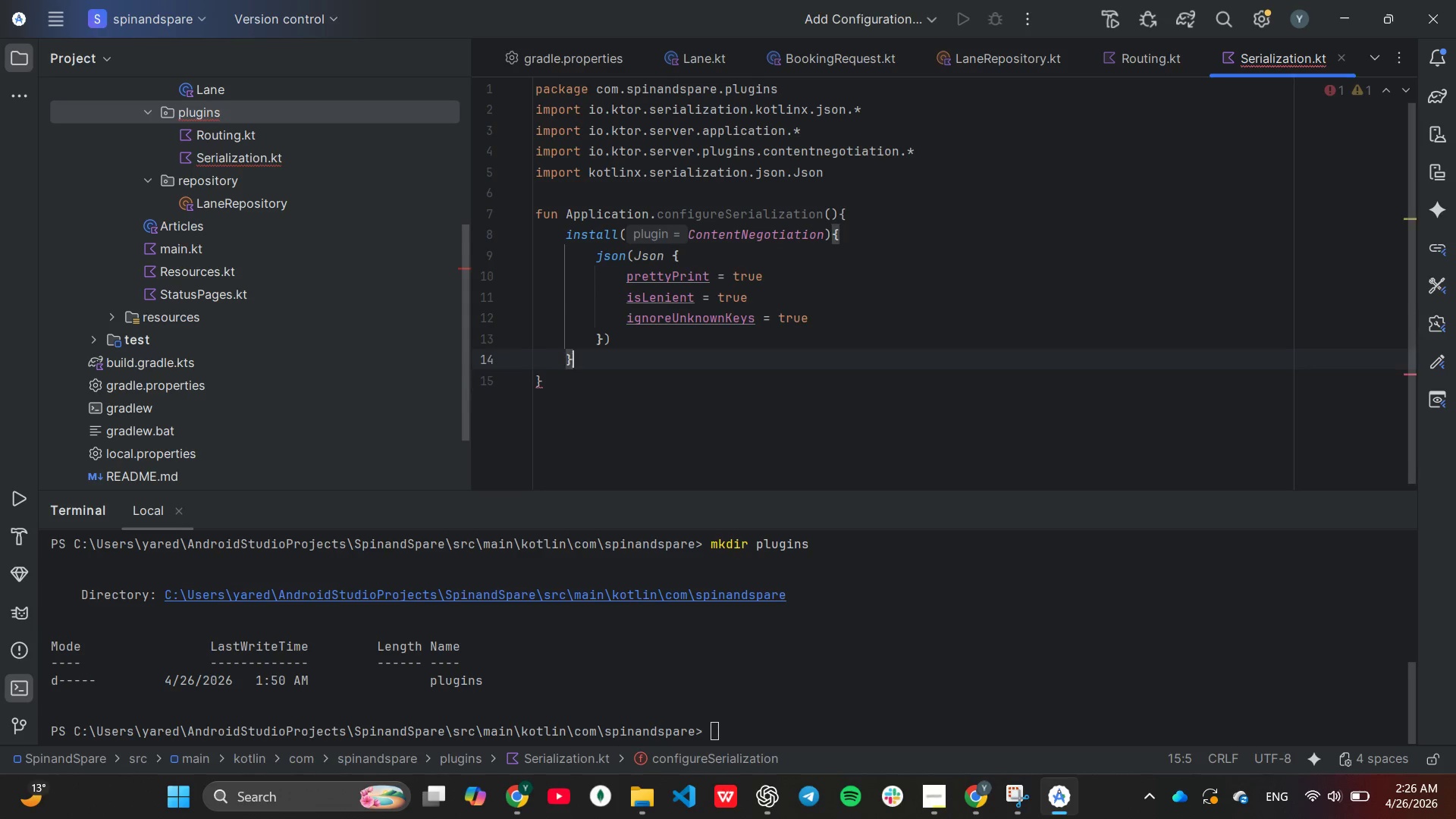 
key(Backspace)
 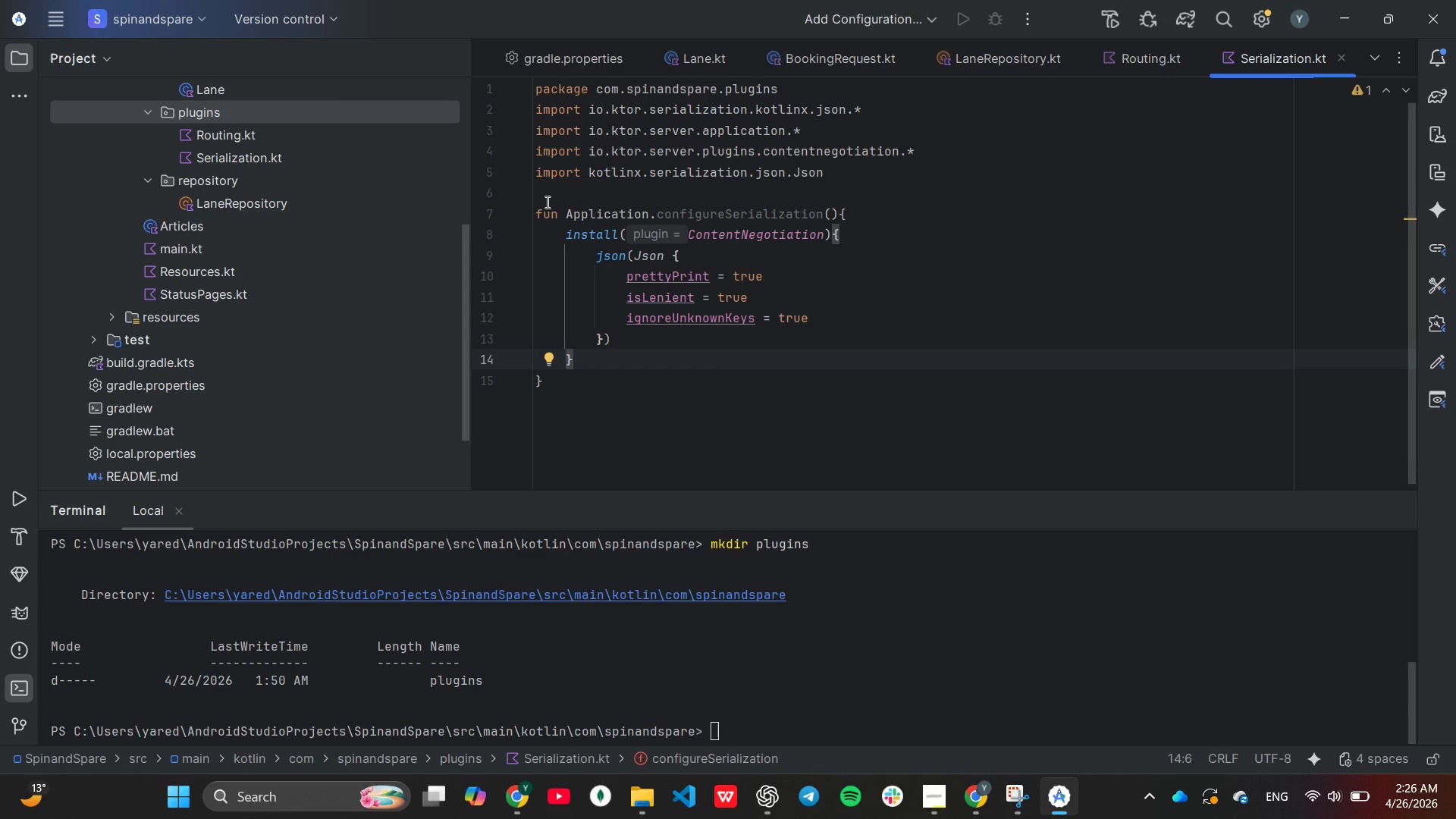 
wait(37.55)
 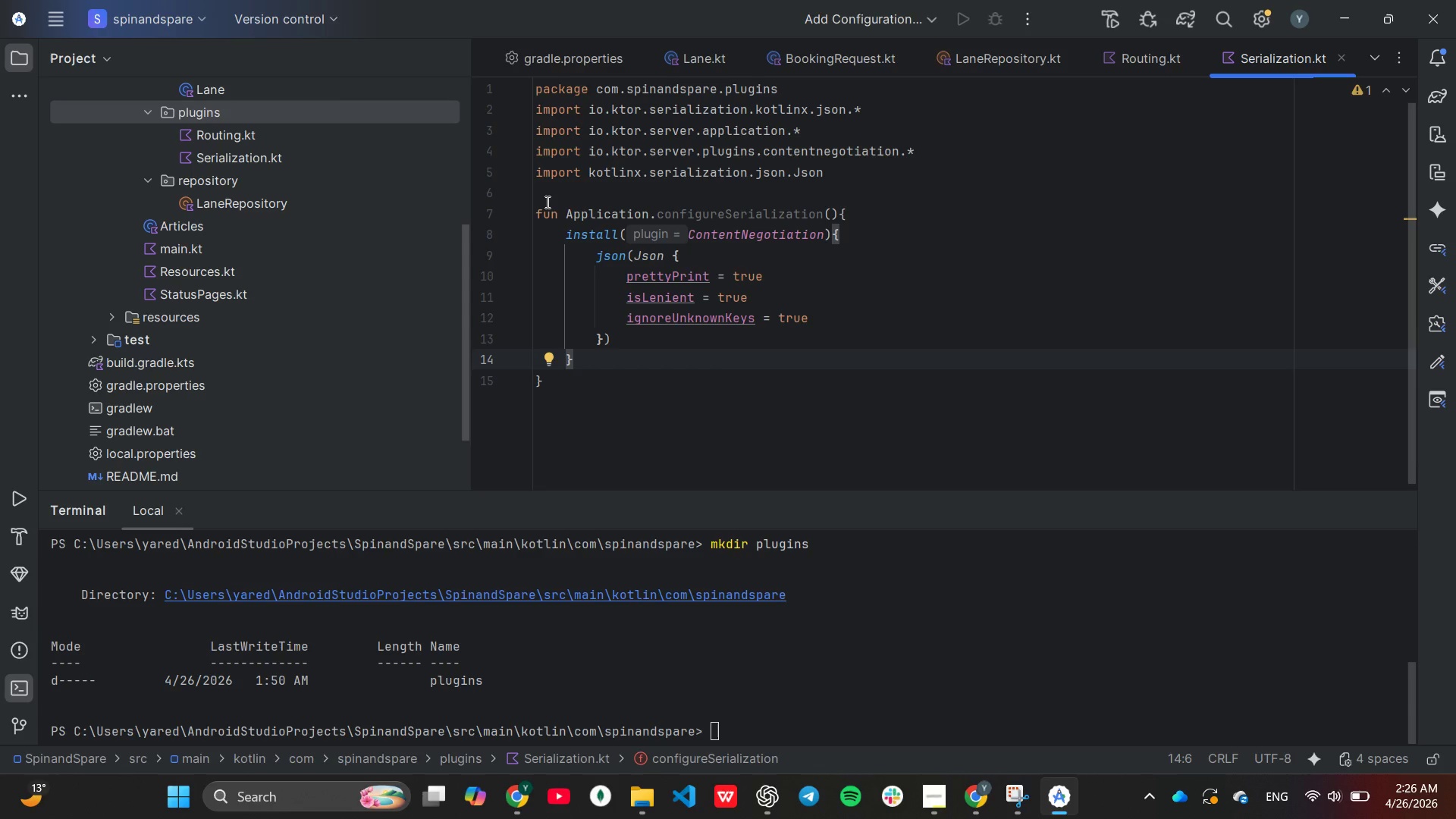 
double_click([200, 242])
 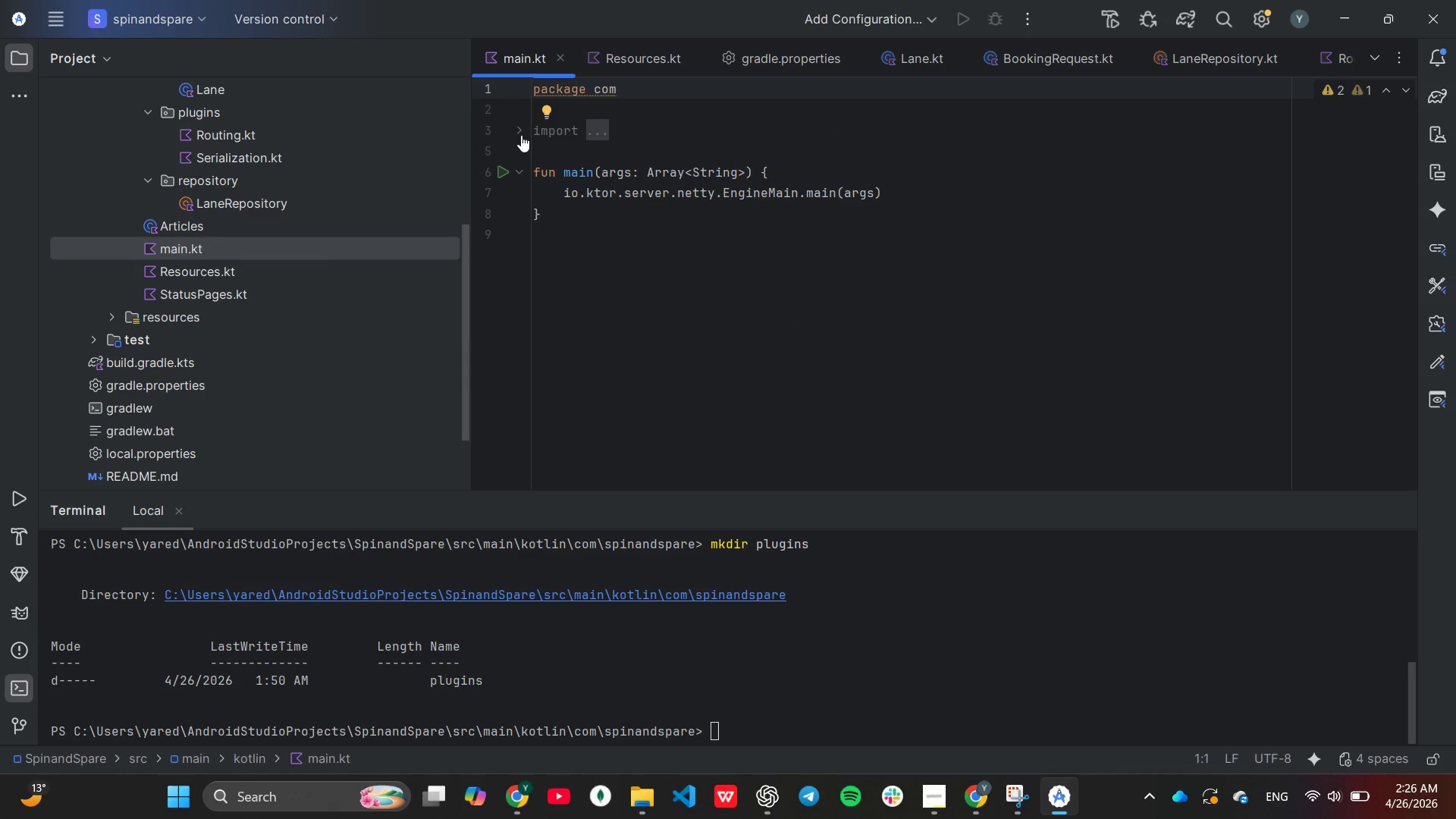 
left_click([519, 134])
 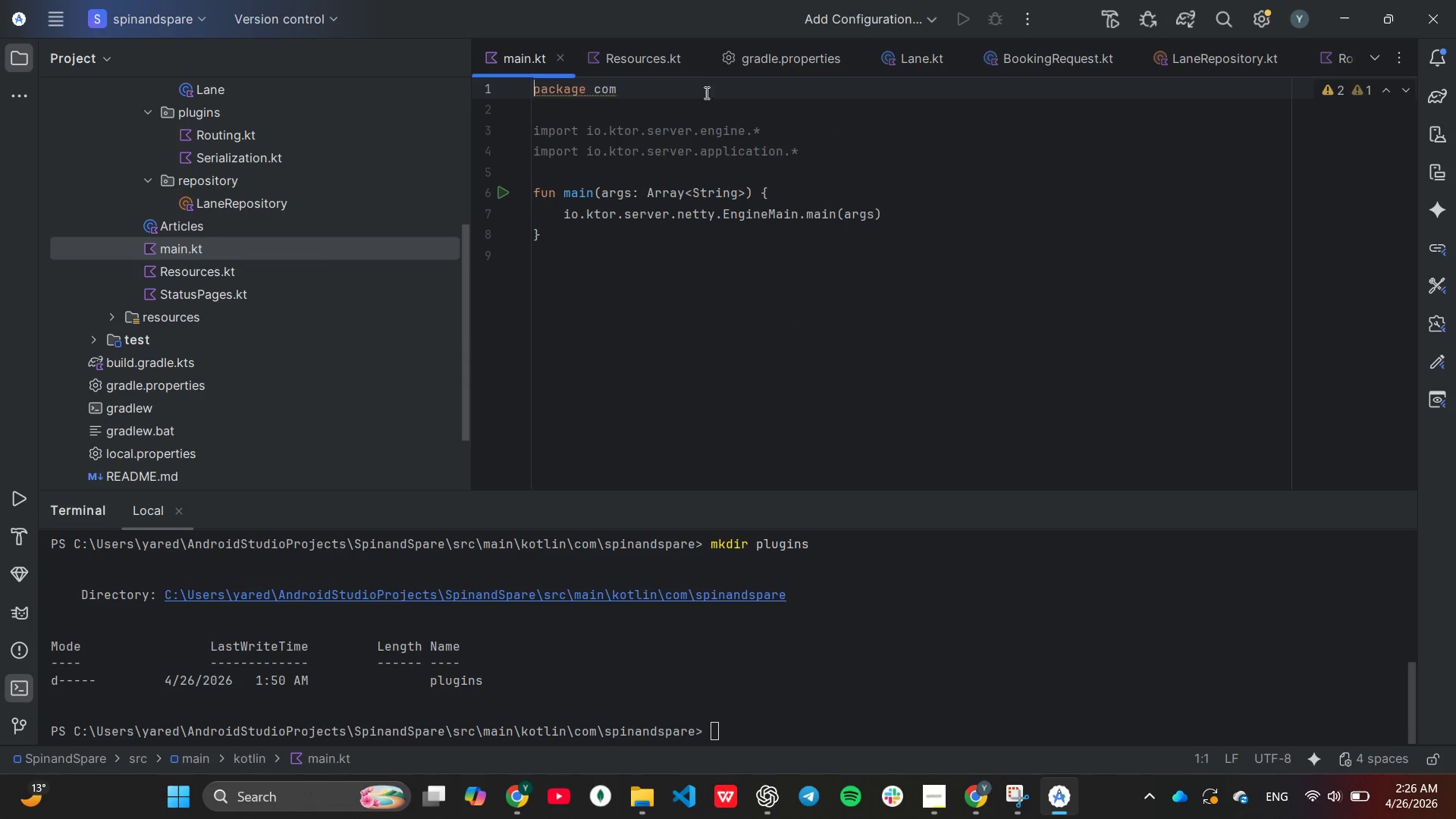 
left_click([700, 88])
 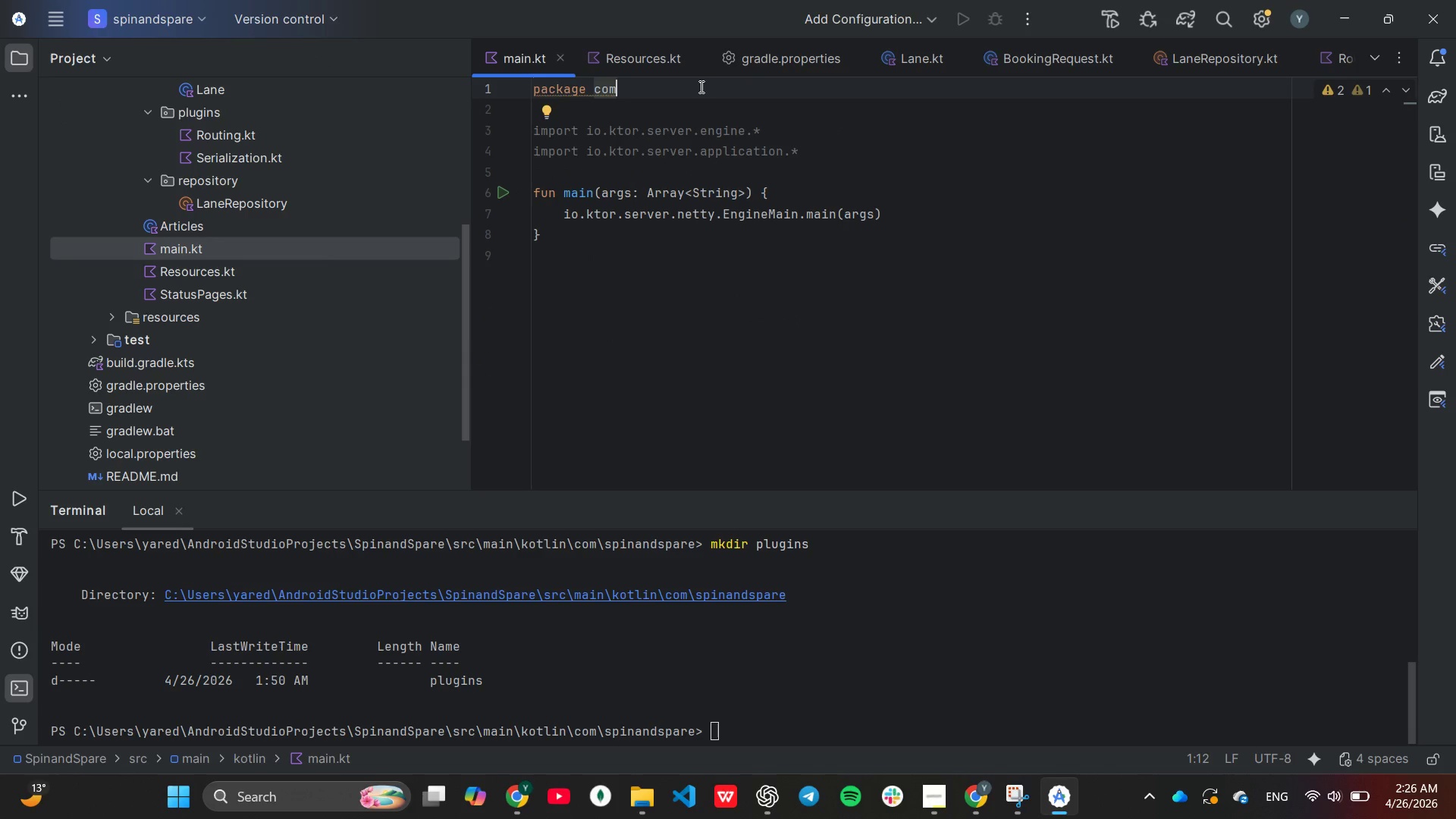 
key(Period)
 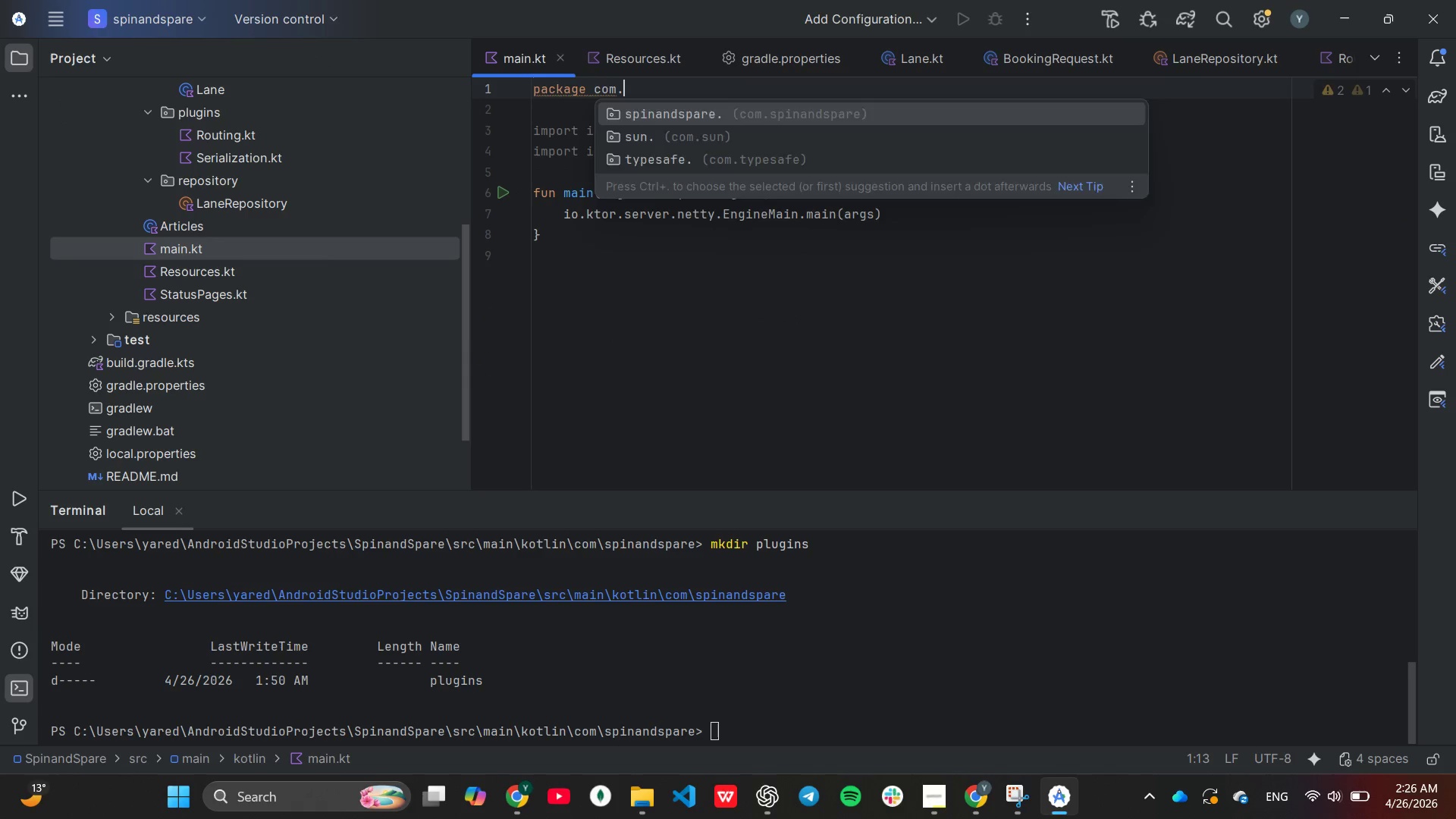 
key(Enter)
 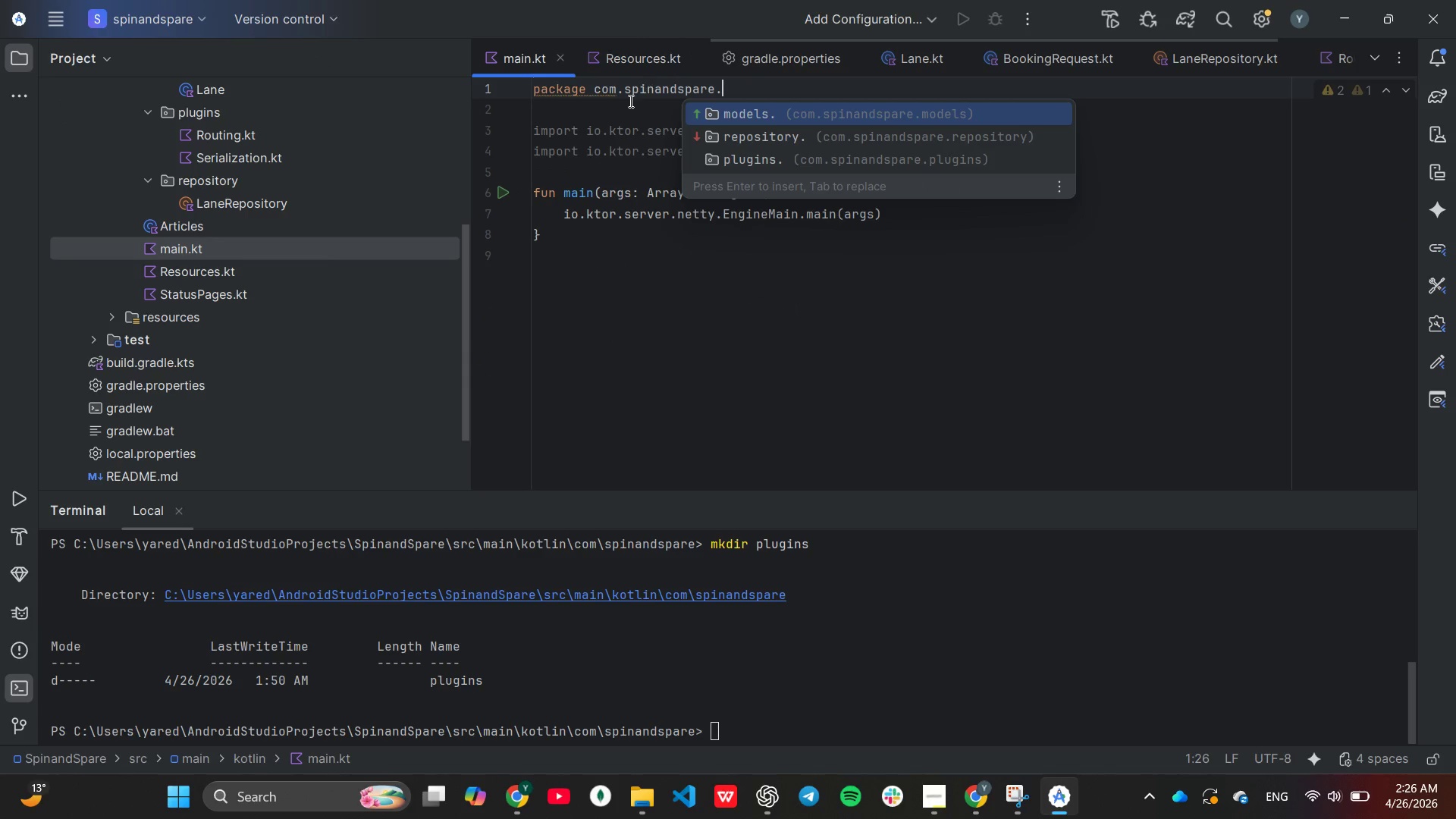 
left_click([629, 103])
 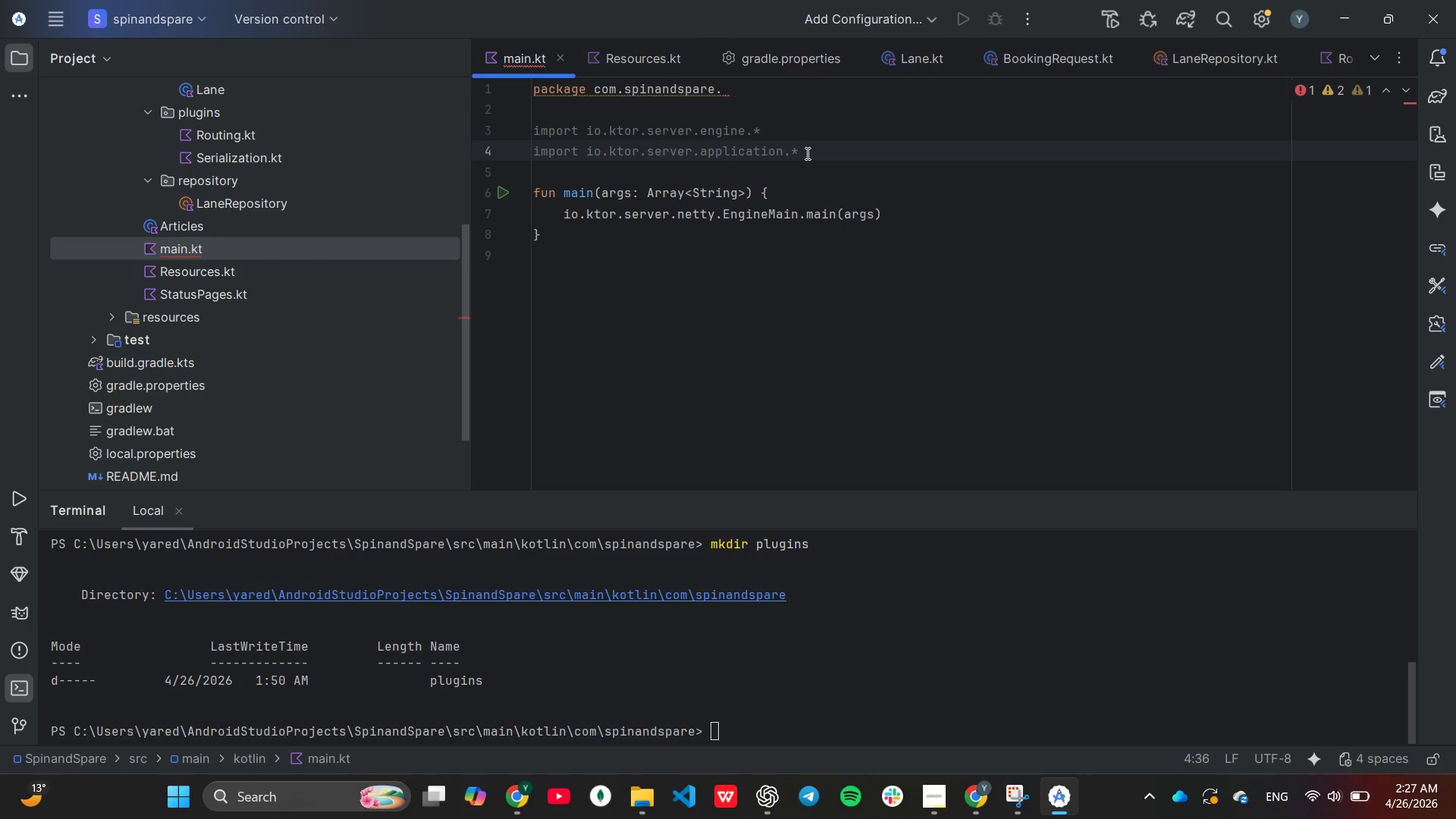 
wait(6.2)
 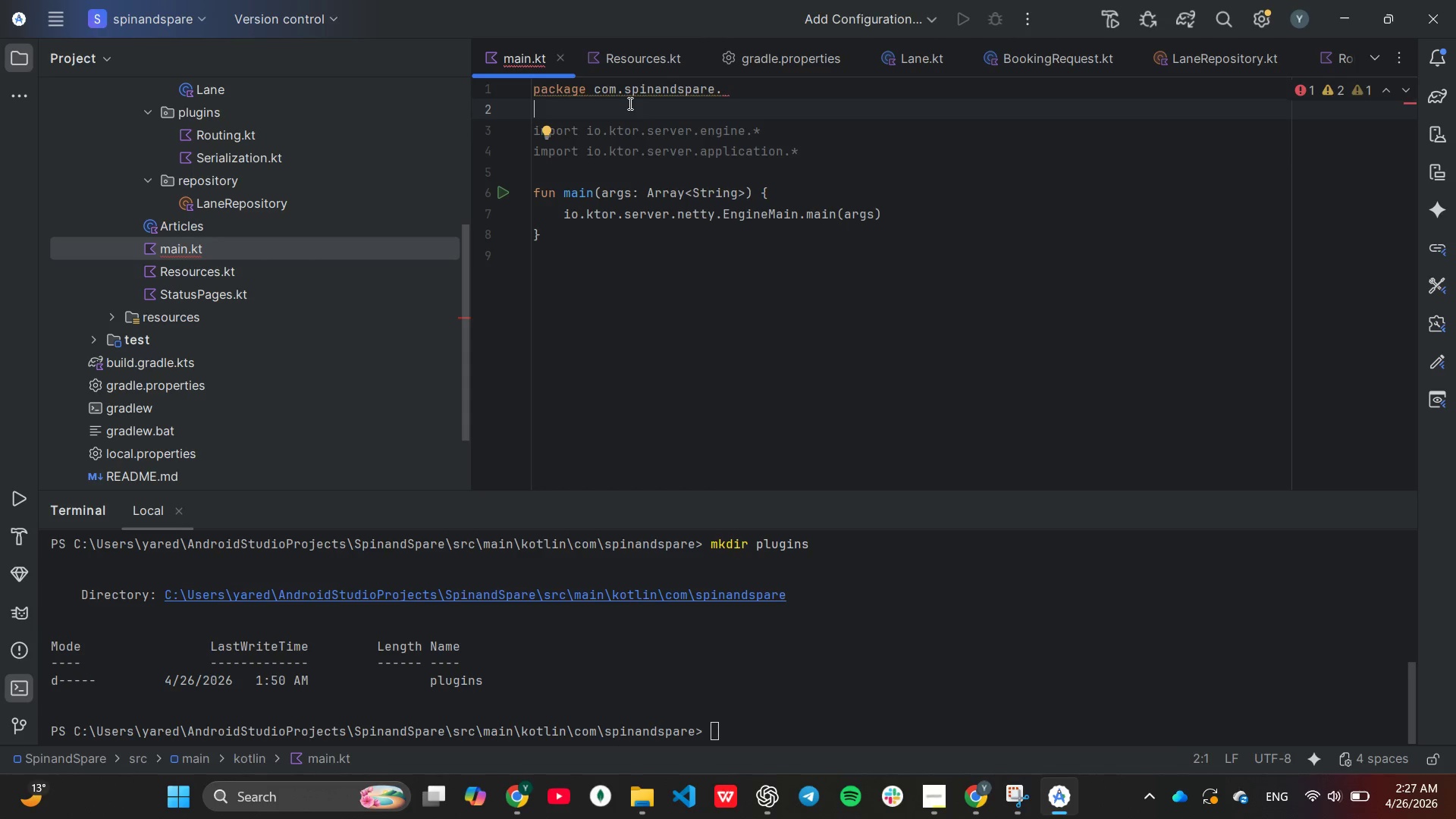 
key(Control+C)
 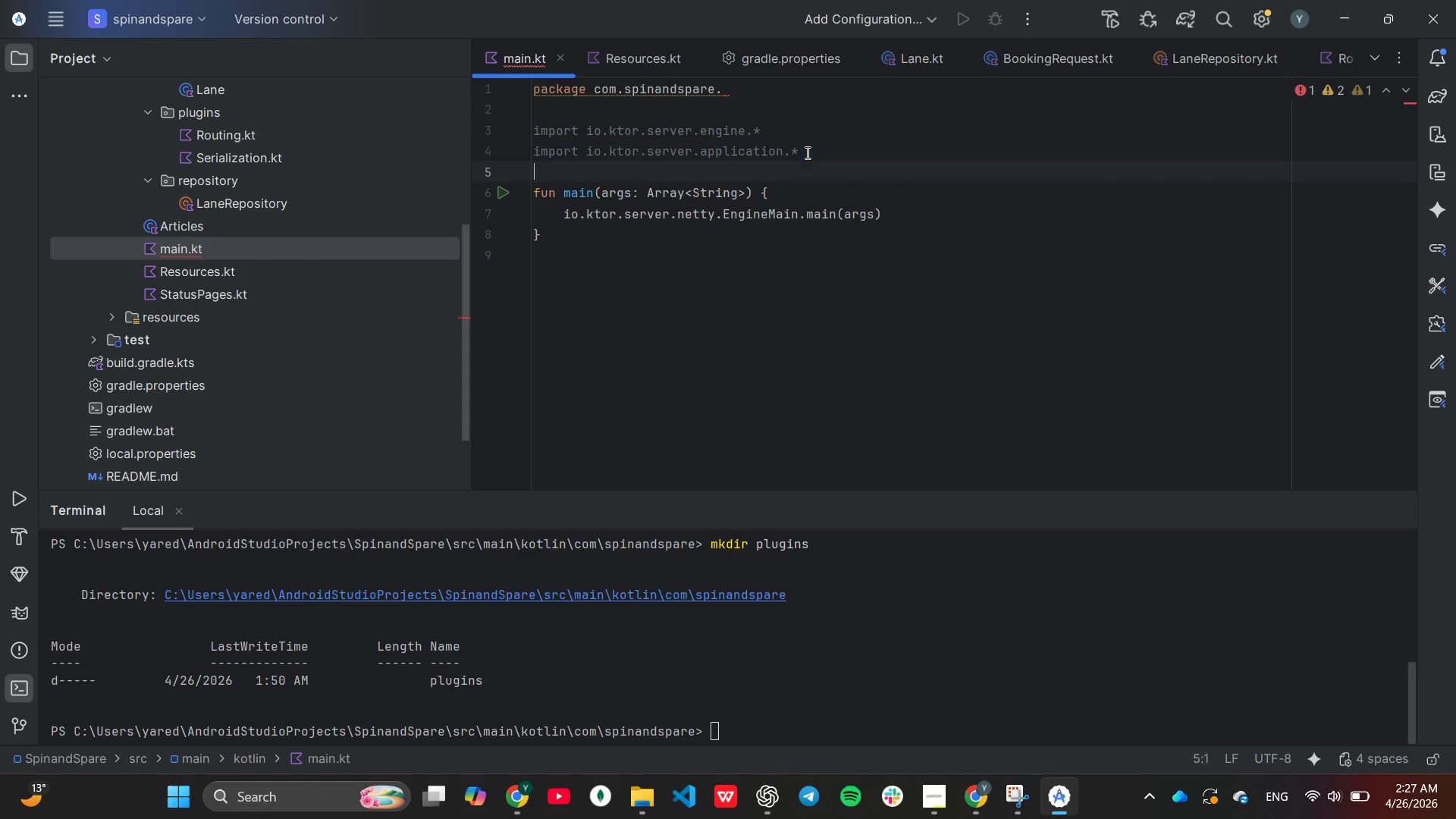 
key(Control+V)
 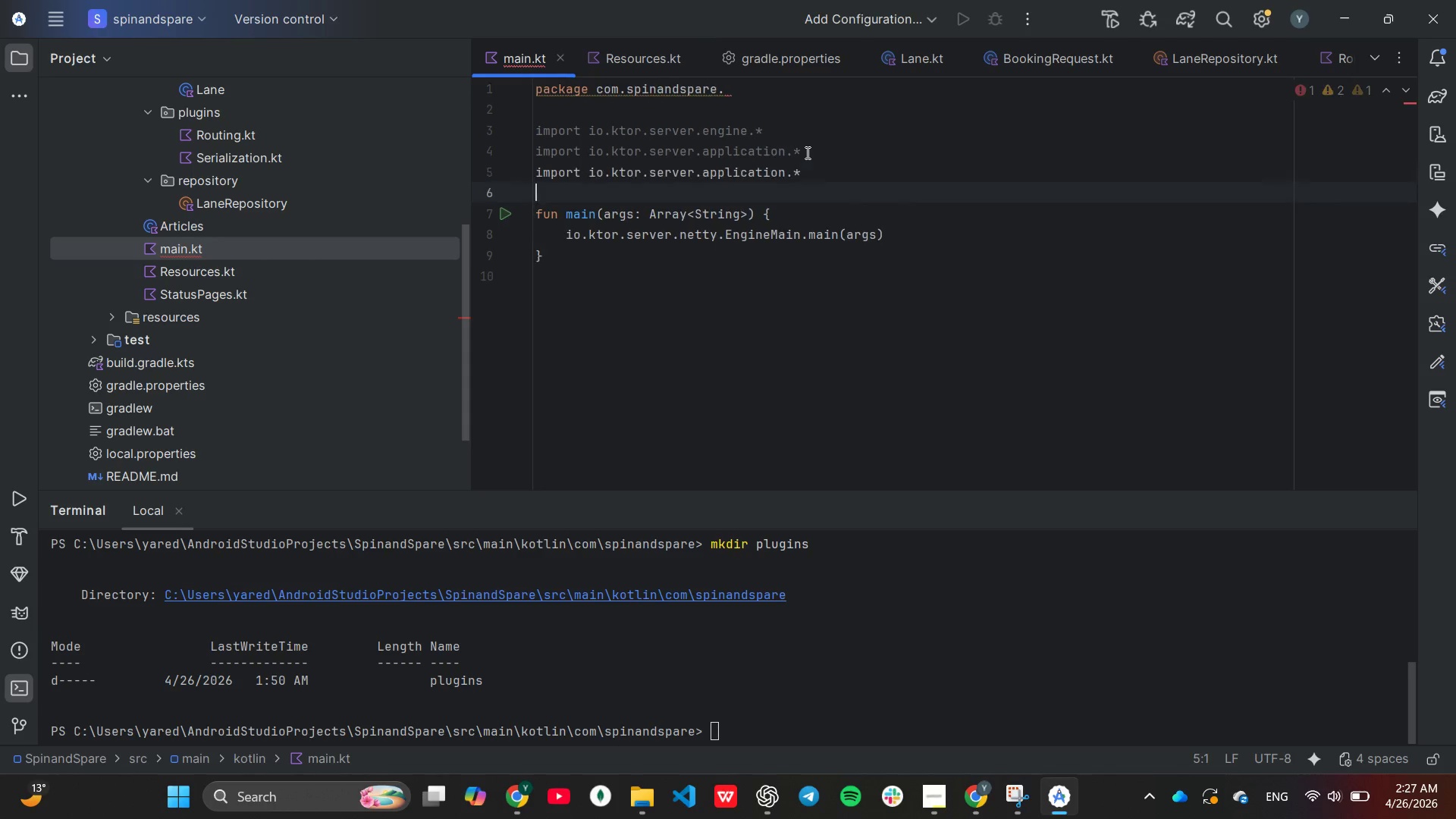 
key(Control+V)
 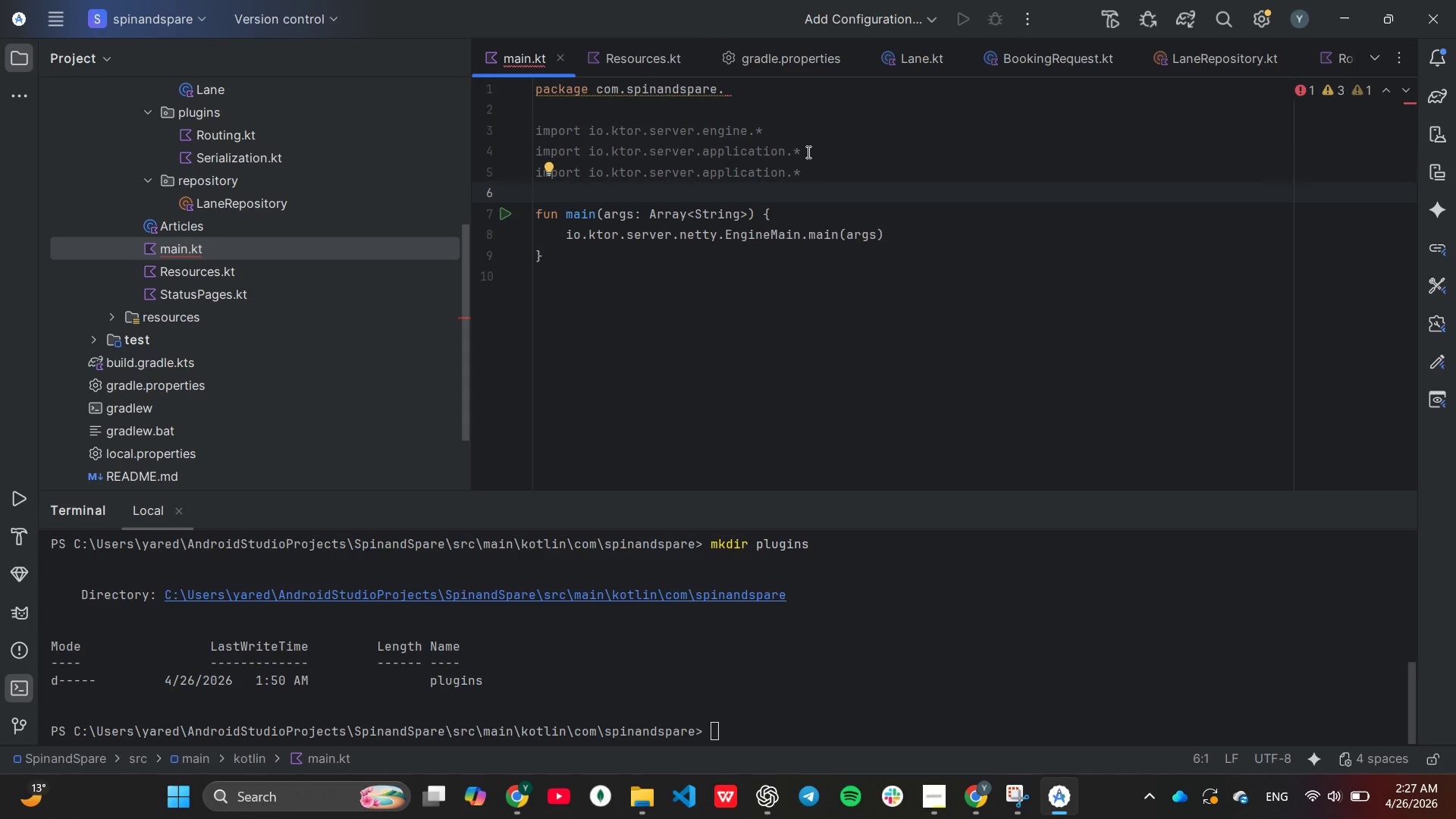 
key(Control+V)
 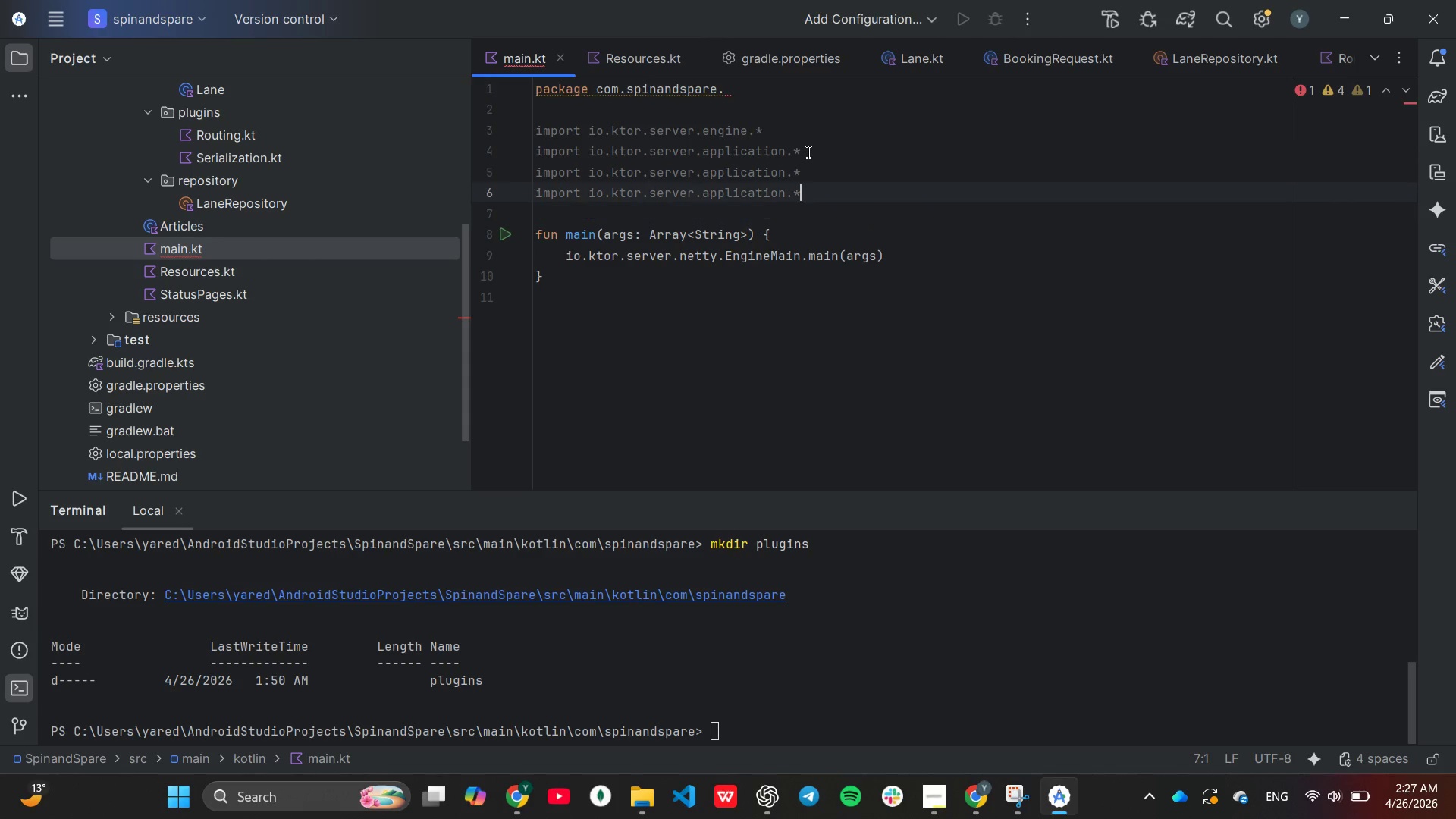 
key(ArrowLeft)
 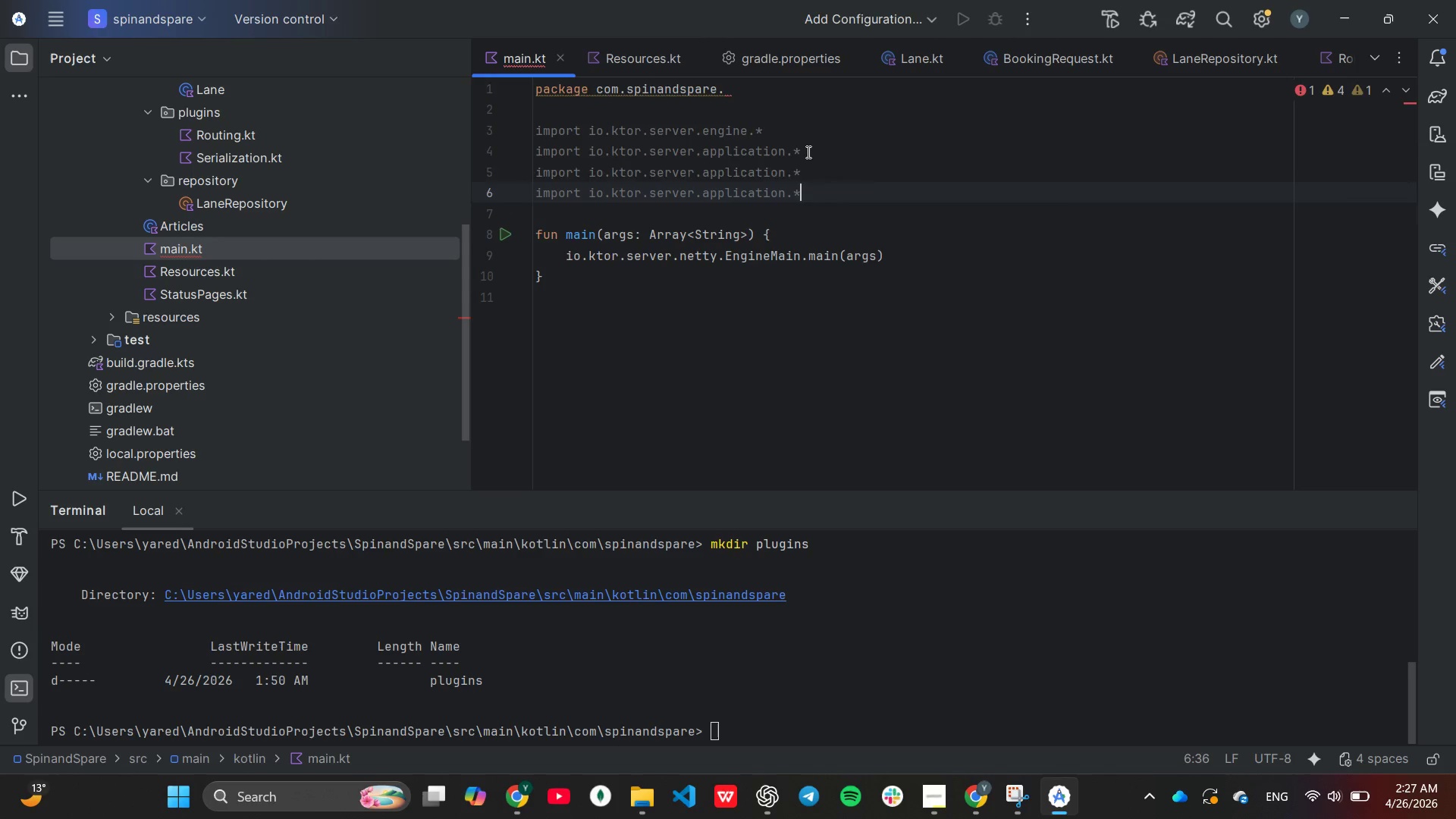 
key(ArrowUp)
 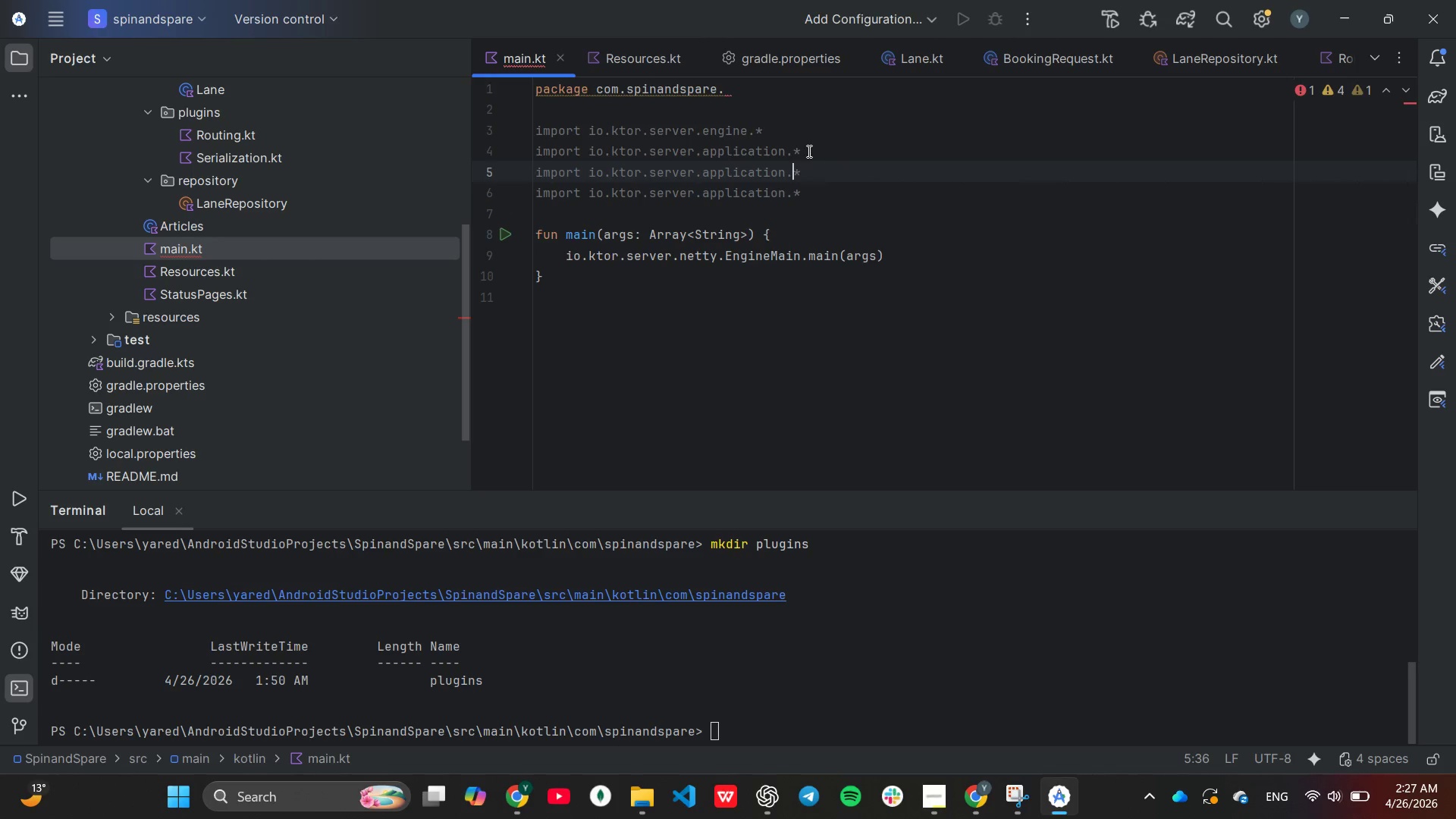 
key(ArrowLeft)
 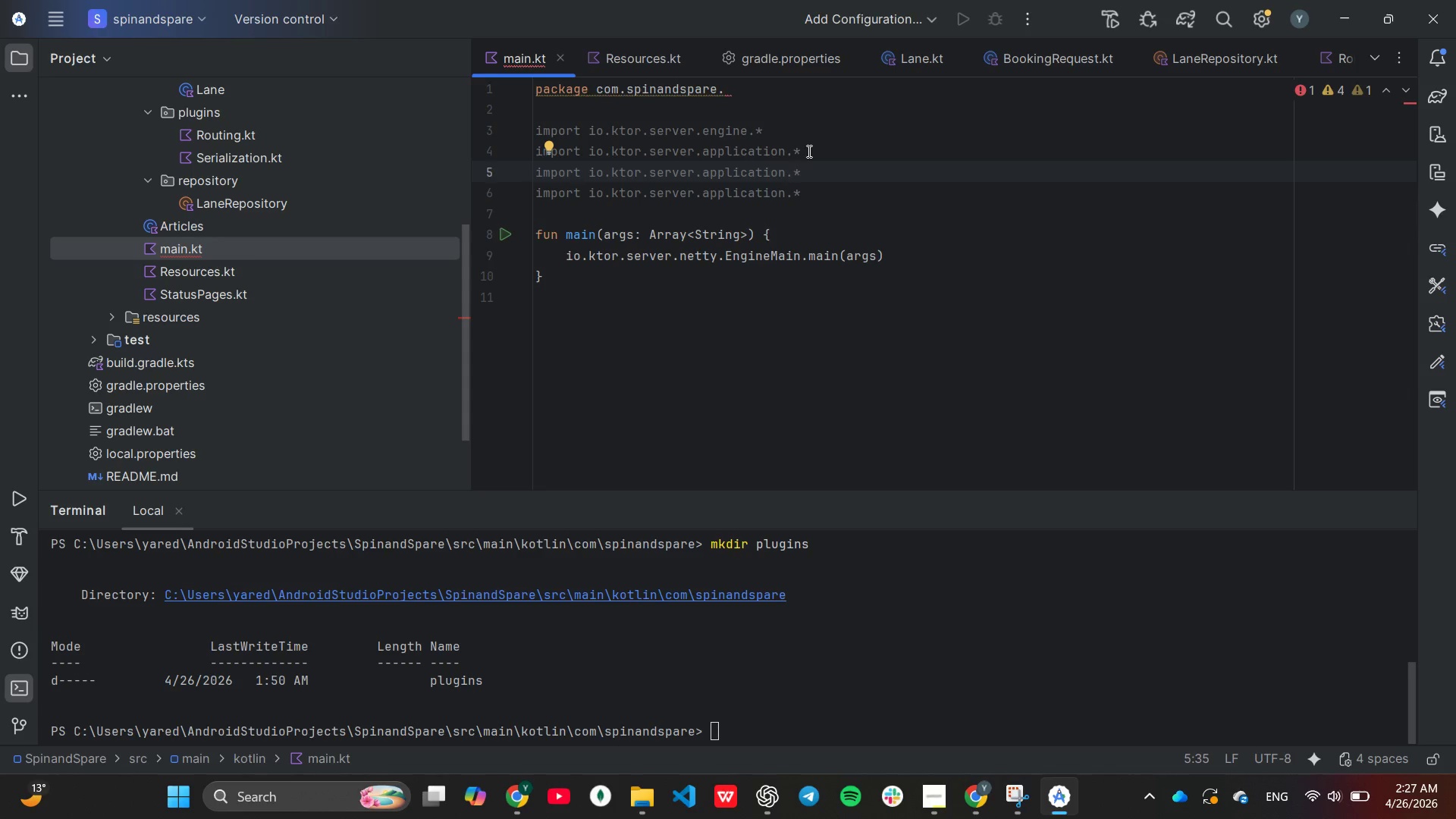 
hold_key(key=Backspace, duration=0.67)
 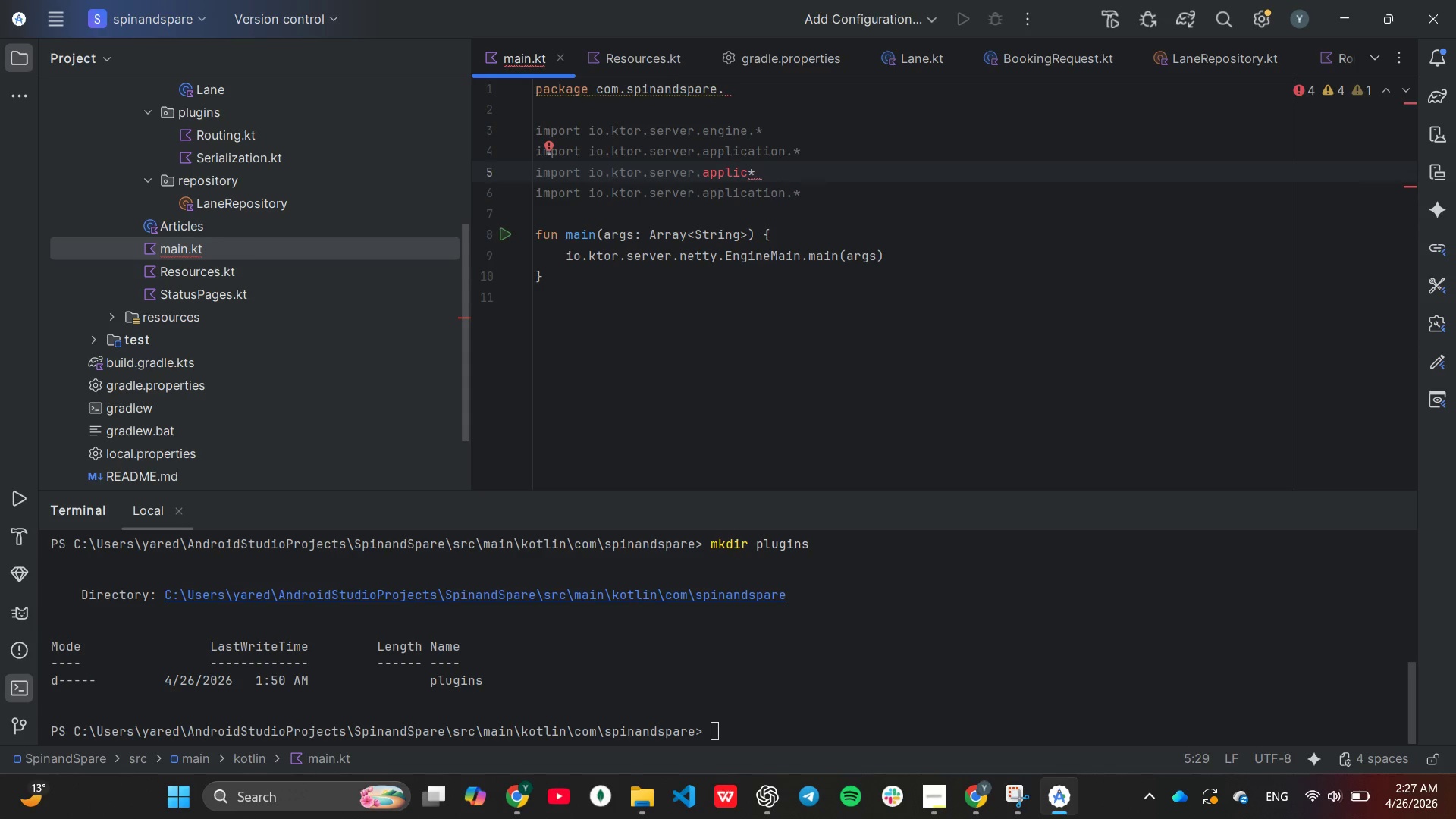 
key(Backspace)
 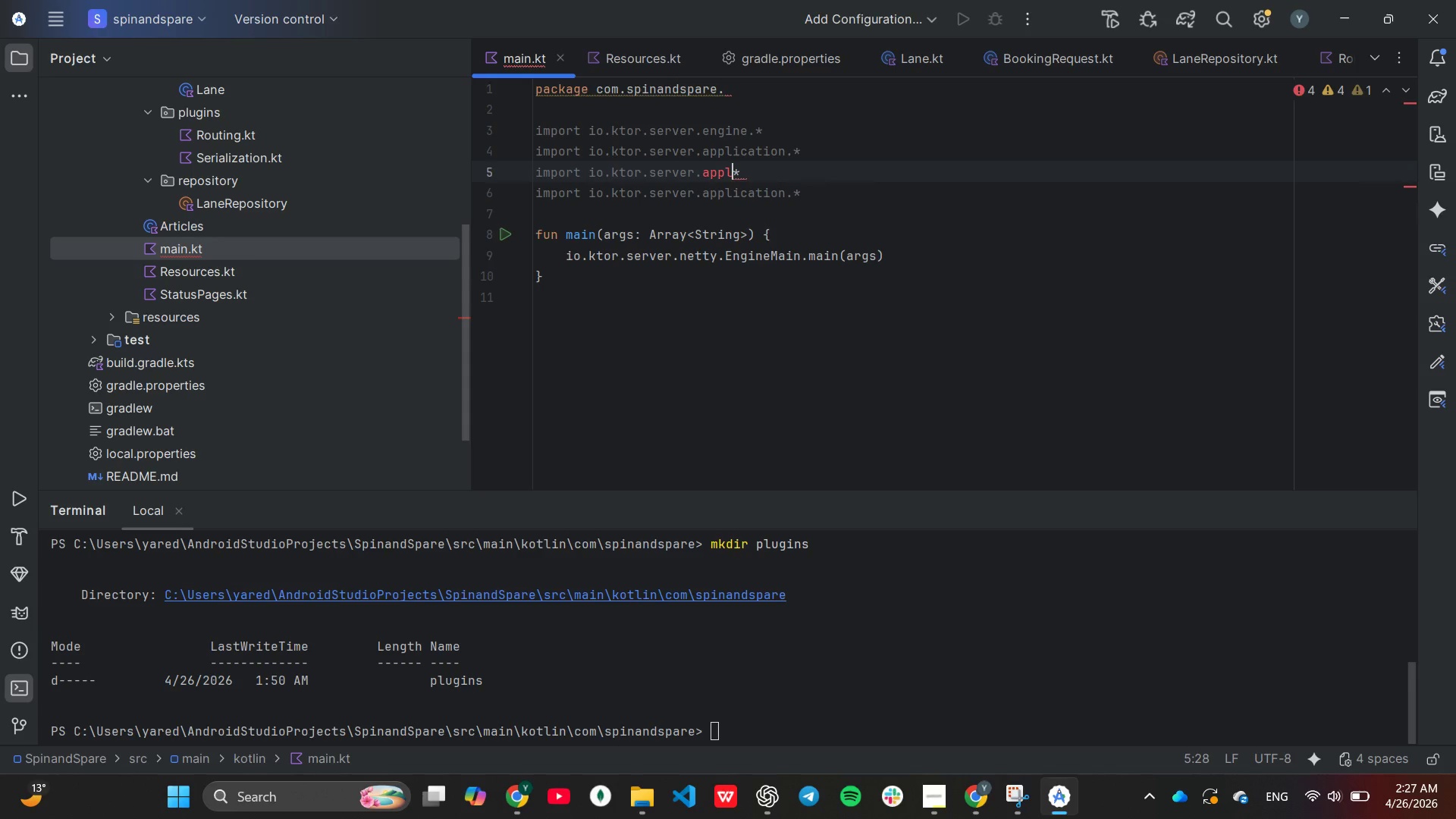 
hold_key(key=Backspace, duration=0.61)
 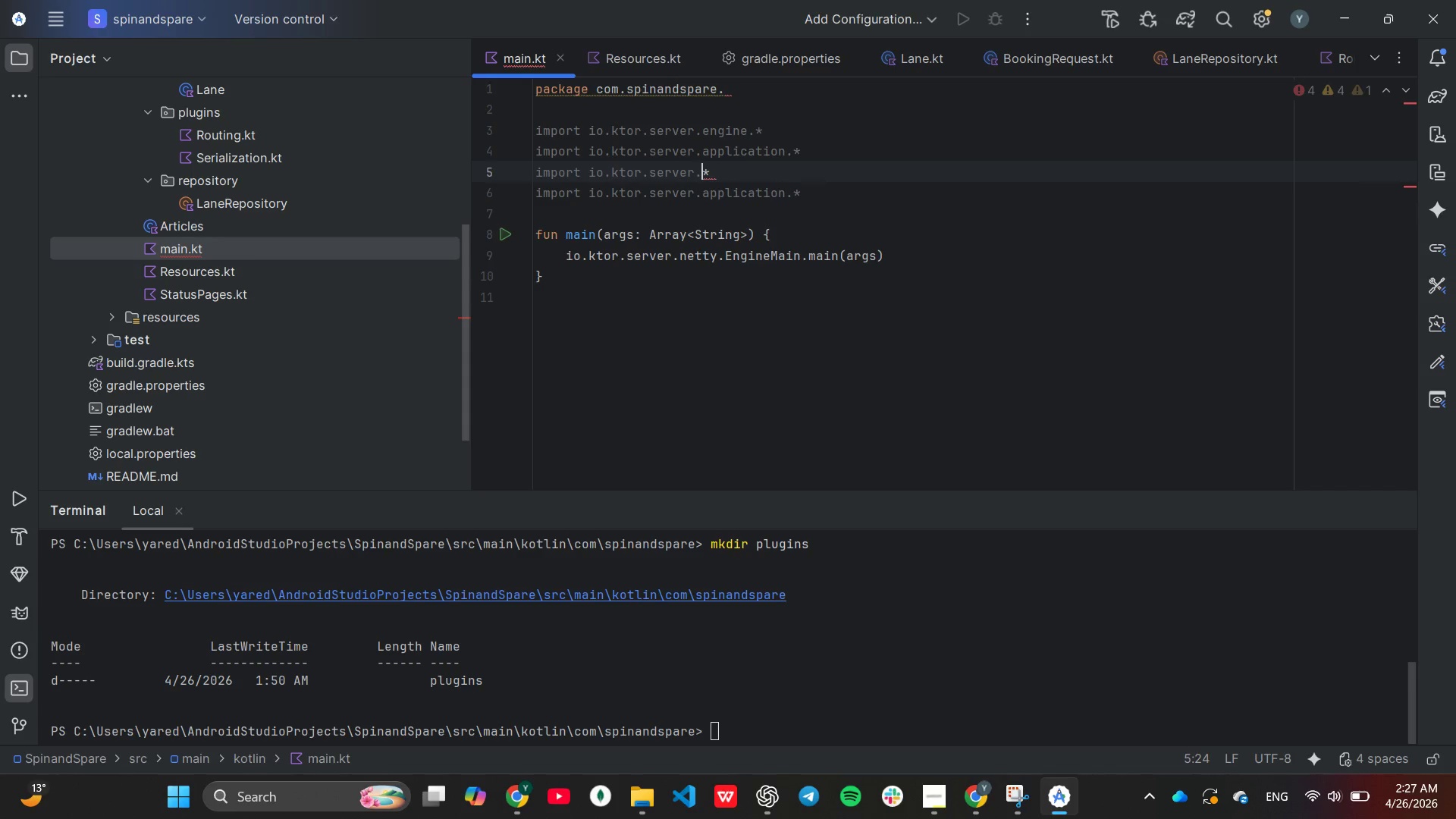 
key(Backspace)
 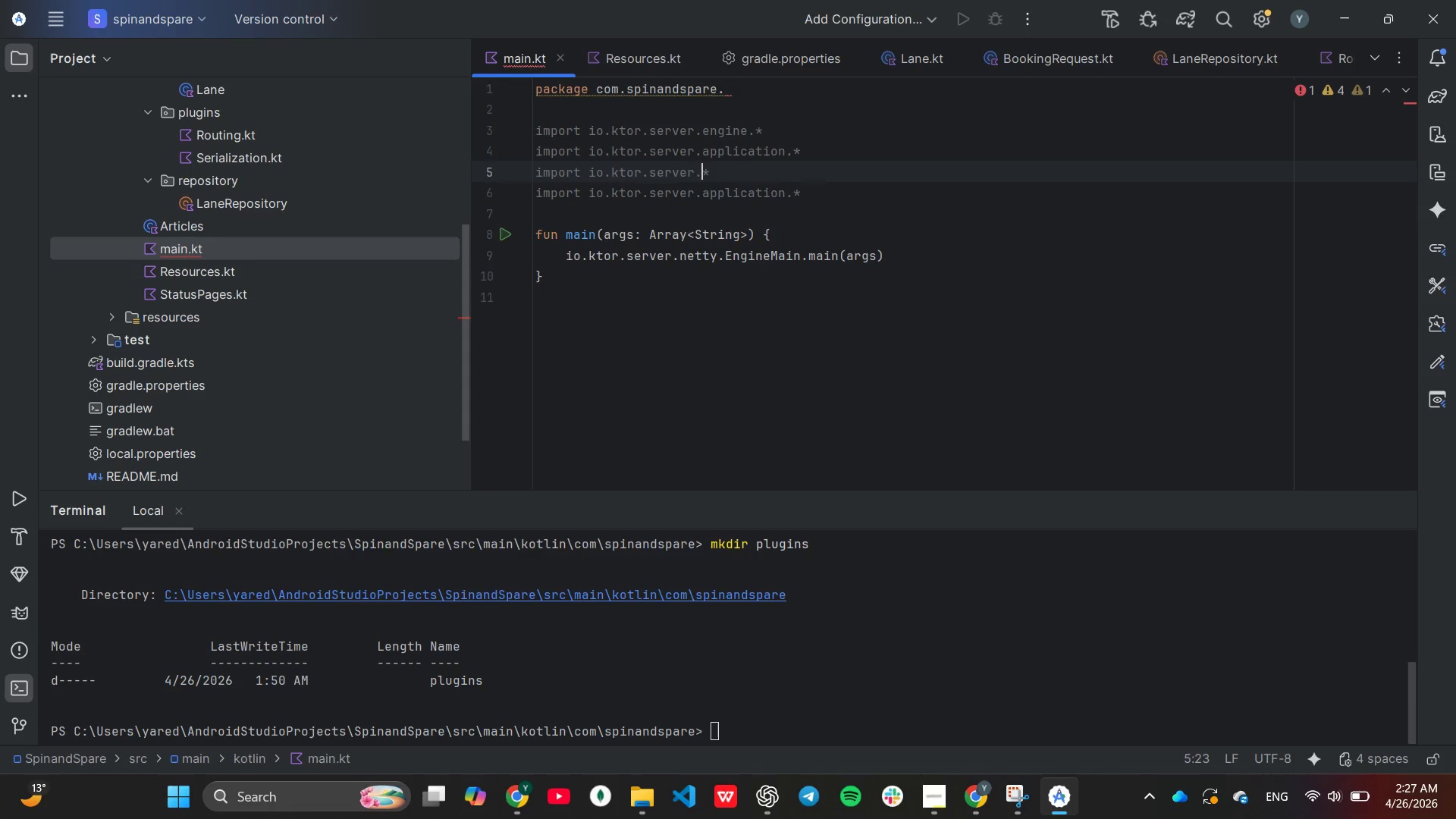 
key(B)
 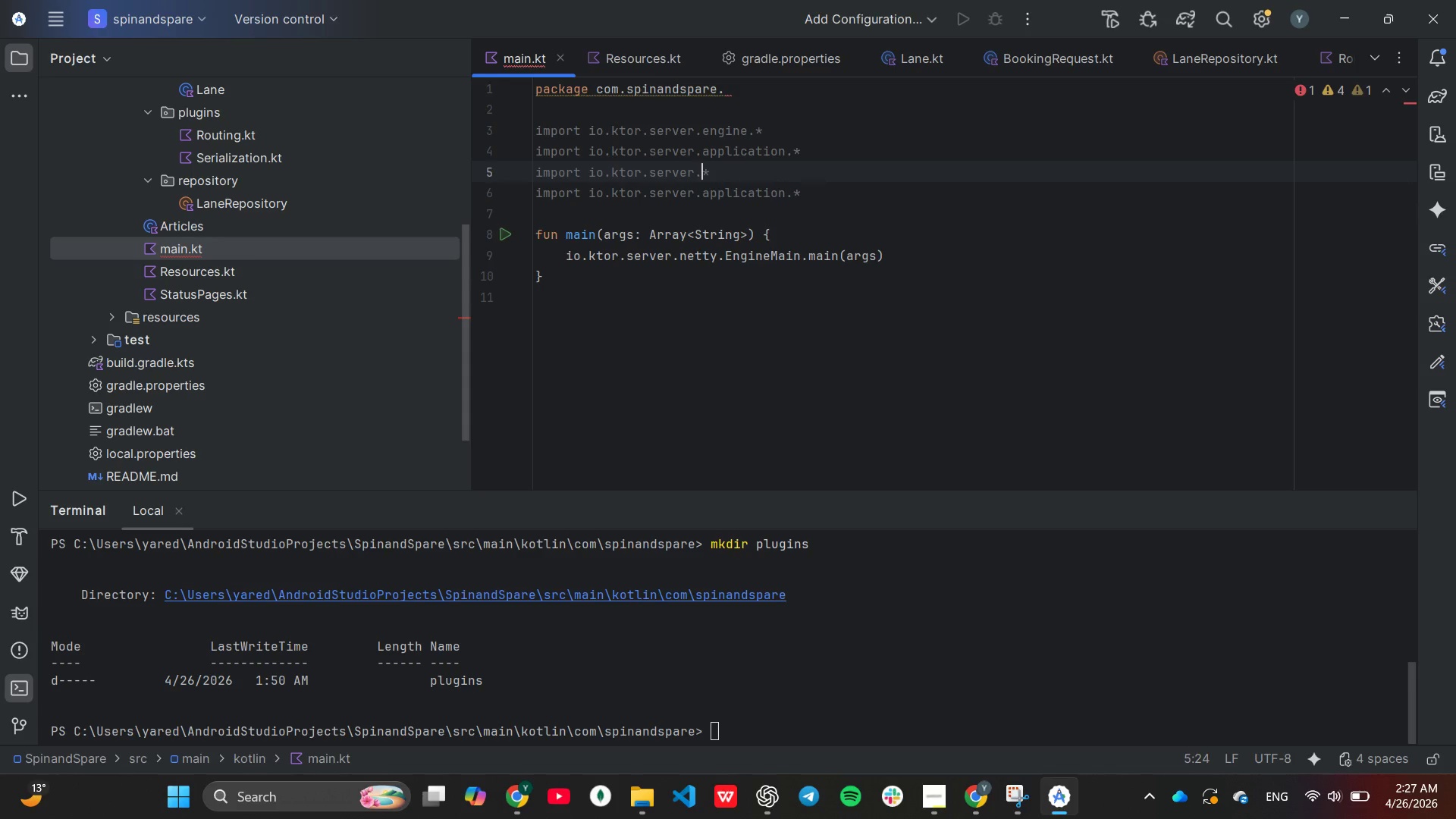 
key(Backspace)
 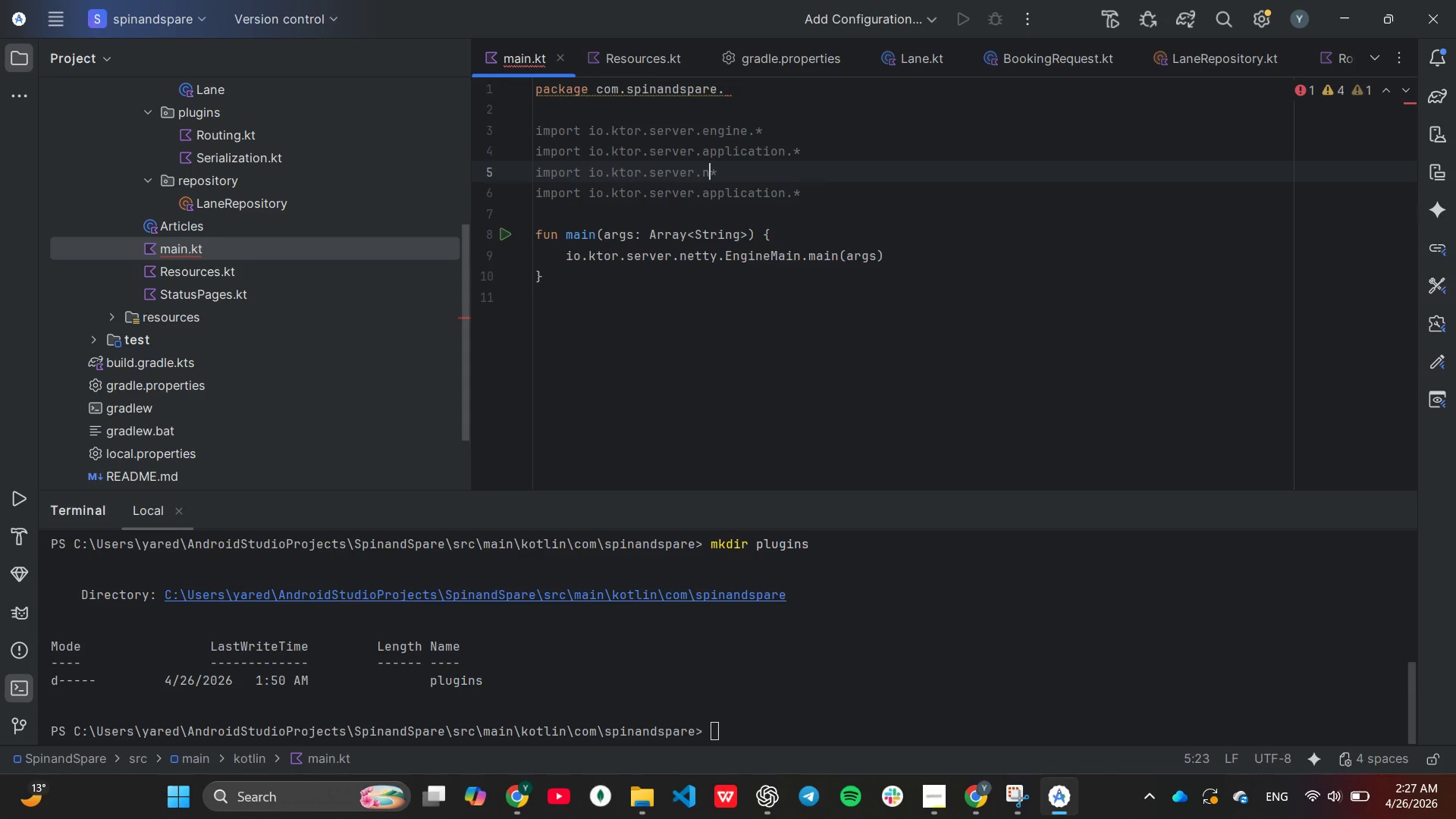 
key(N)
 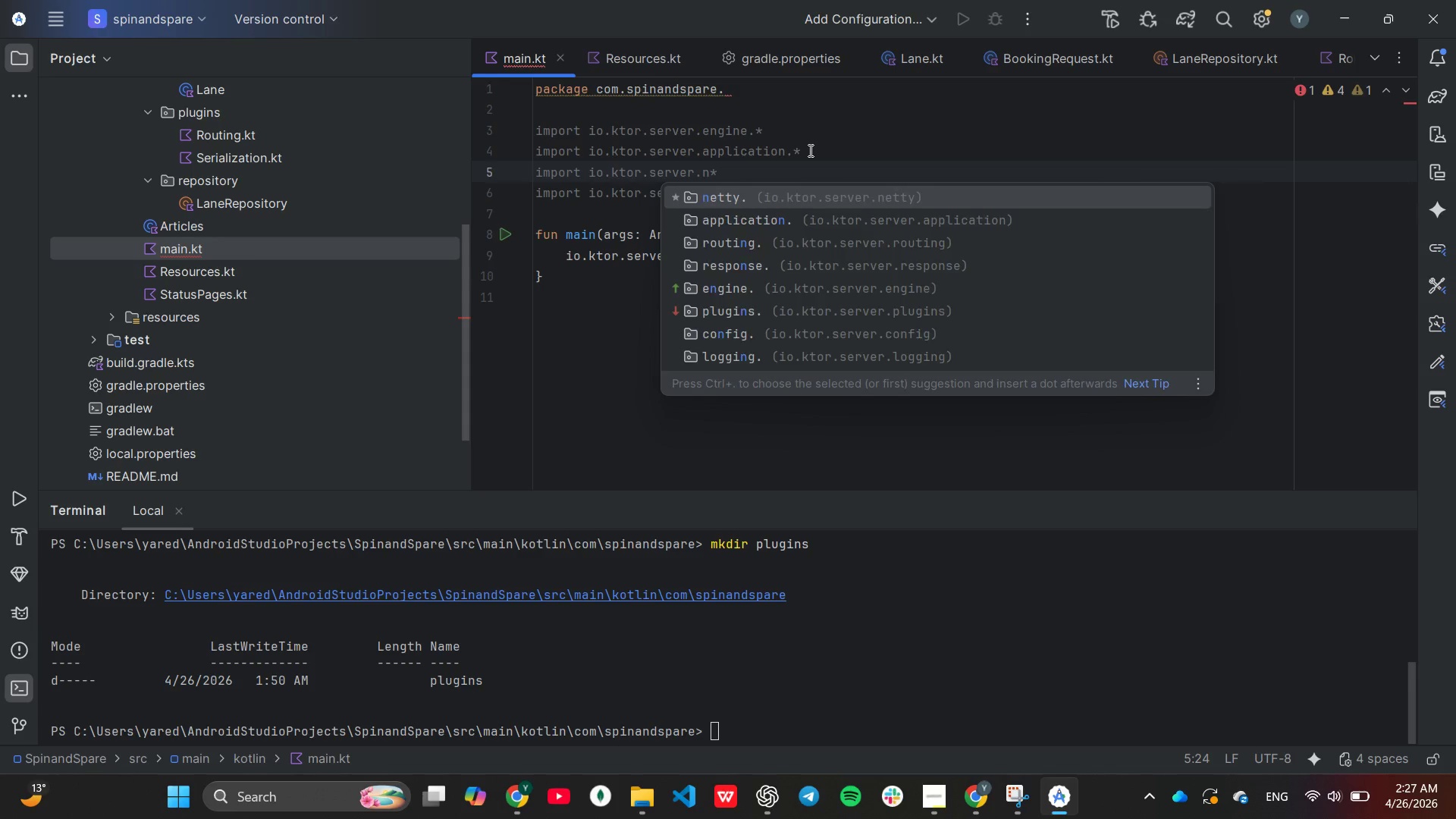 
key(Enter)
 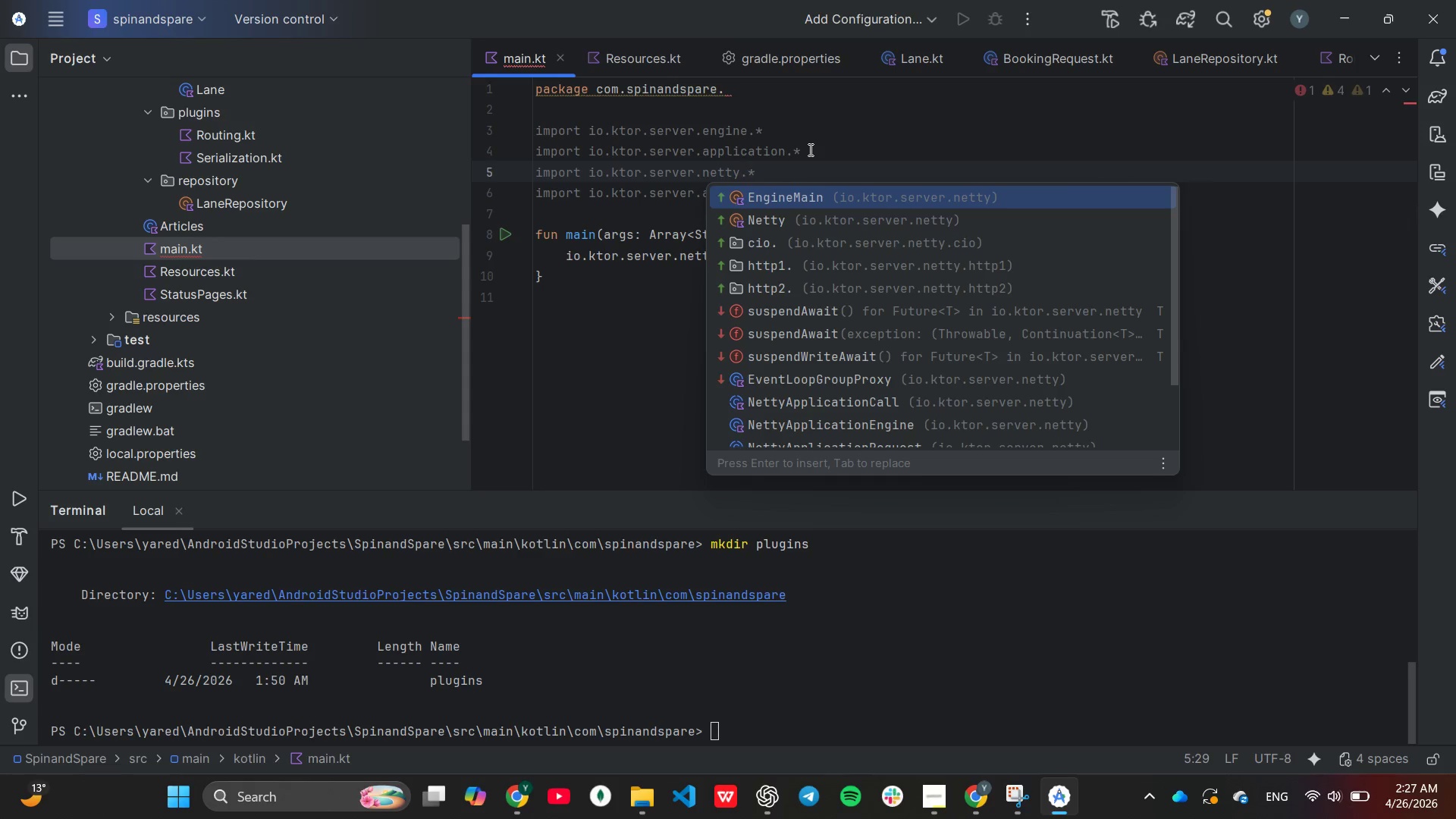 
key(ArrowRight)
 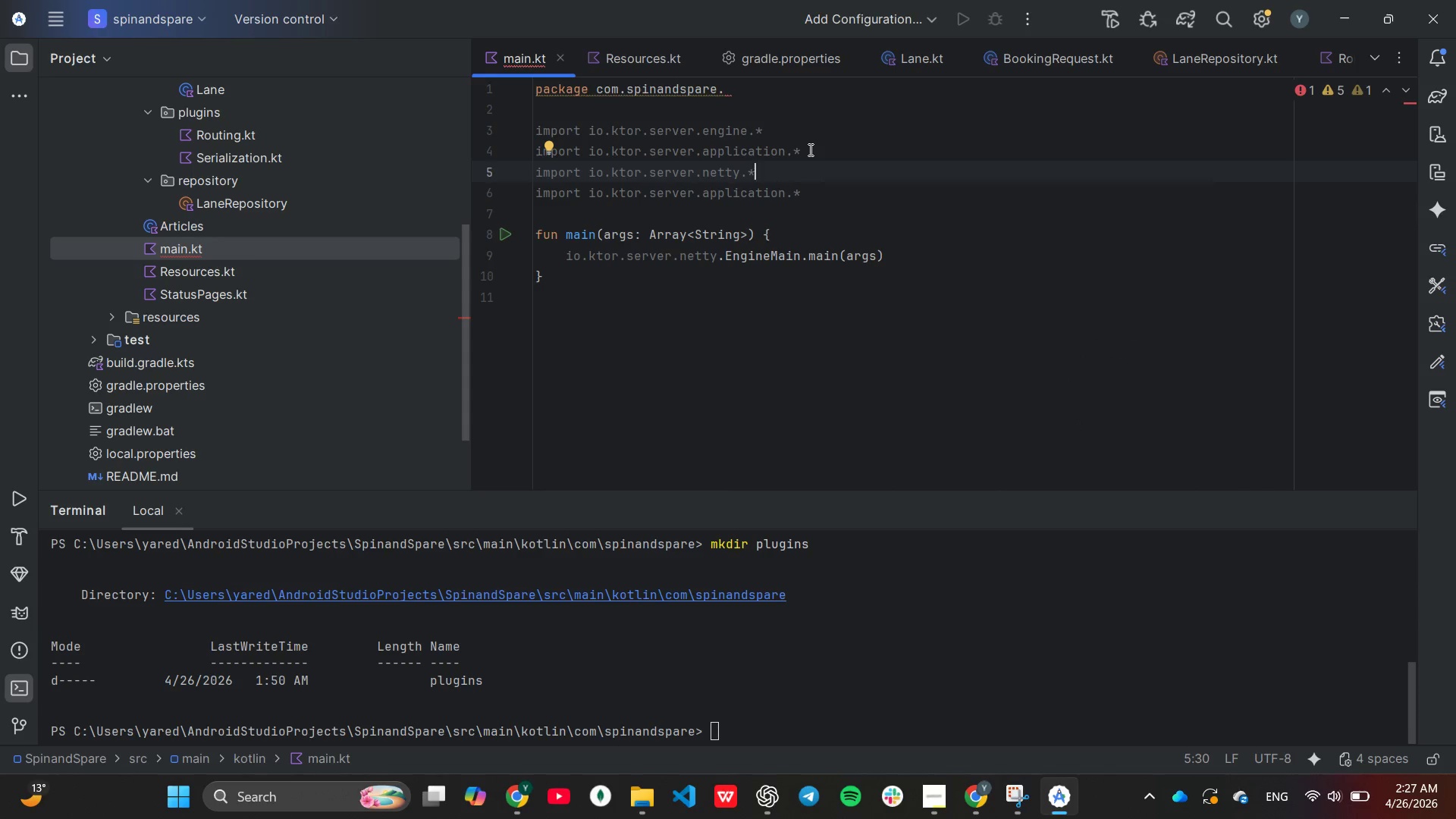 
key(ArrowDown)
 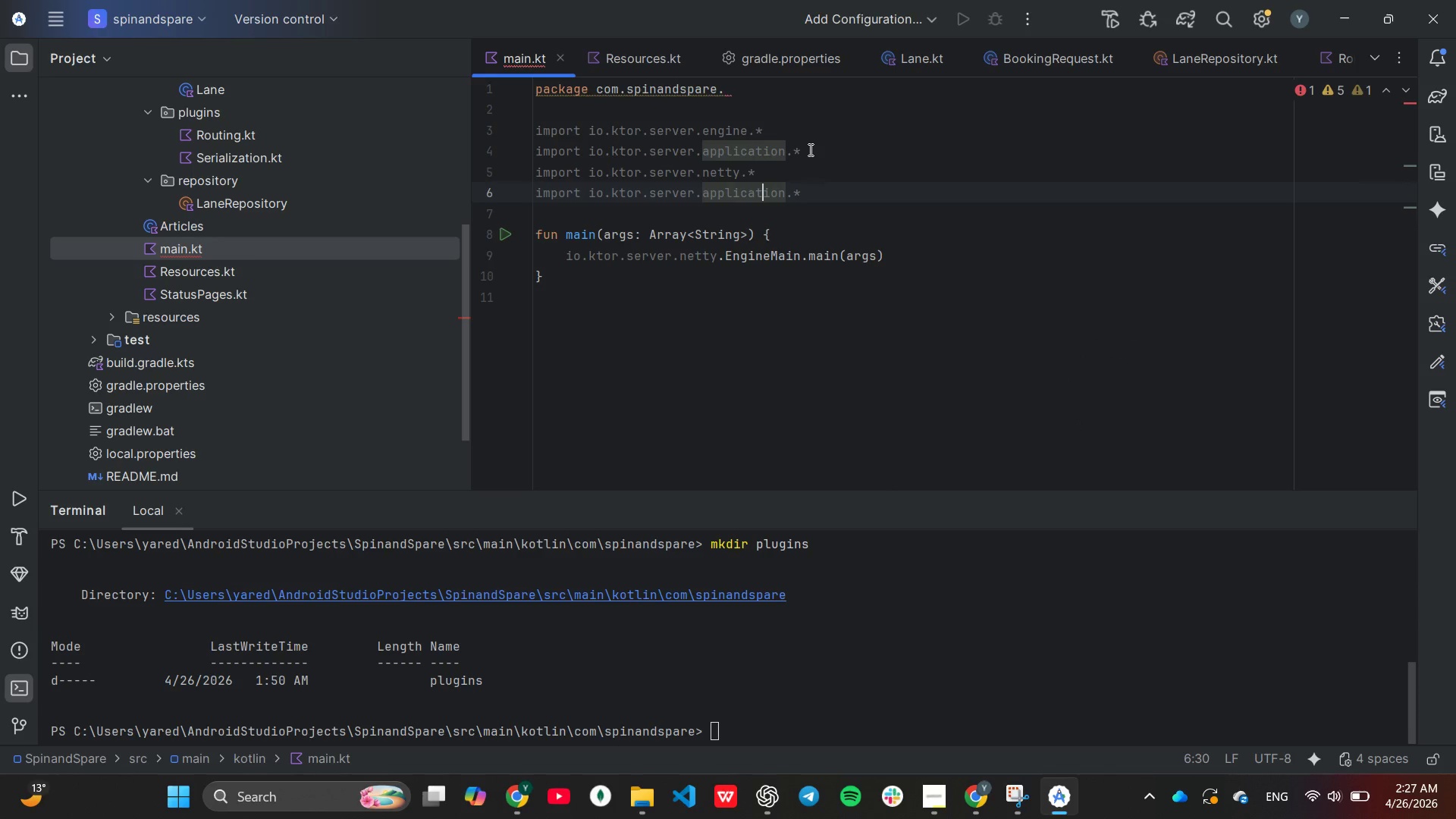 
hold_key(key=ArrowRight, duration=0.64)
 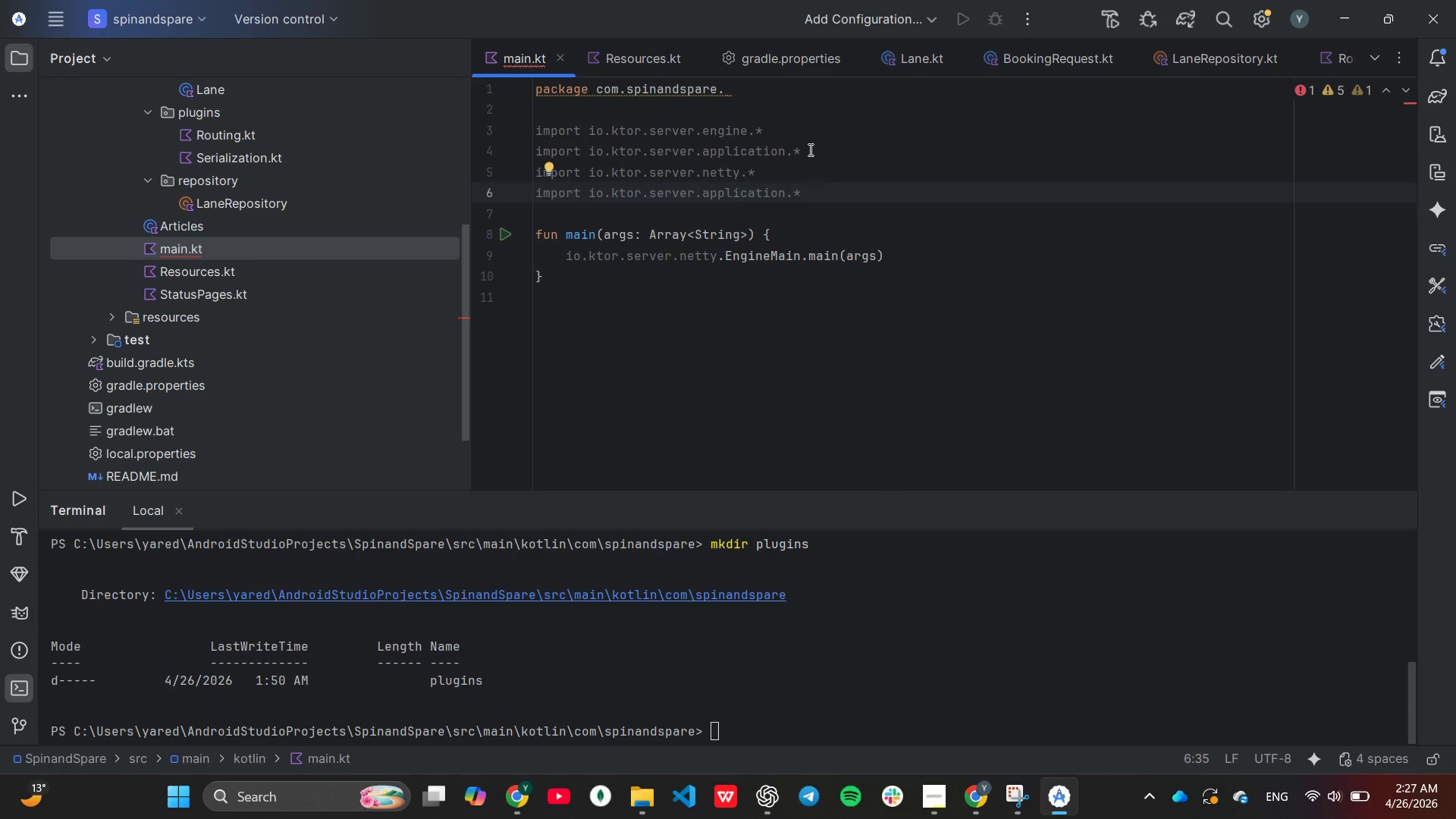 
key(ArrowRight)
 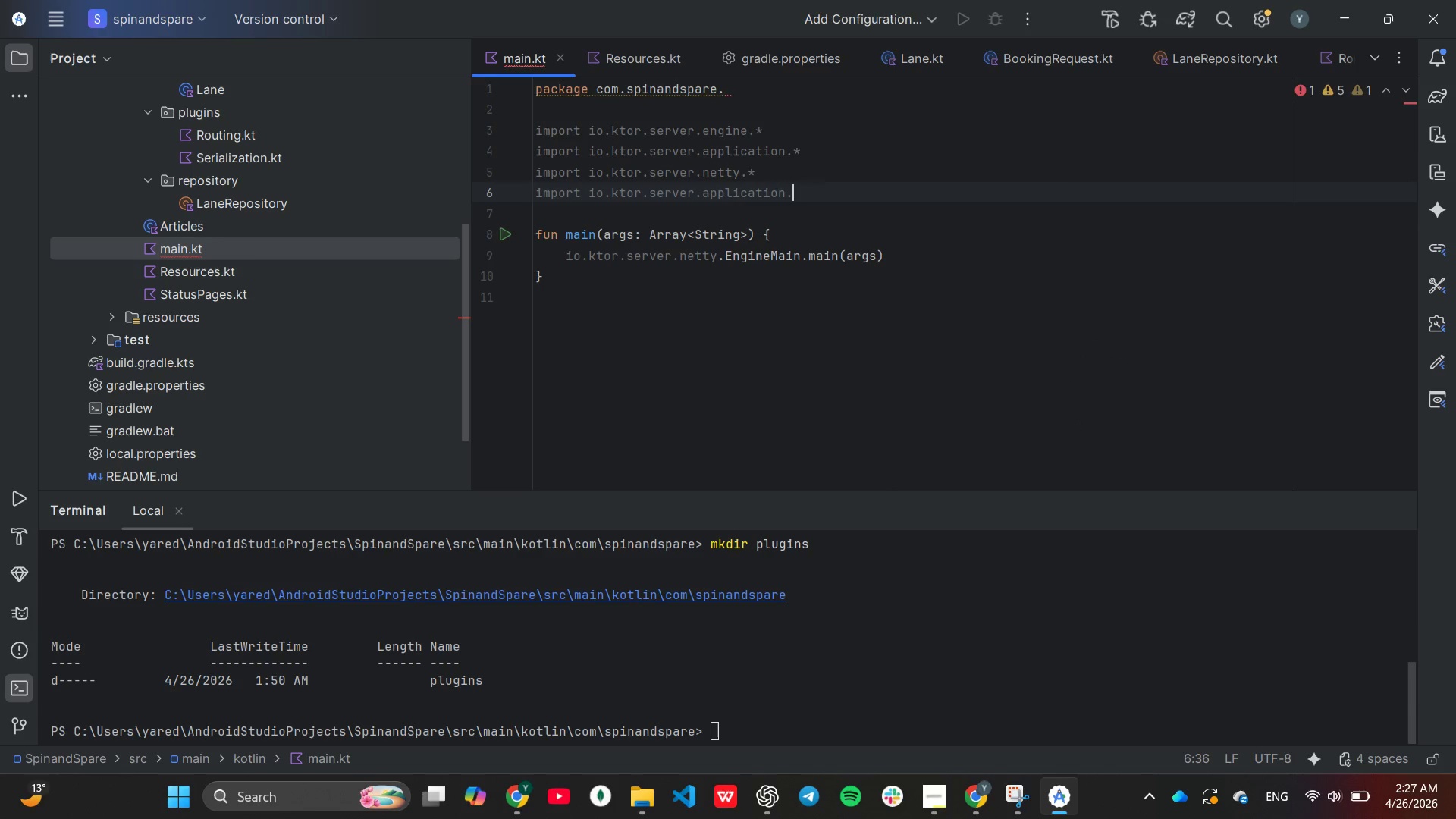 
hold_key(key=Backspace, duration=1.41)
 